 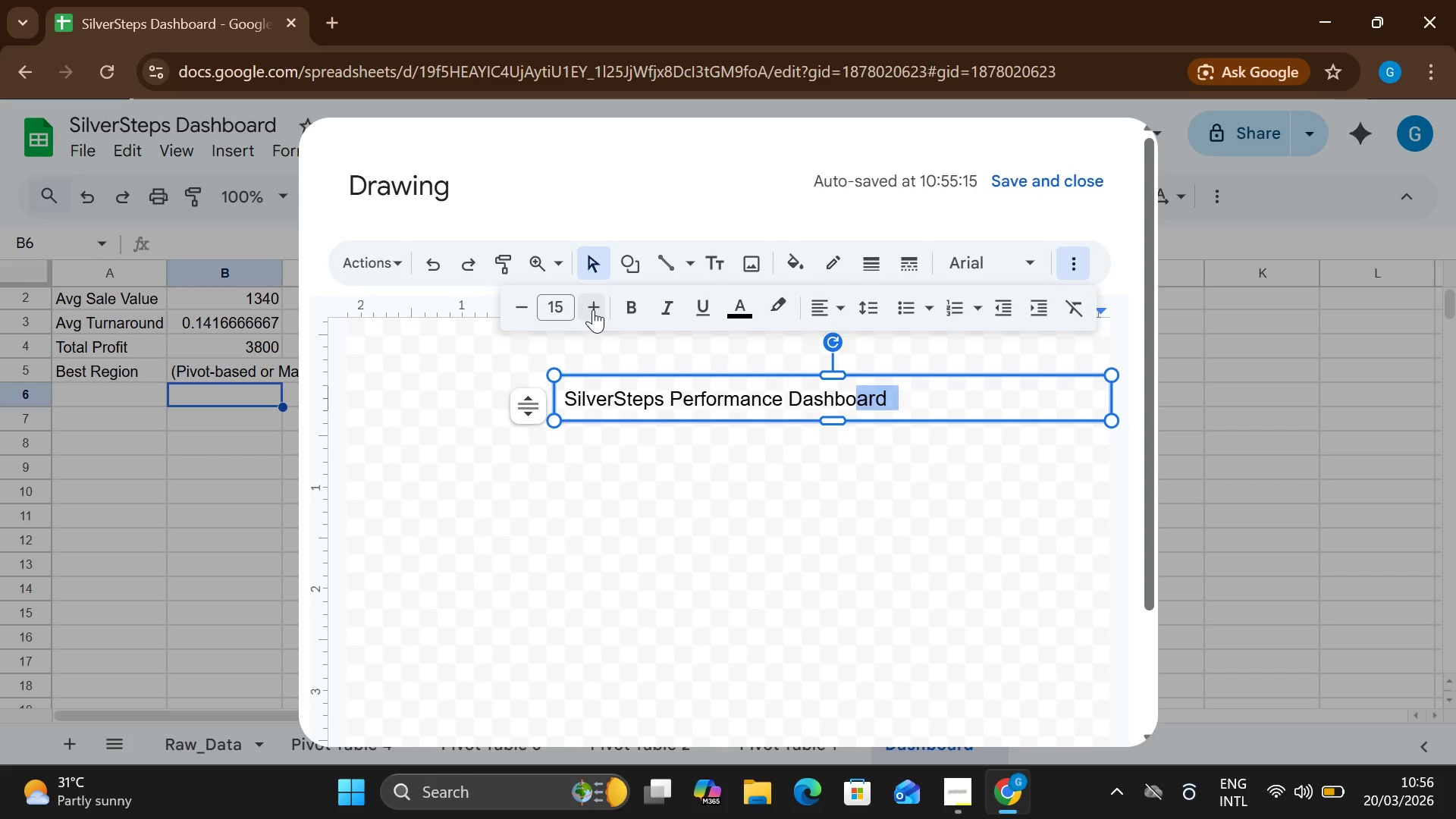 
double_click([593, 309])
 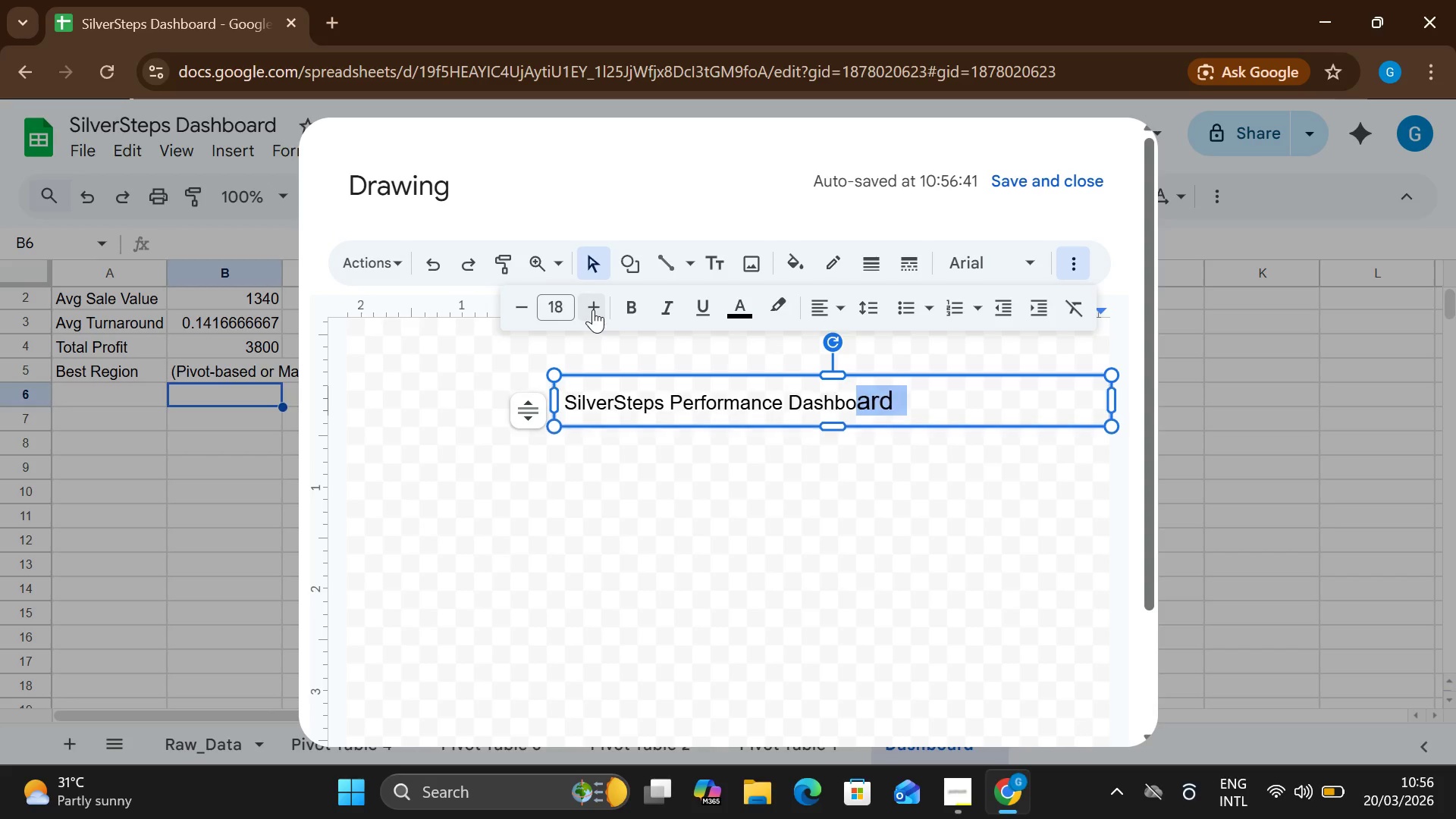 
triple_click([593, 309])
 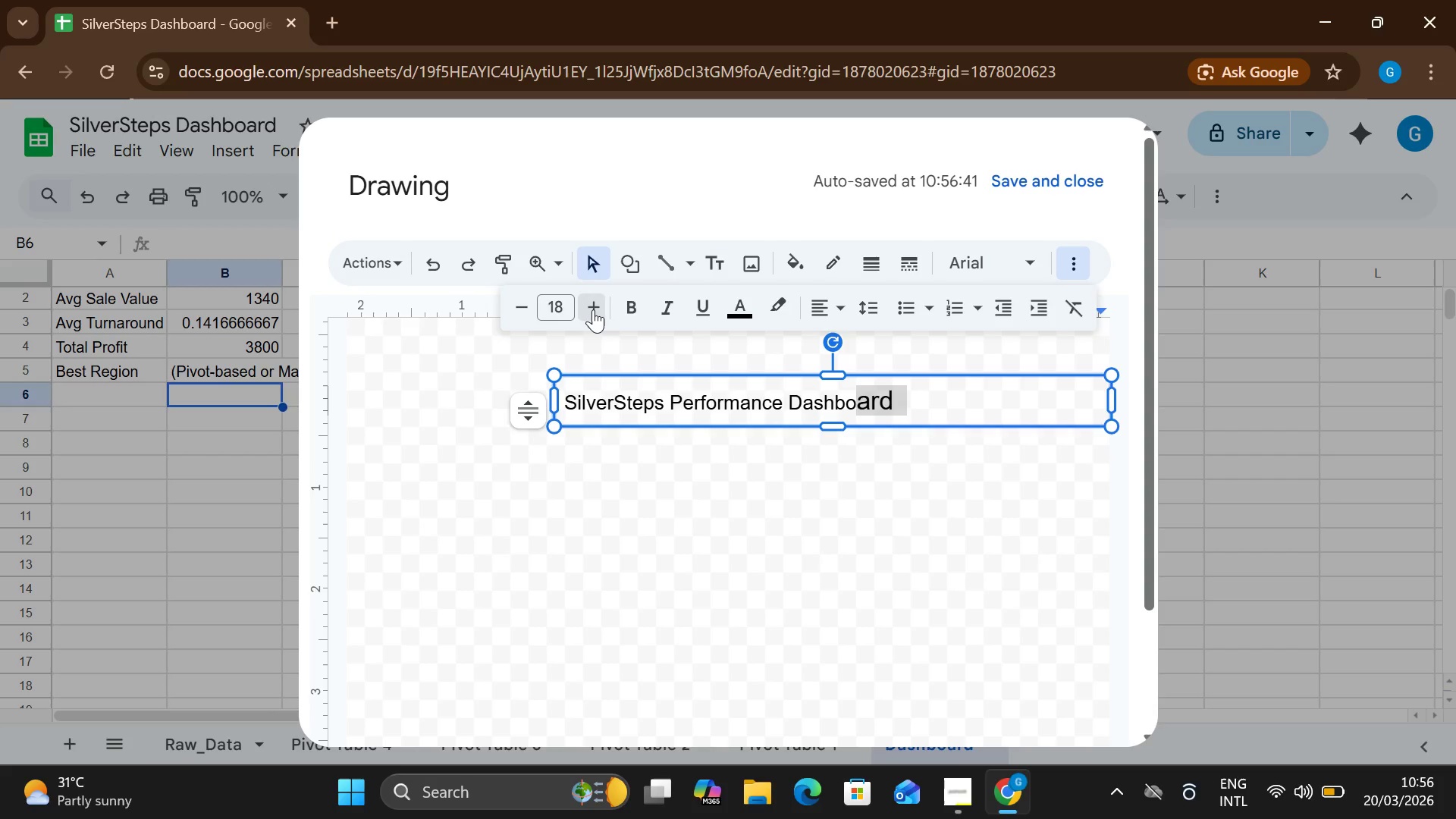 
triple_click([593, 309])
 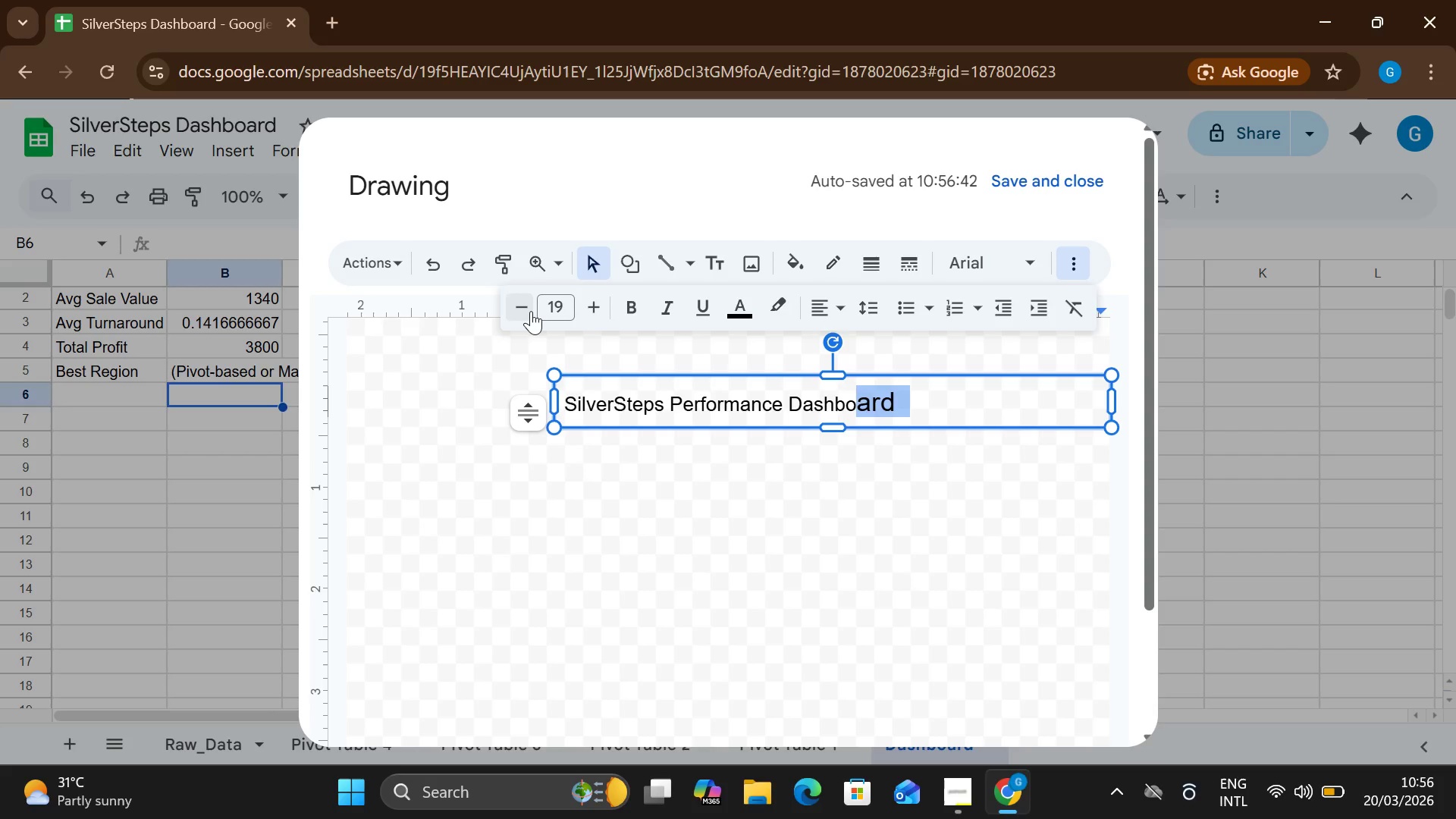 
left_click([529, 311])
 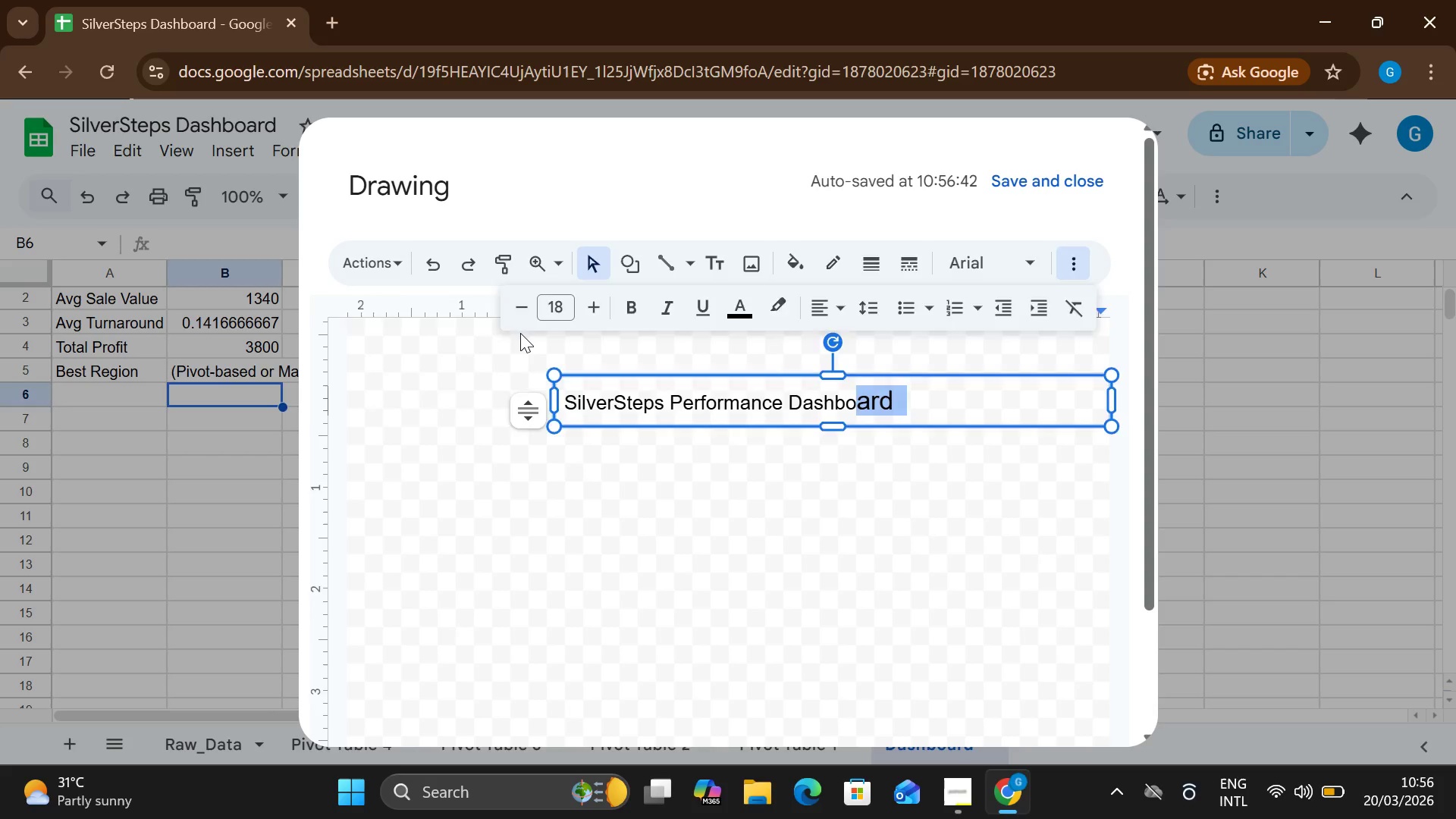 
left_click([520, 333])
 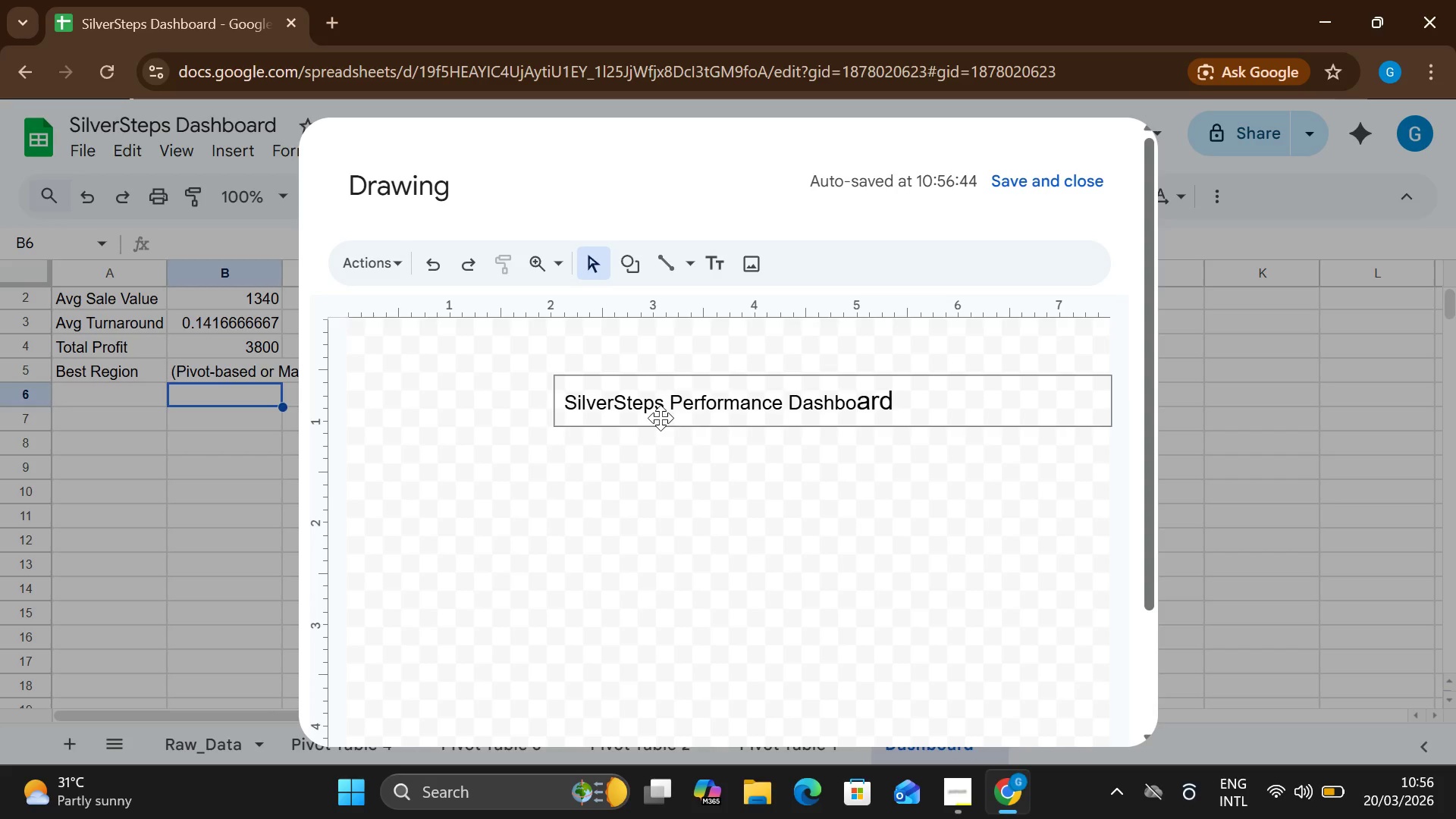 
double_click([661, 418])
 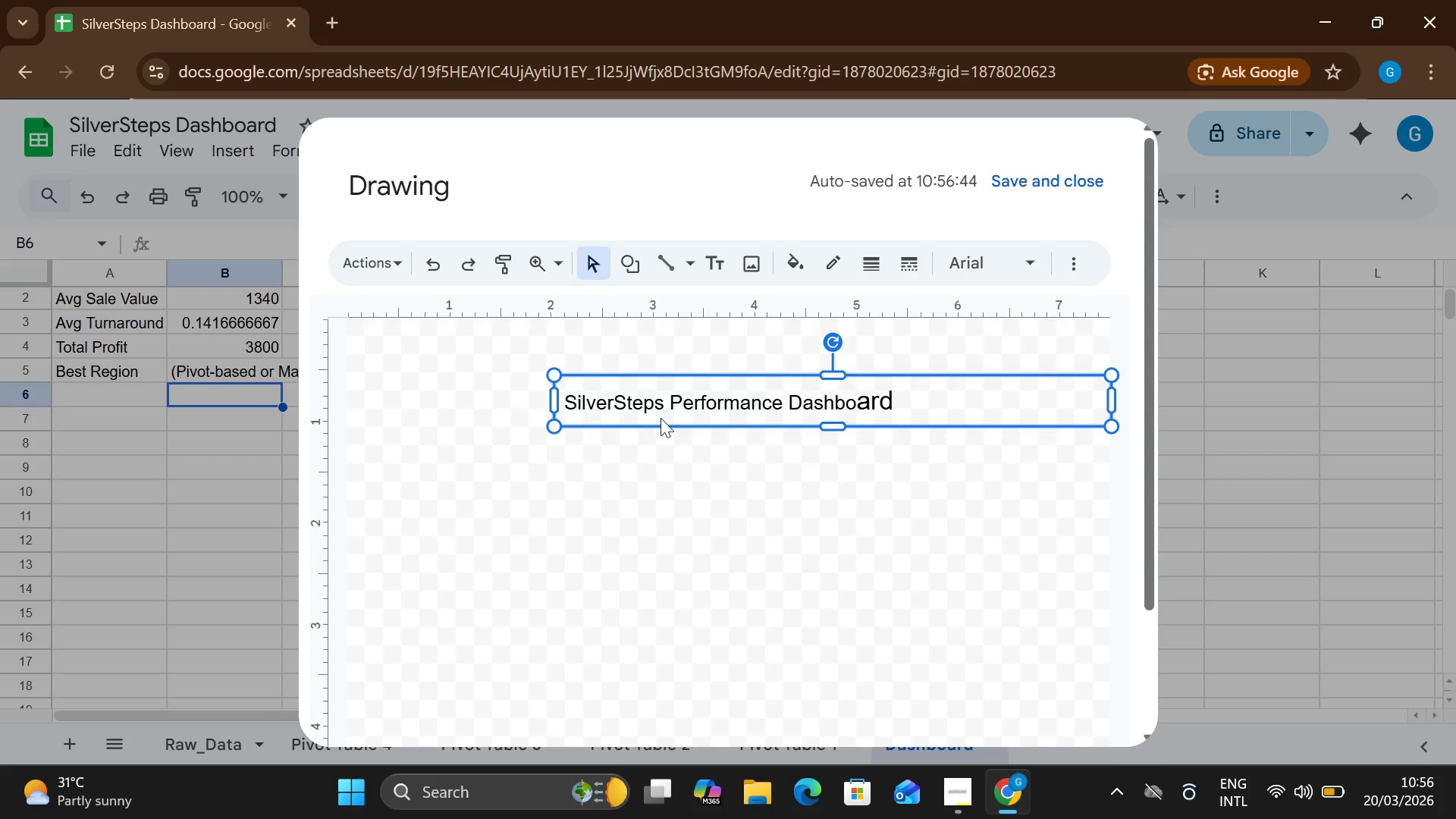 
triple_click([661, 418])
 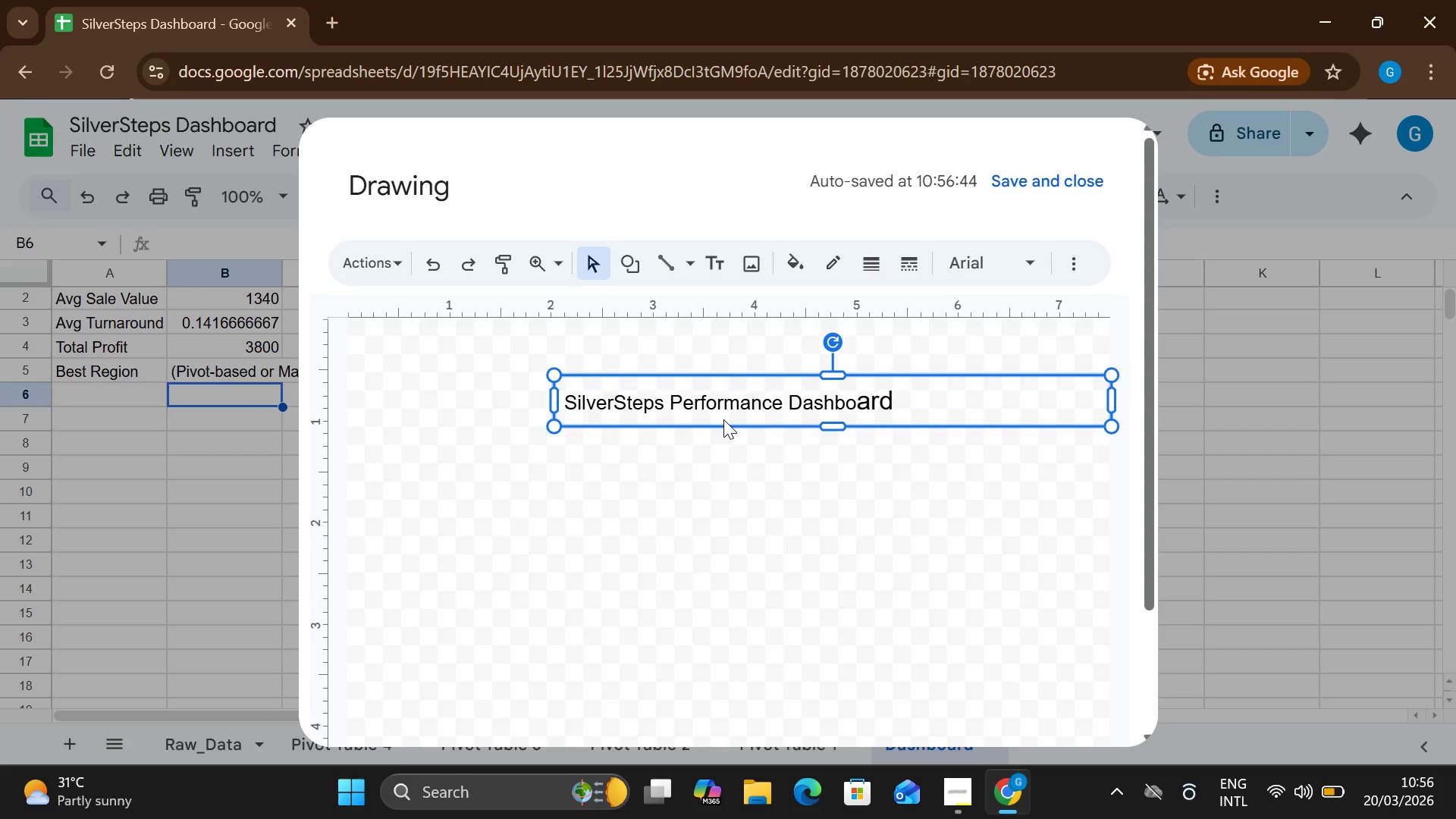 
key(Control+Z)
 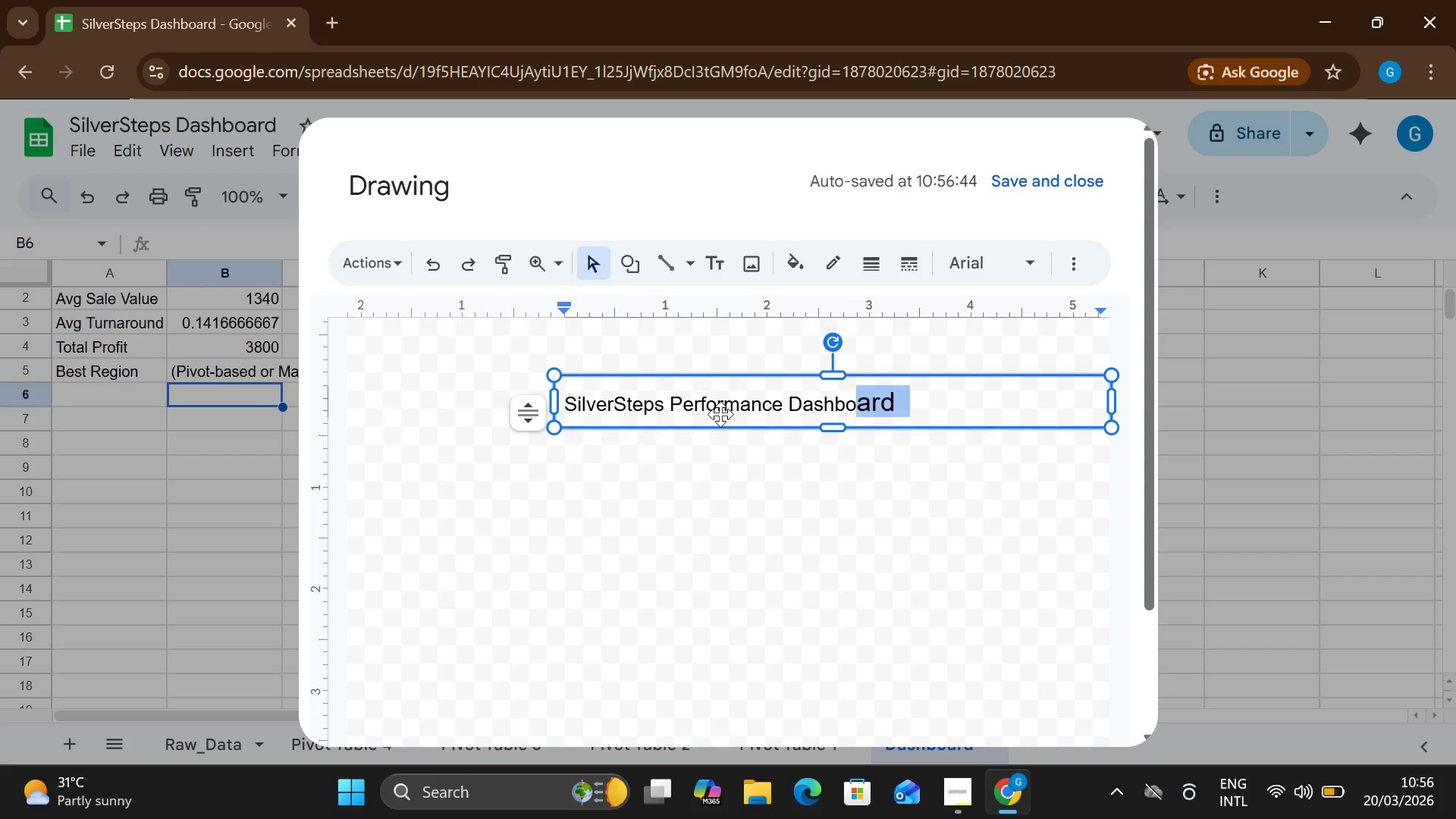 
key(Control+Z)
 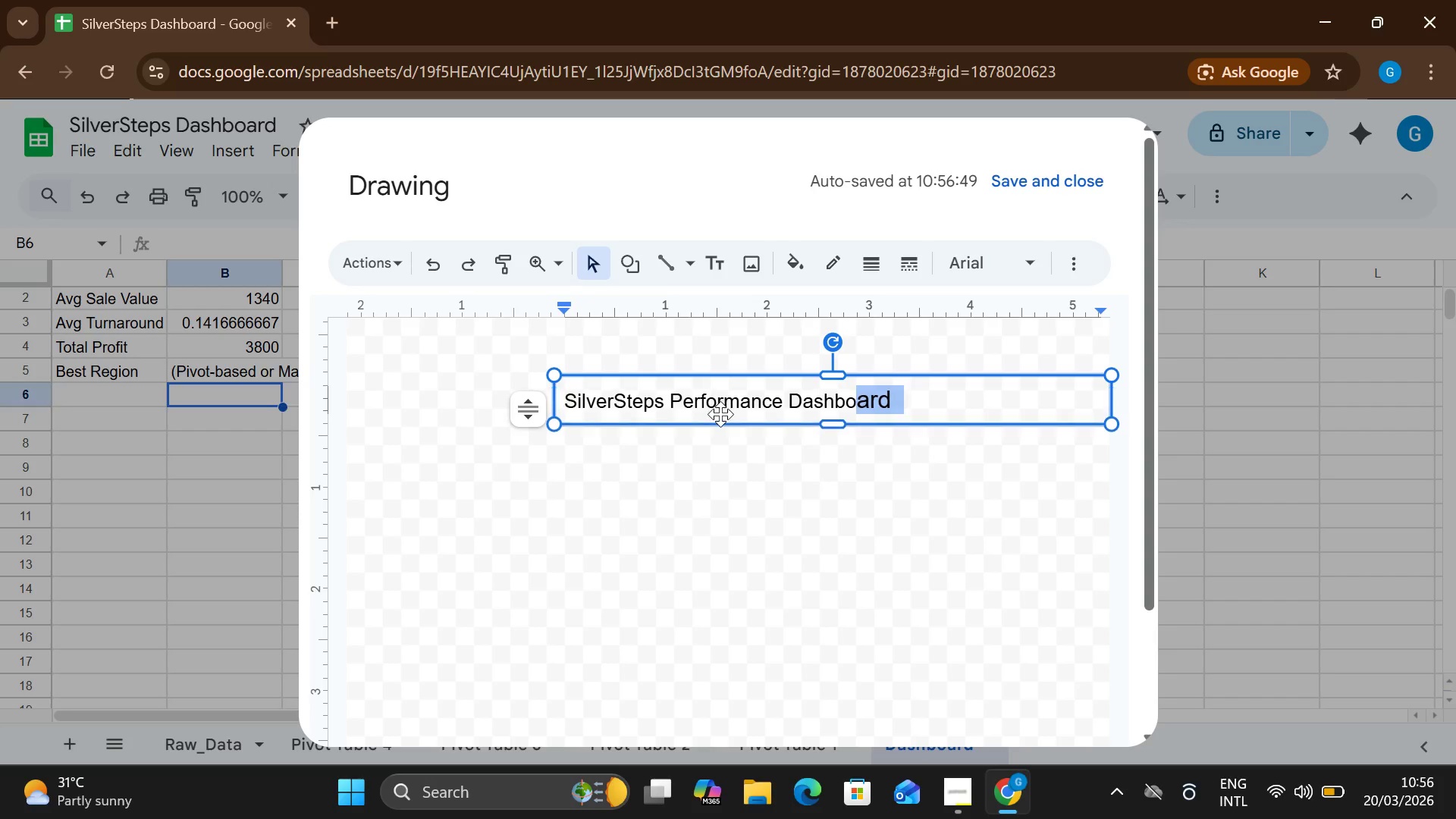 
key(Control+Z)
 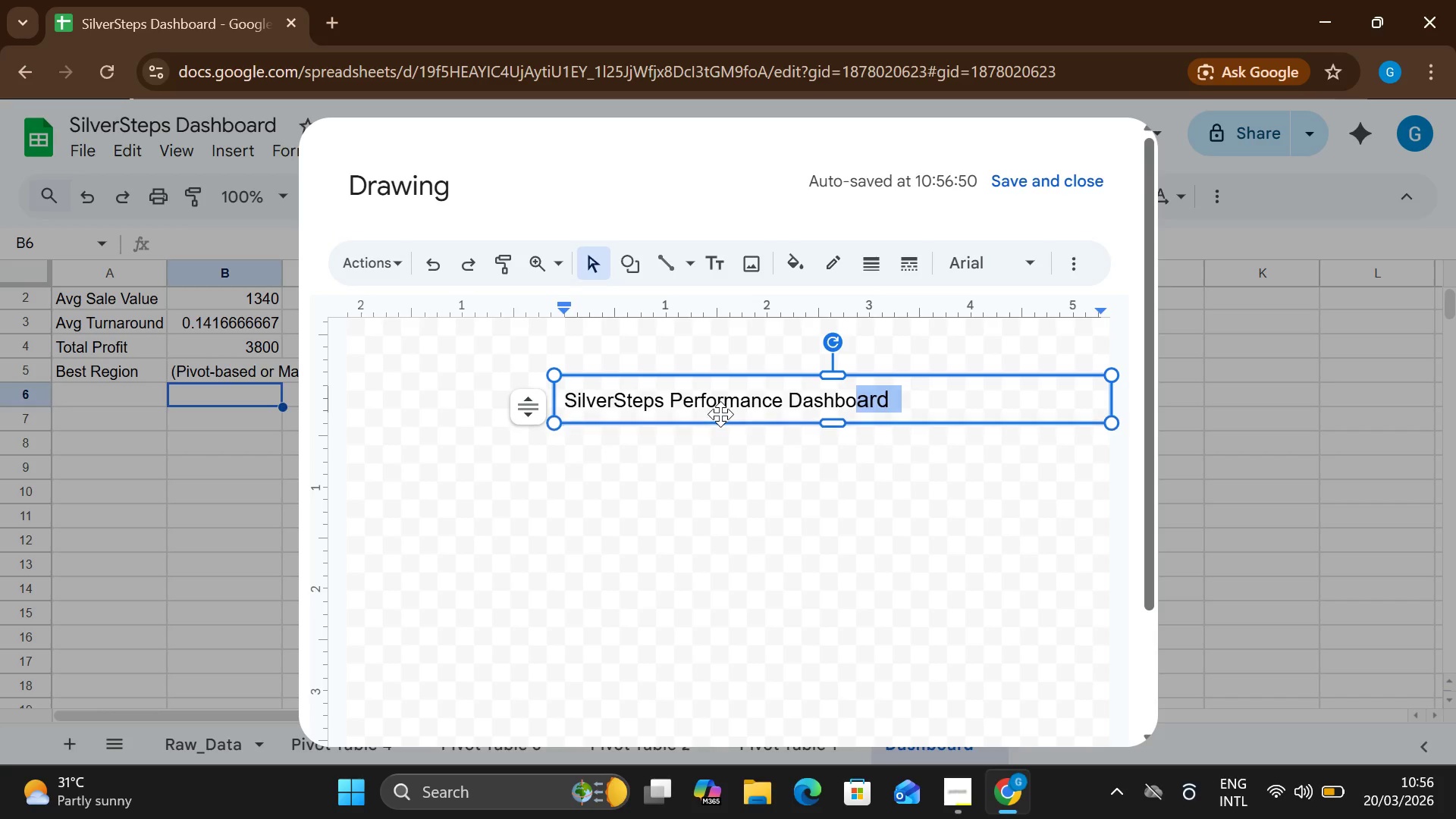 
key(Control+Z)
 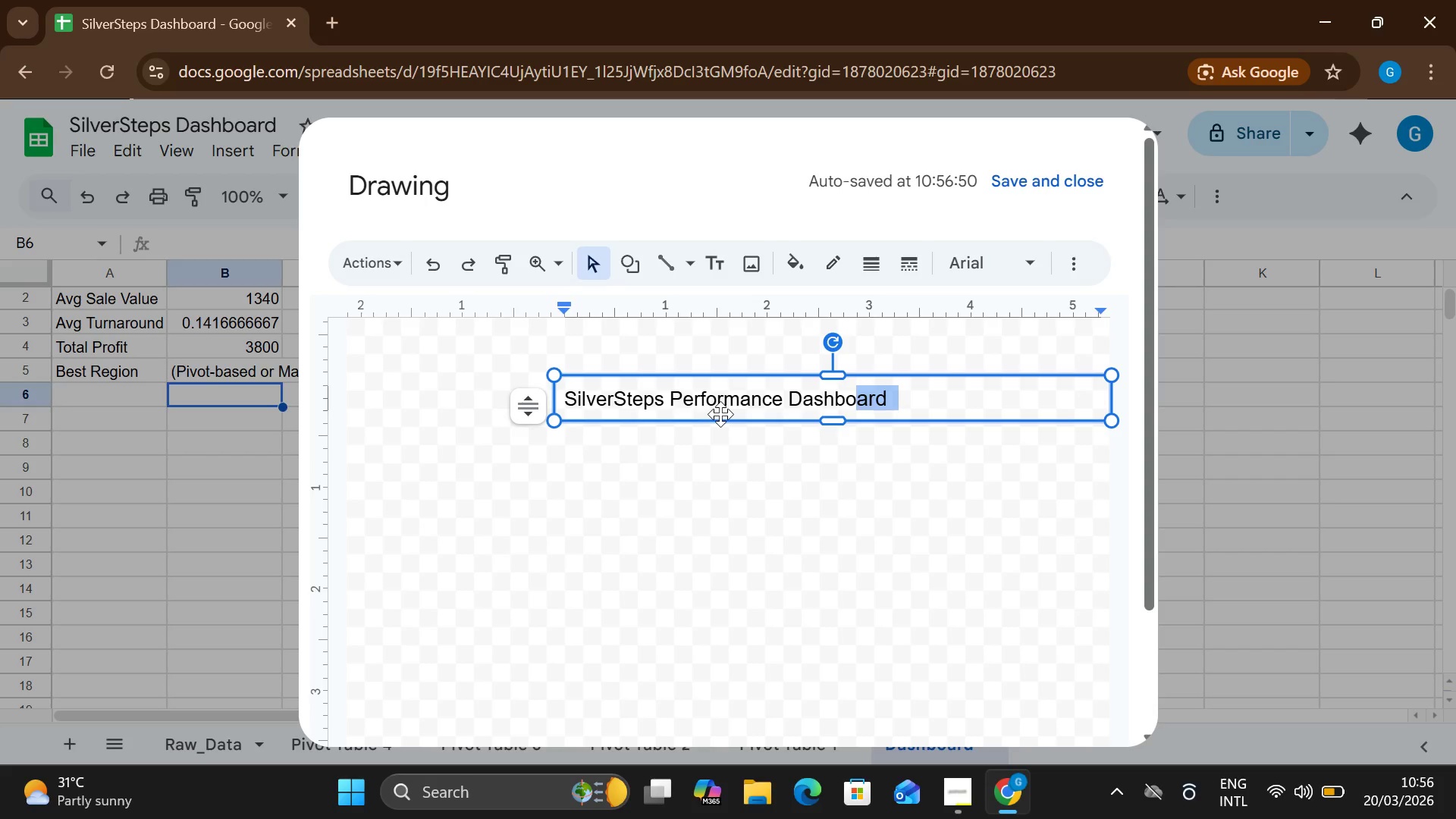 
key(Control+Z)
 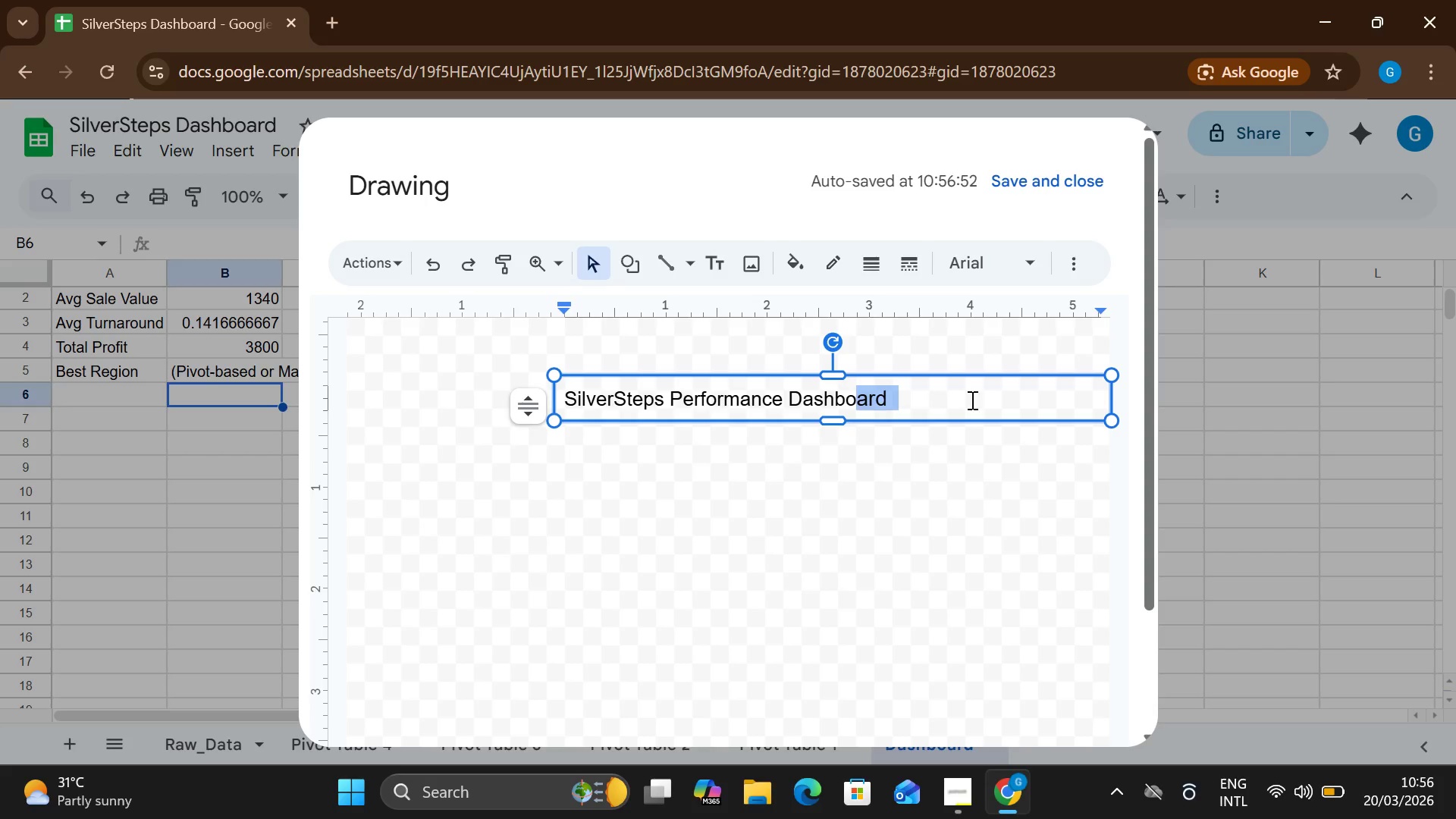 
left_click([971, 400])
 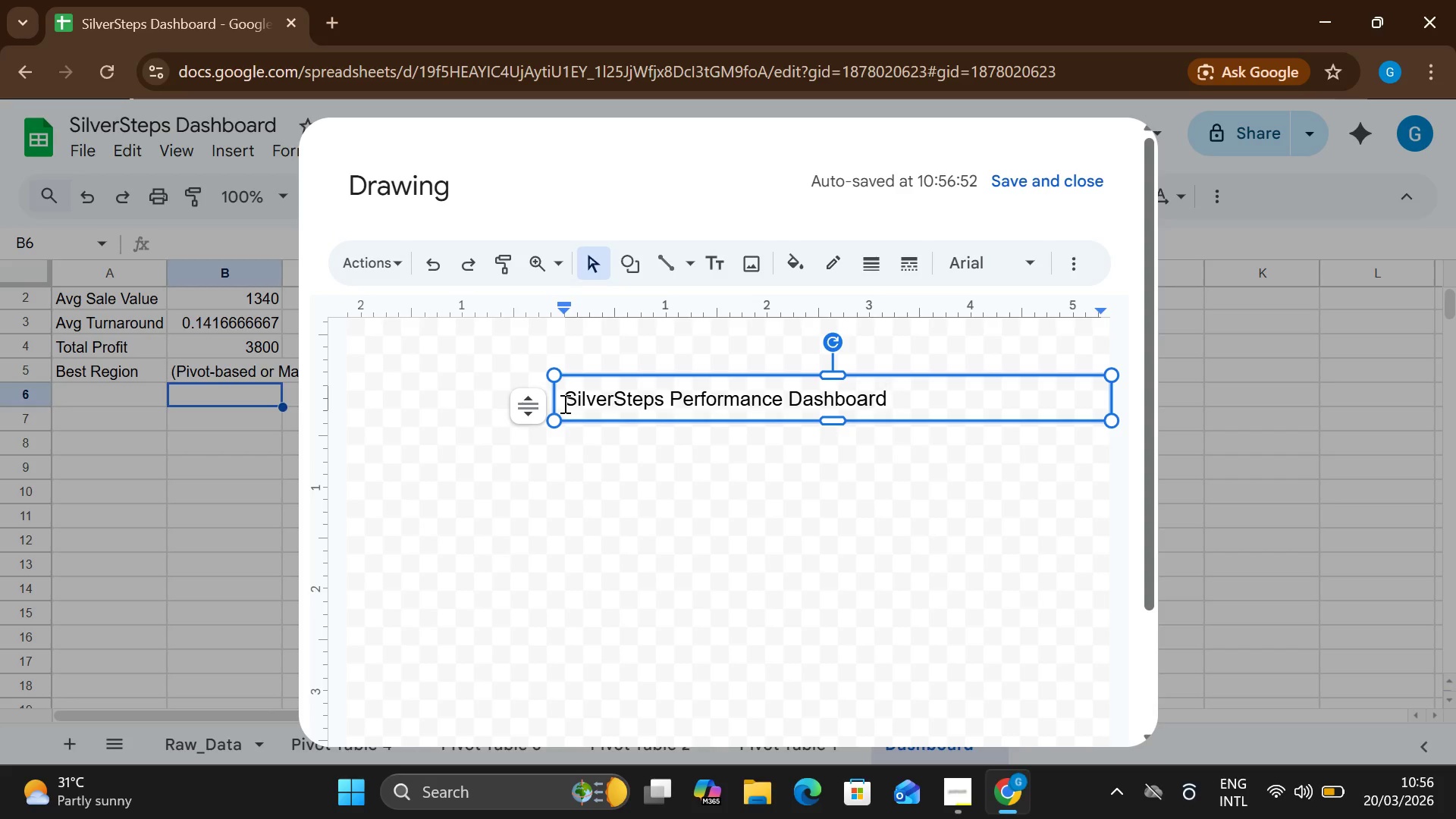 
left_click_drag(start_coordinate=[566, 400], to_coordinate=[883, 415])
 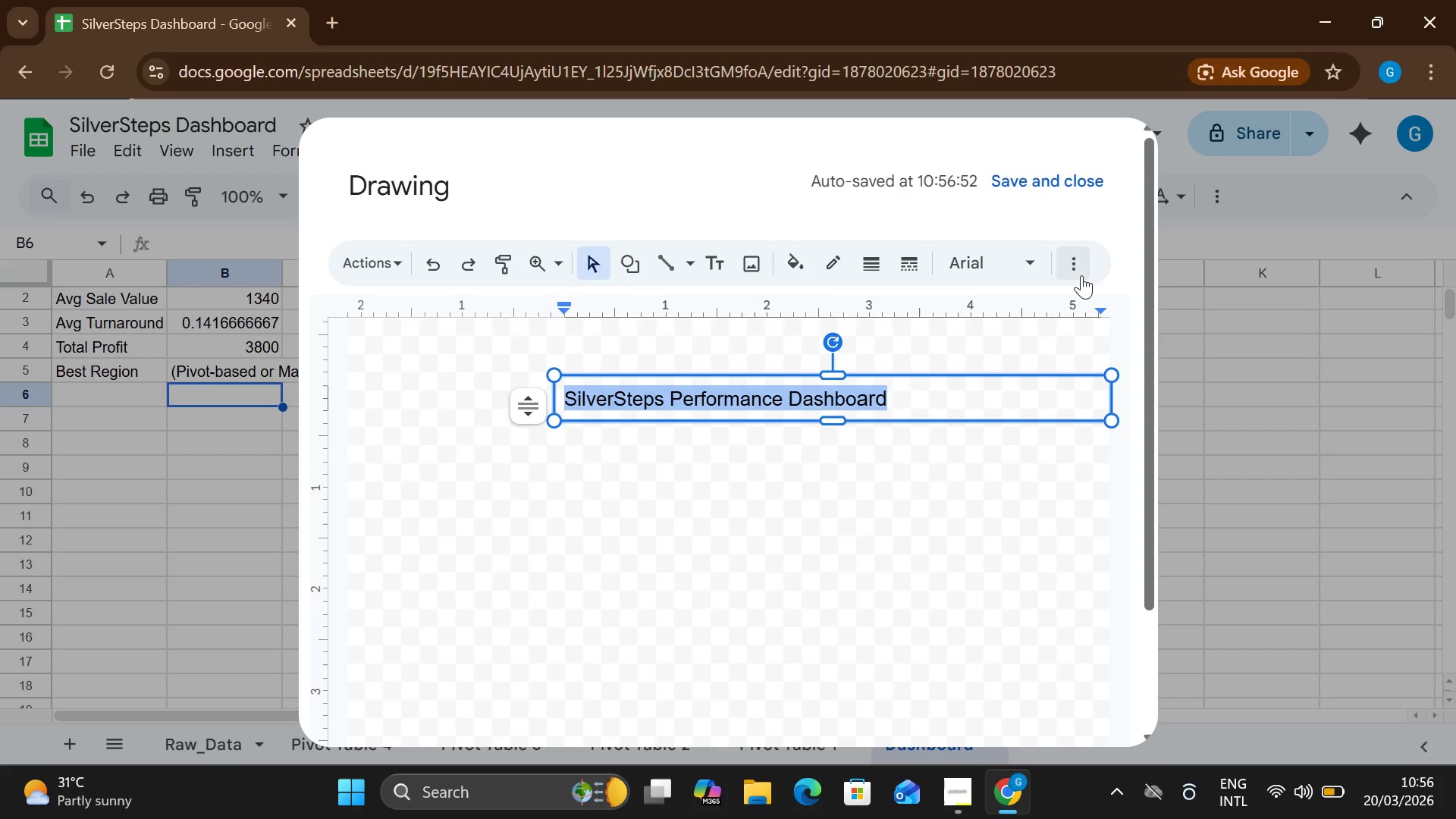 
left_click([1080, 273])
 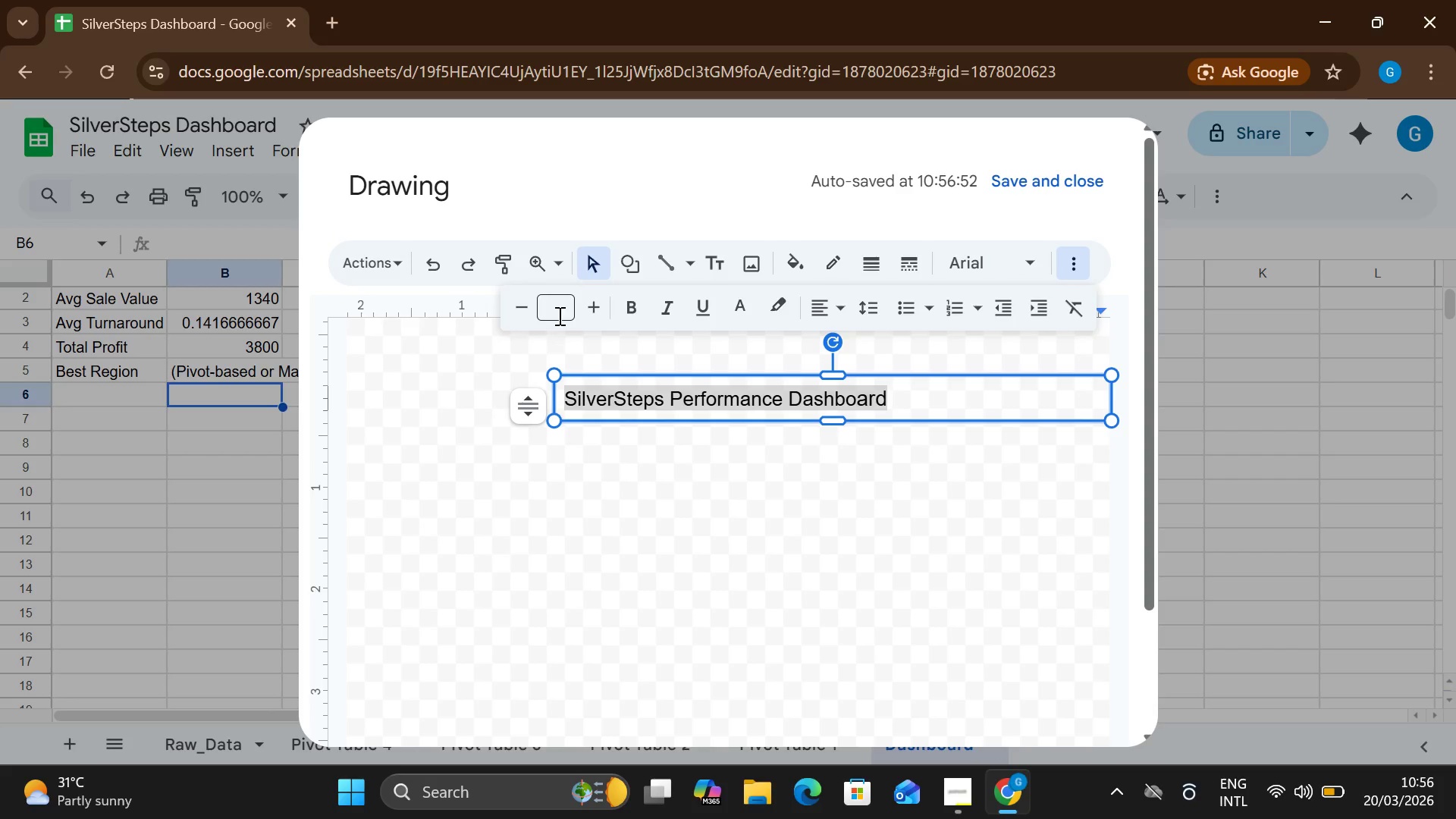 
left_click([557, 314])
 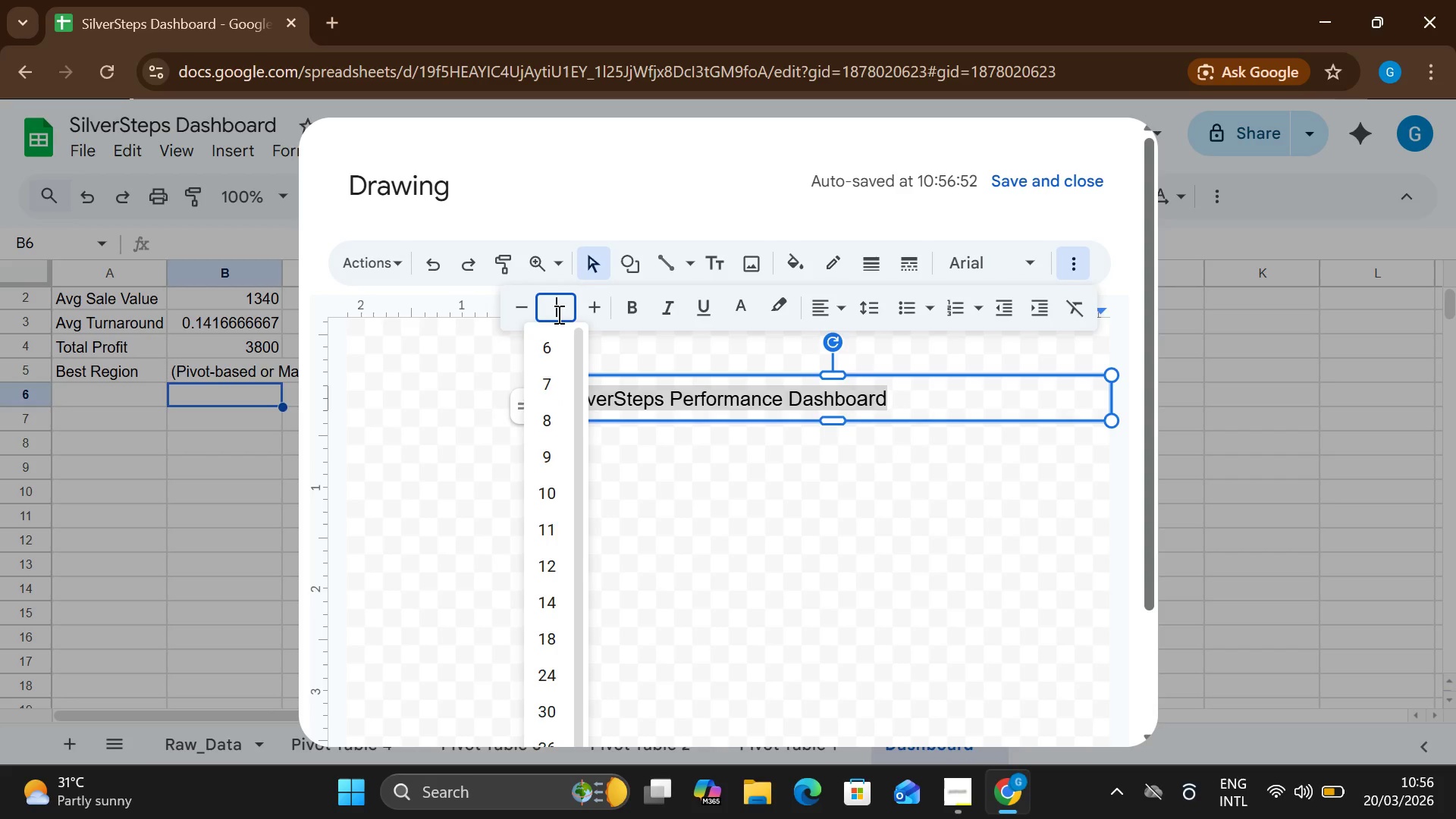 
type(18)
 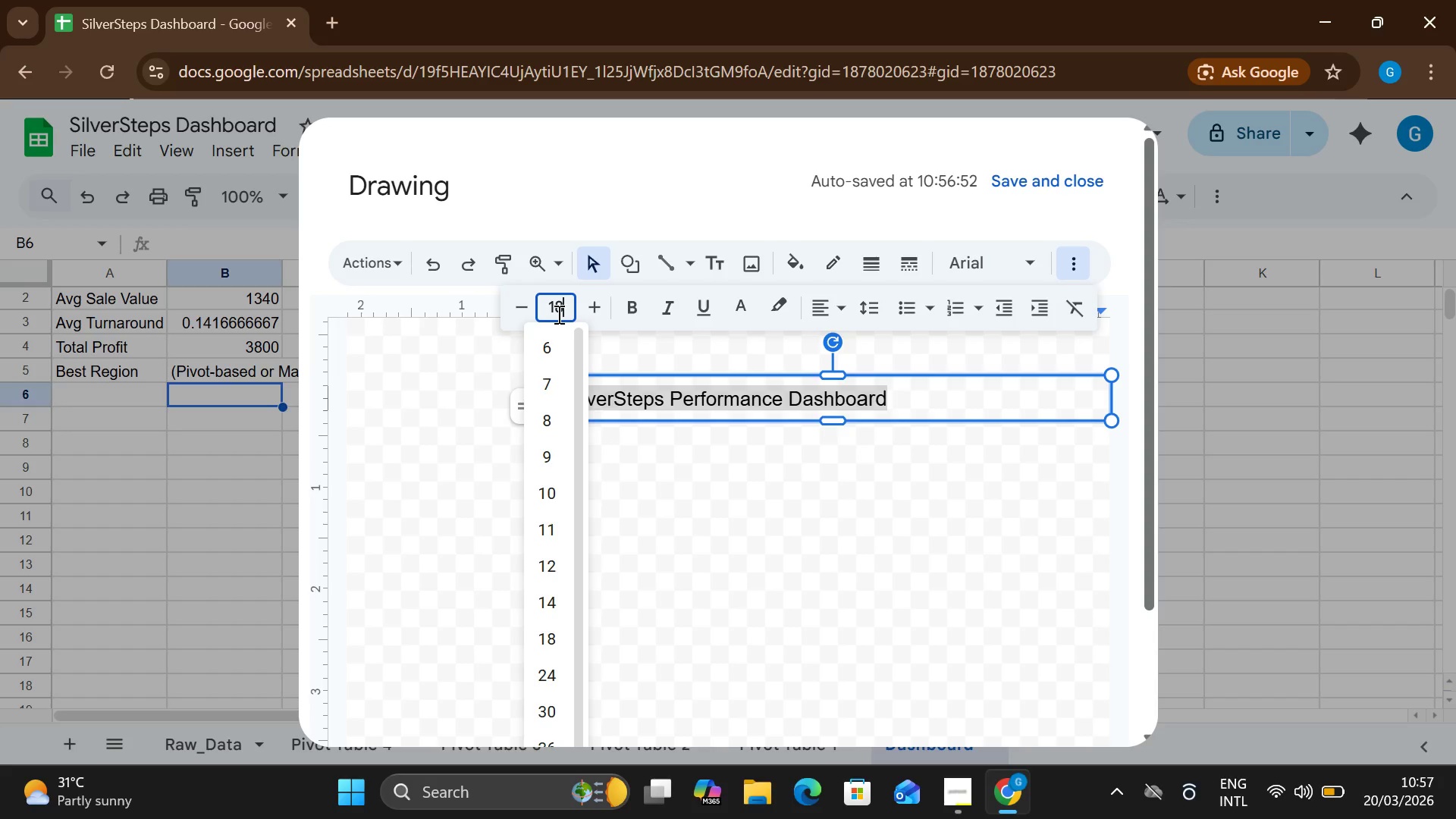 
key(Enter)
 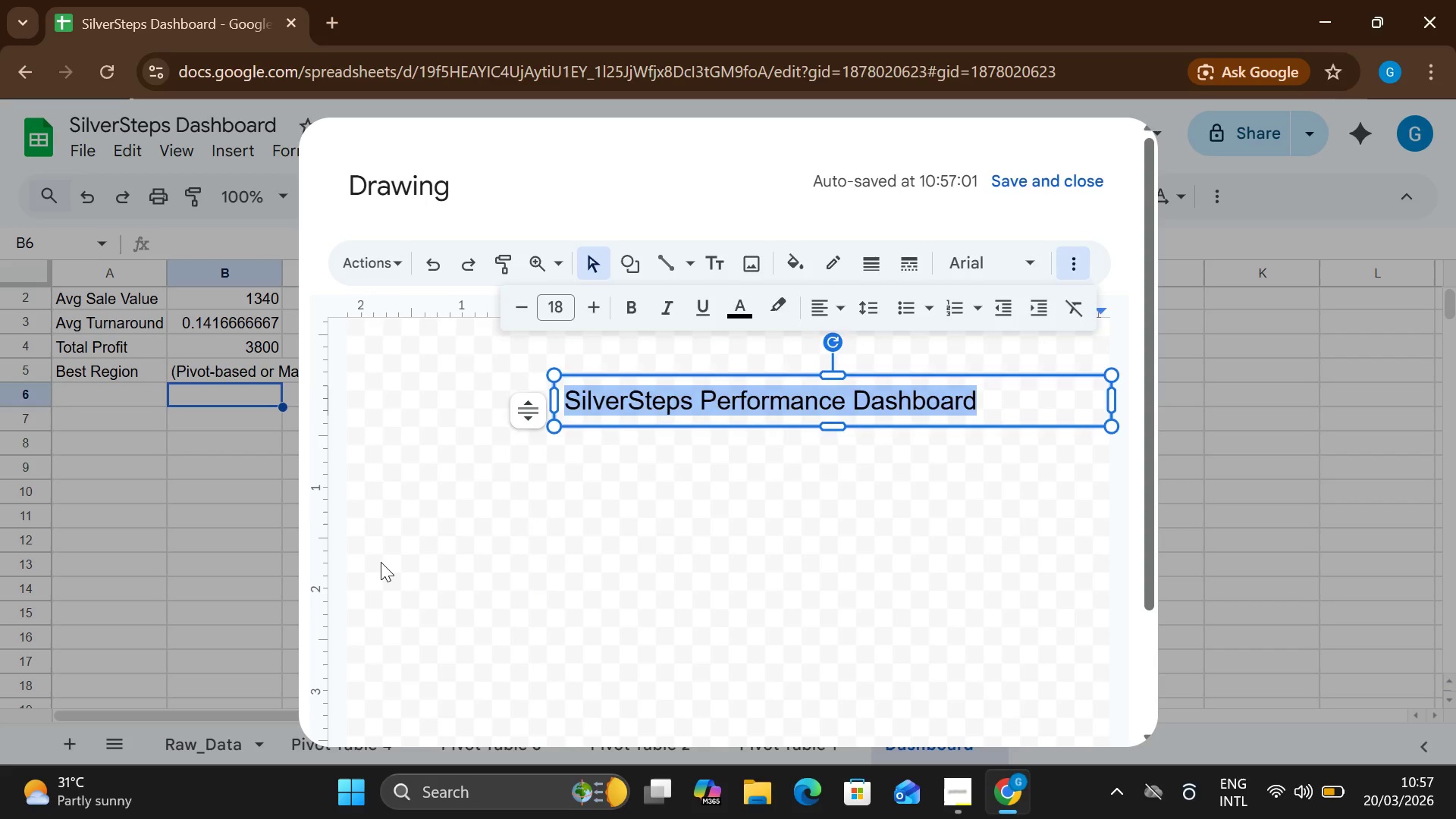 
left_click([381, 564])
 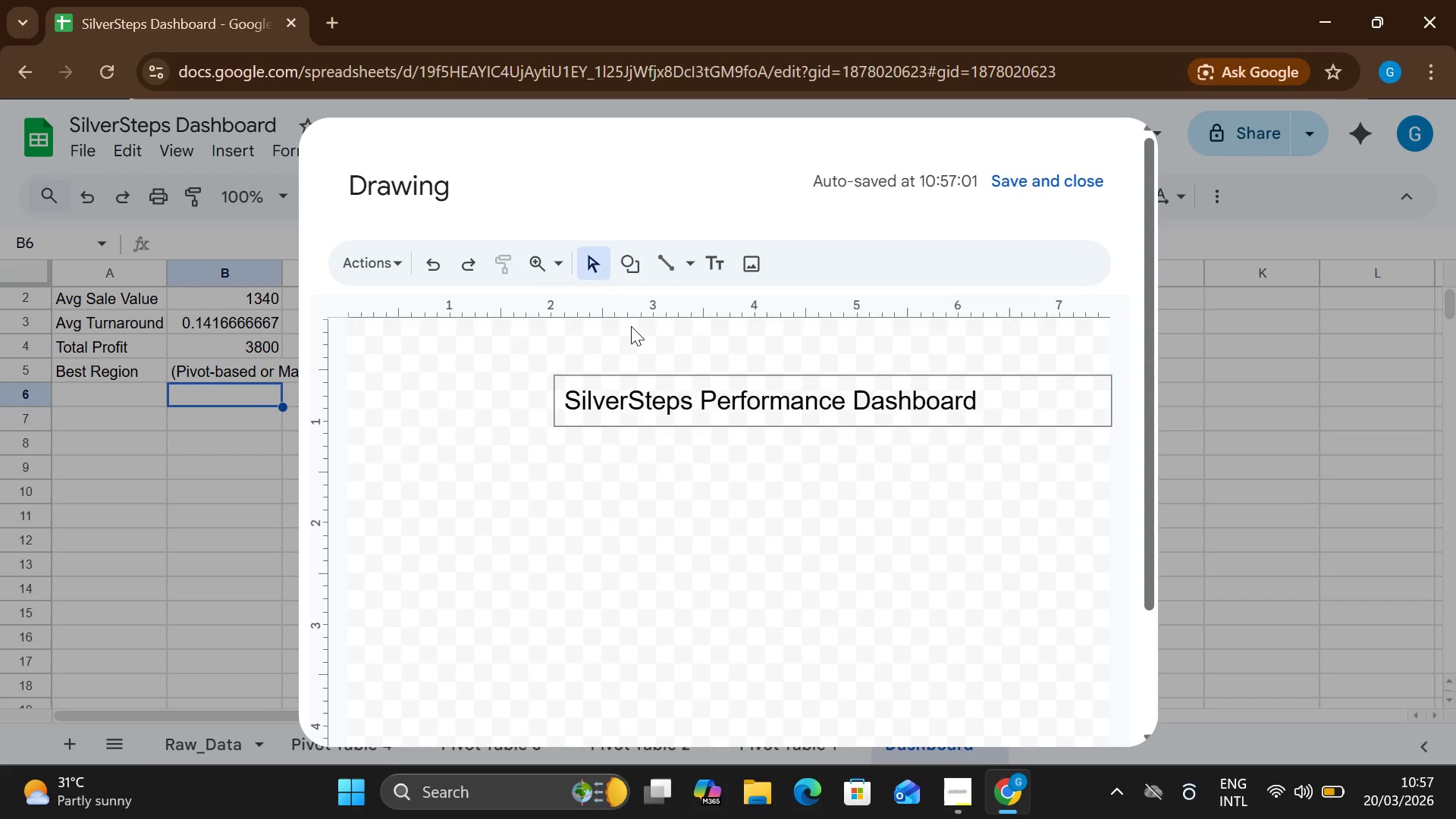 
left_click([723, 394])
 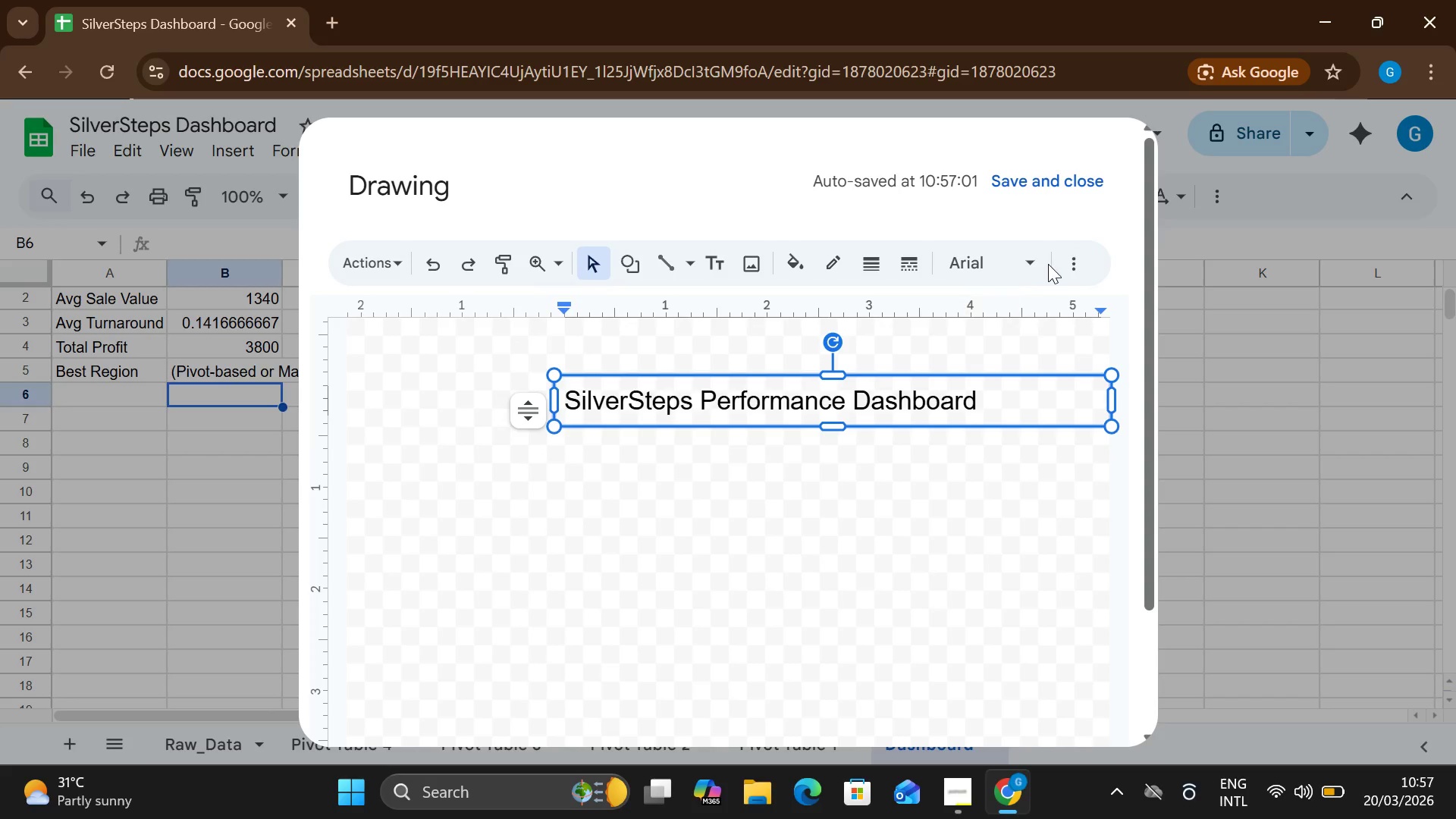 
left_click([1070, 262])
 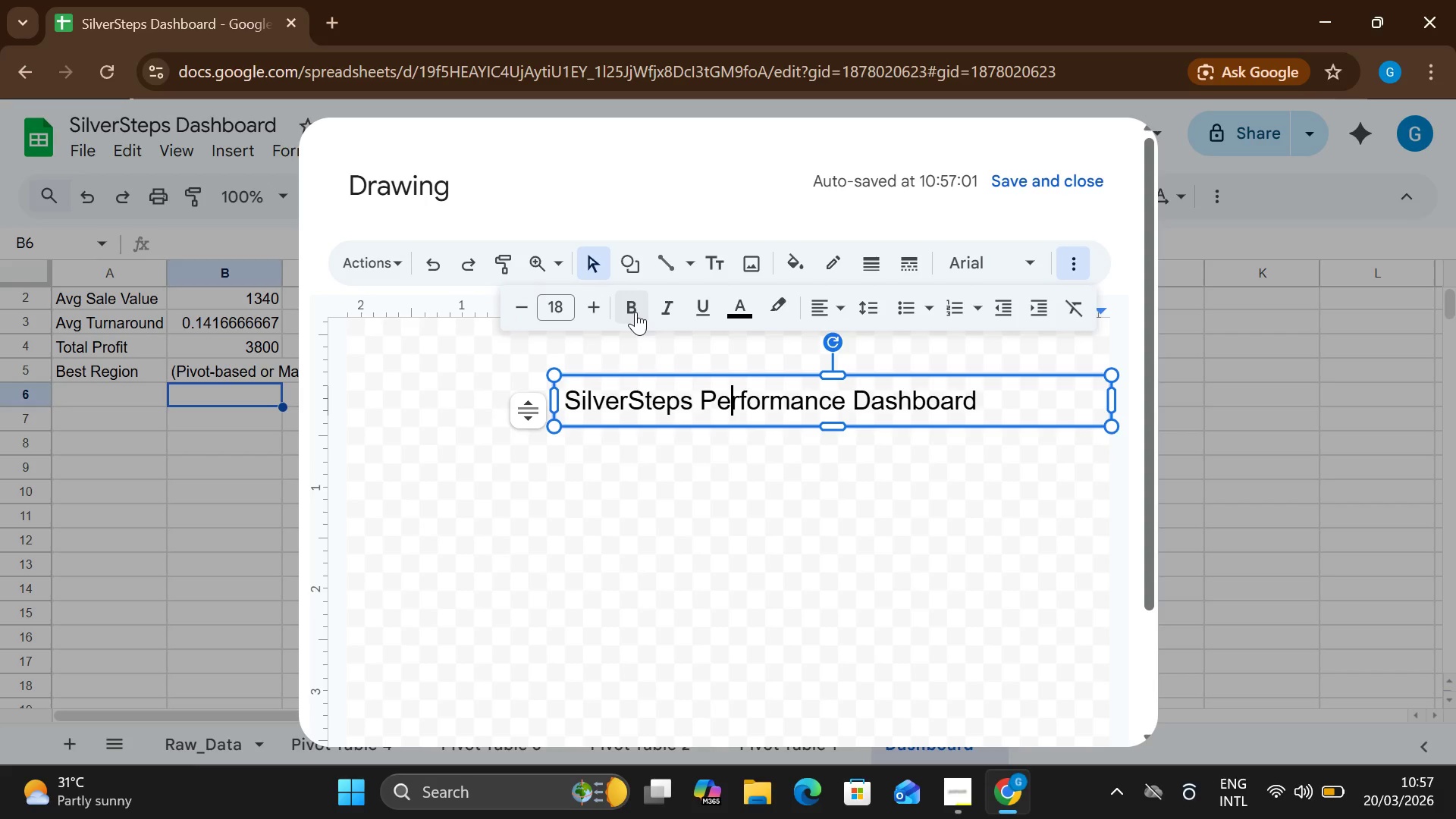 
left_click([635, 312])
 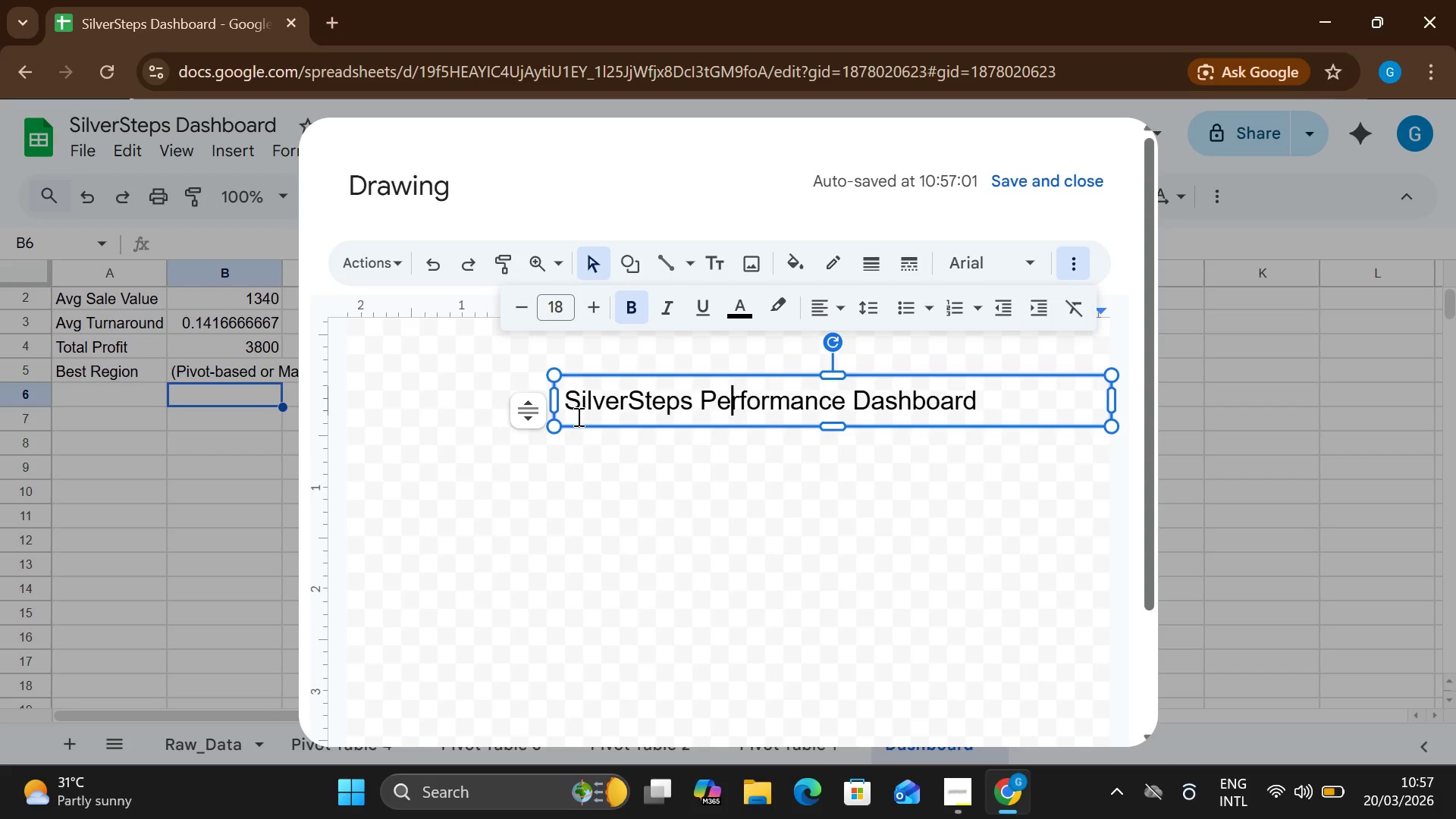 
left_click_drag(start_coordinate=[570, 408], to_coordinate=[1003, 412])
 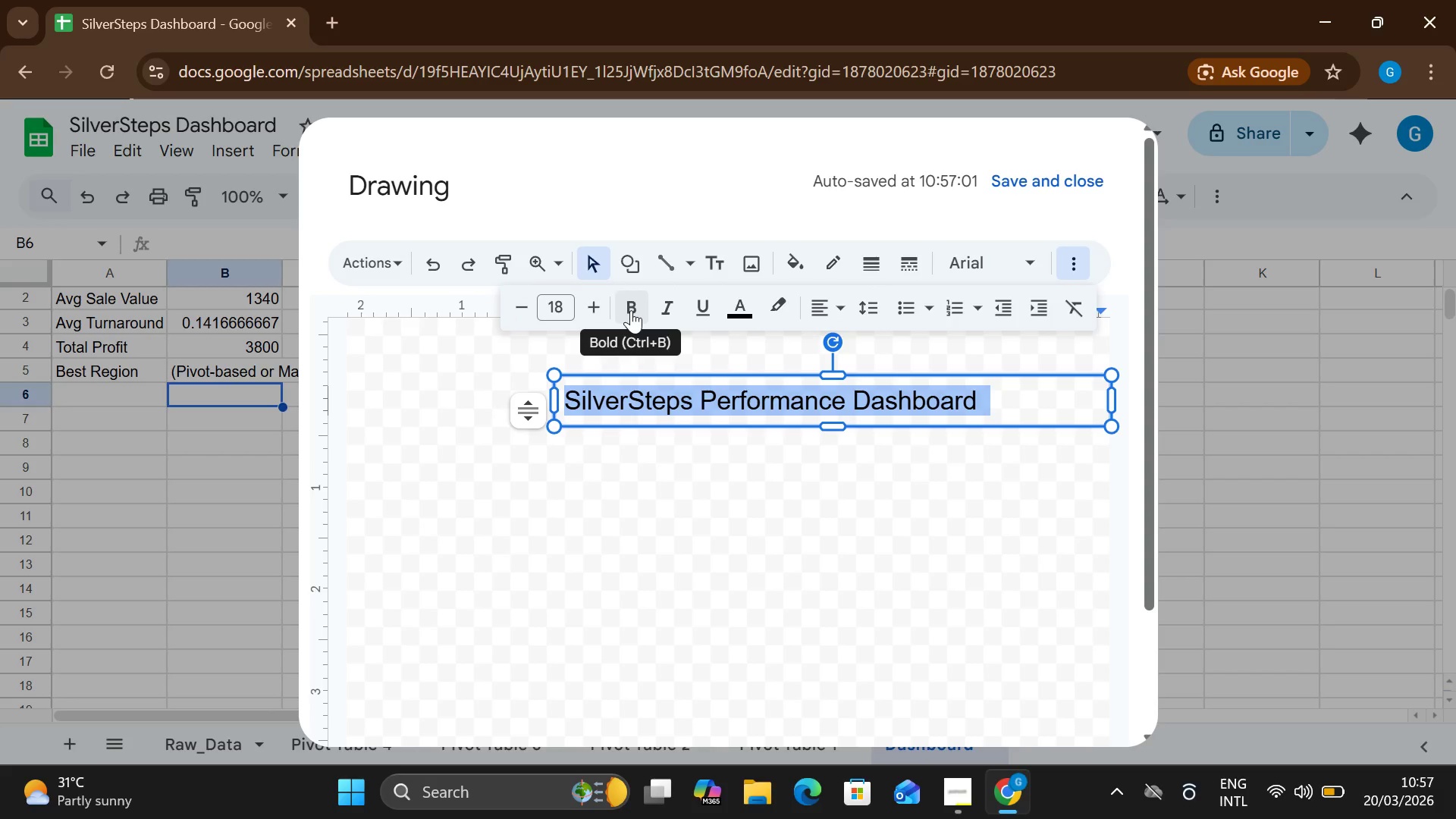 
left_click([631, 310])
 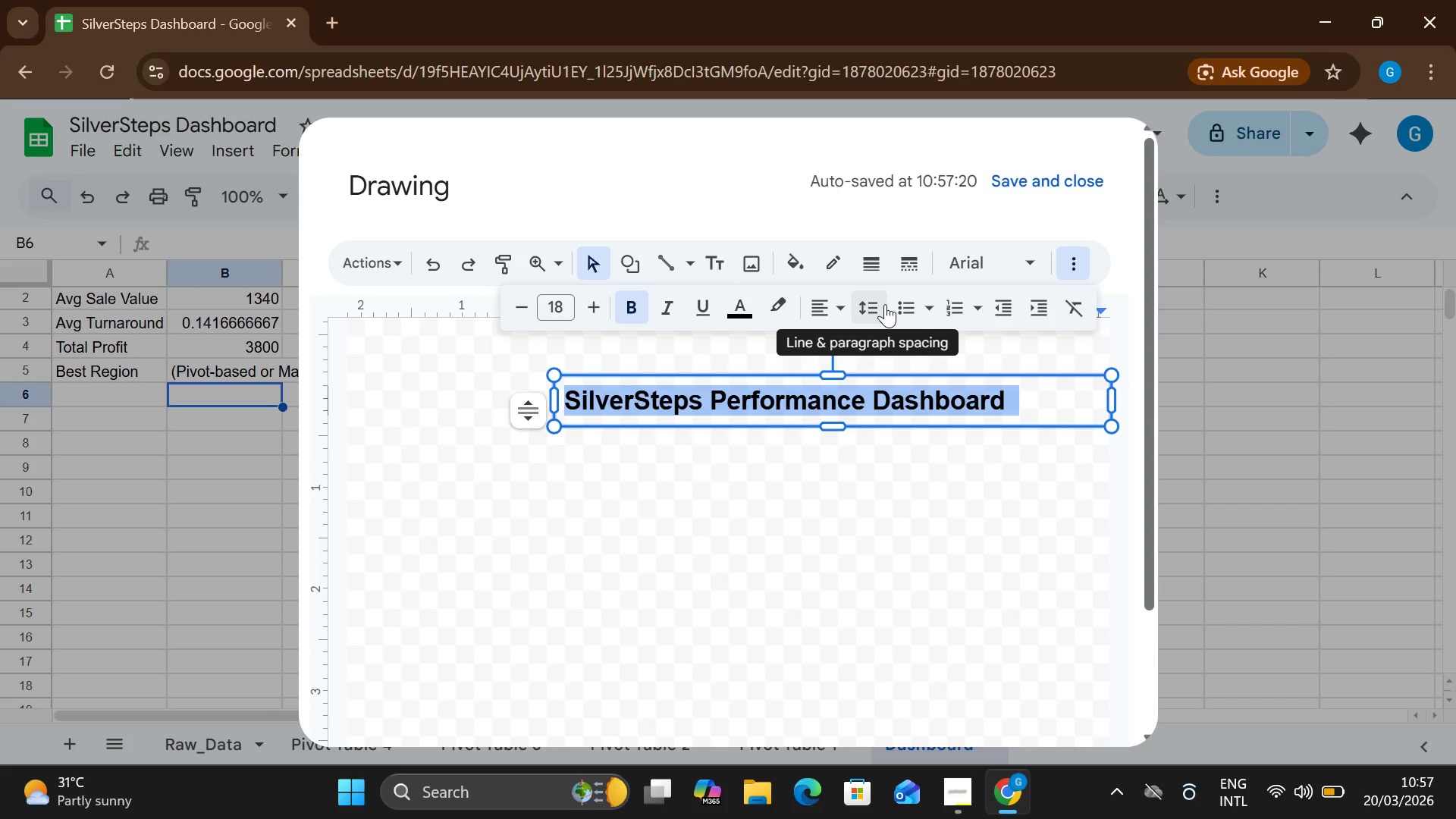 
wait(5.94)
 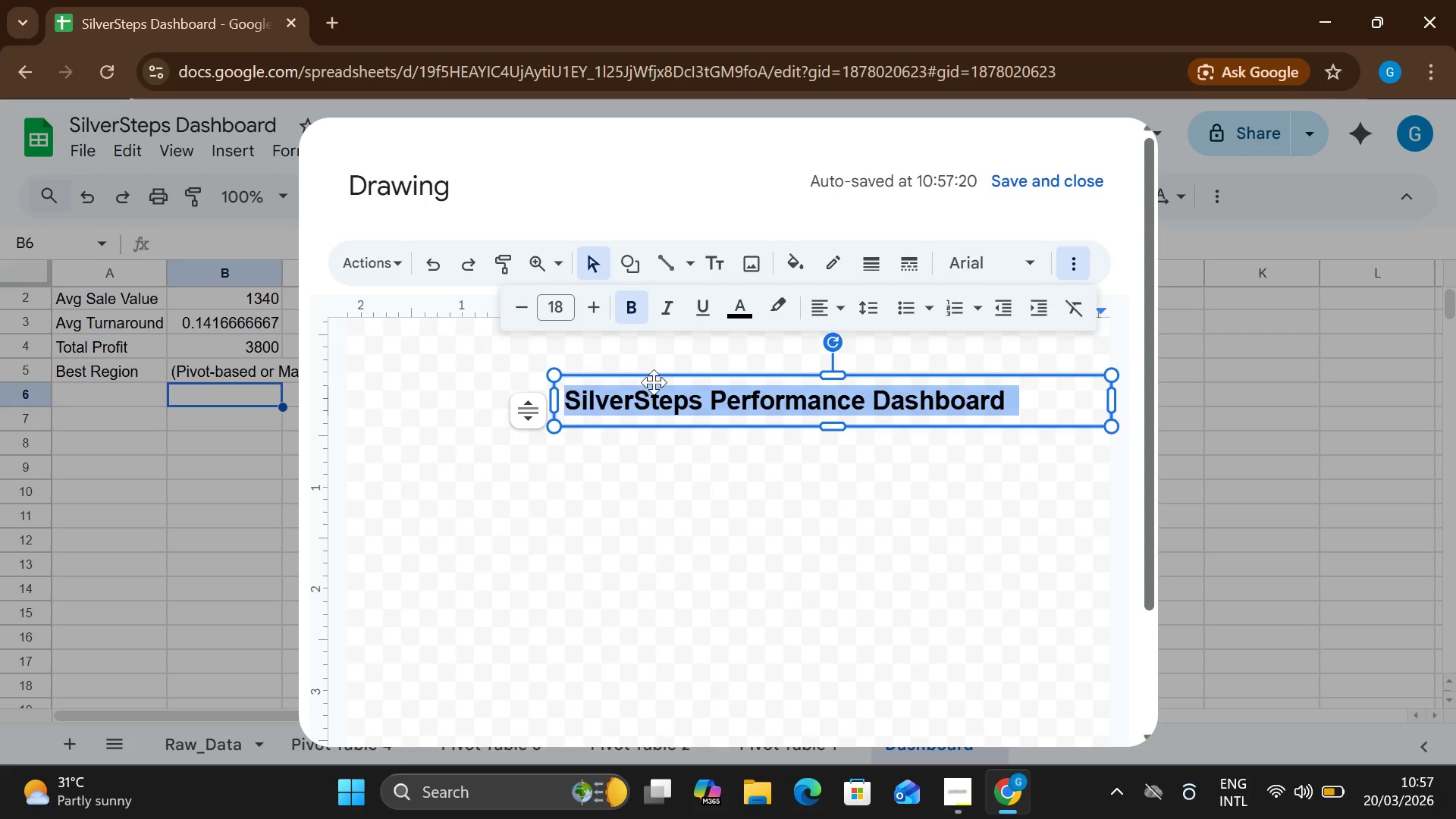 
left_click([816, 307])
 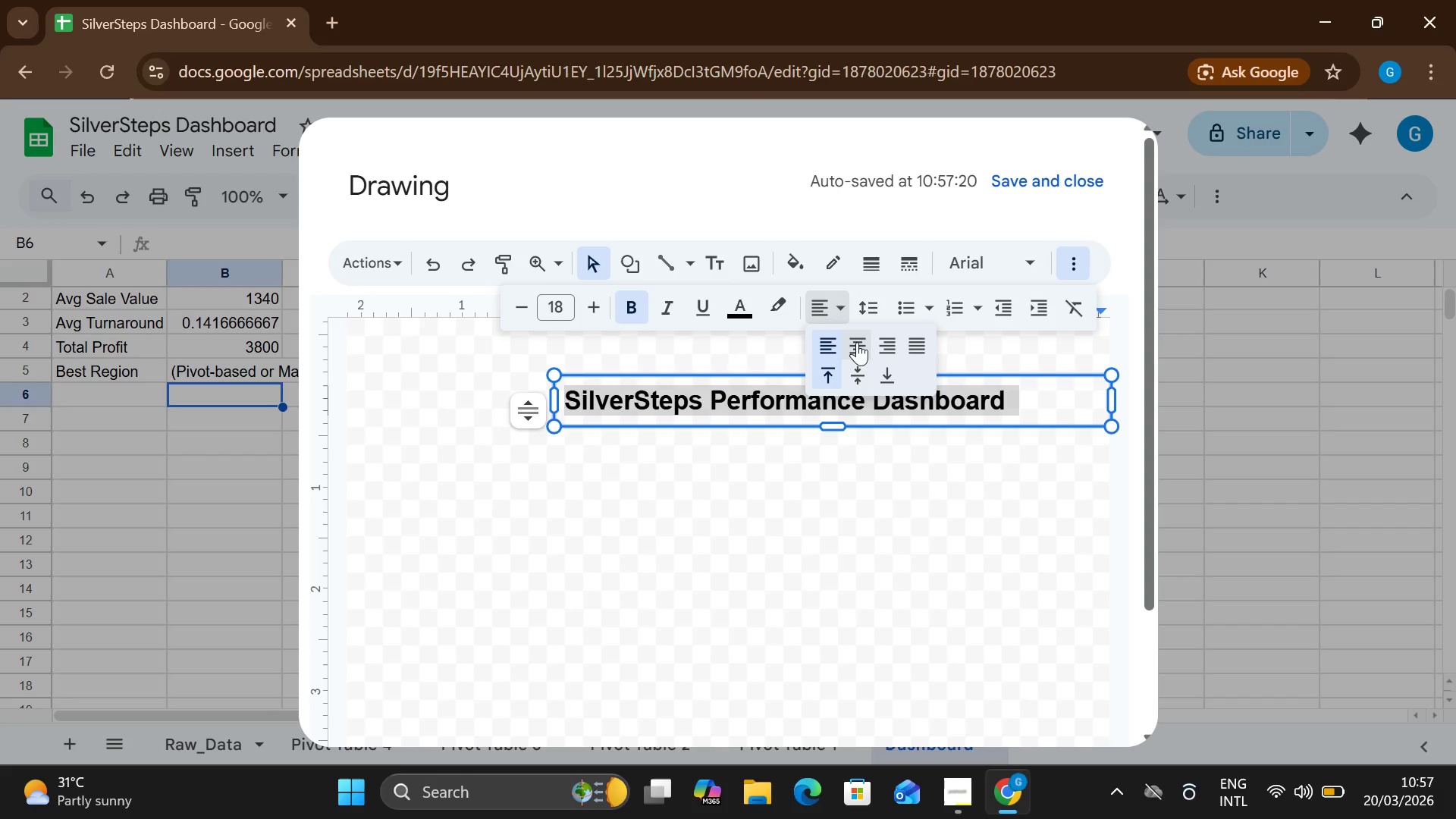 
left_click([858, 342])
 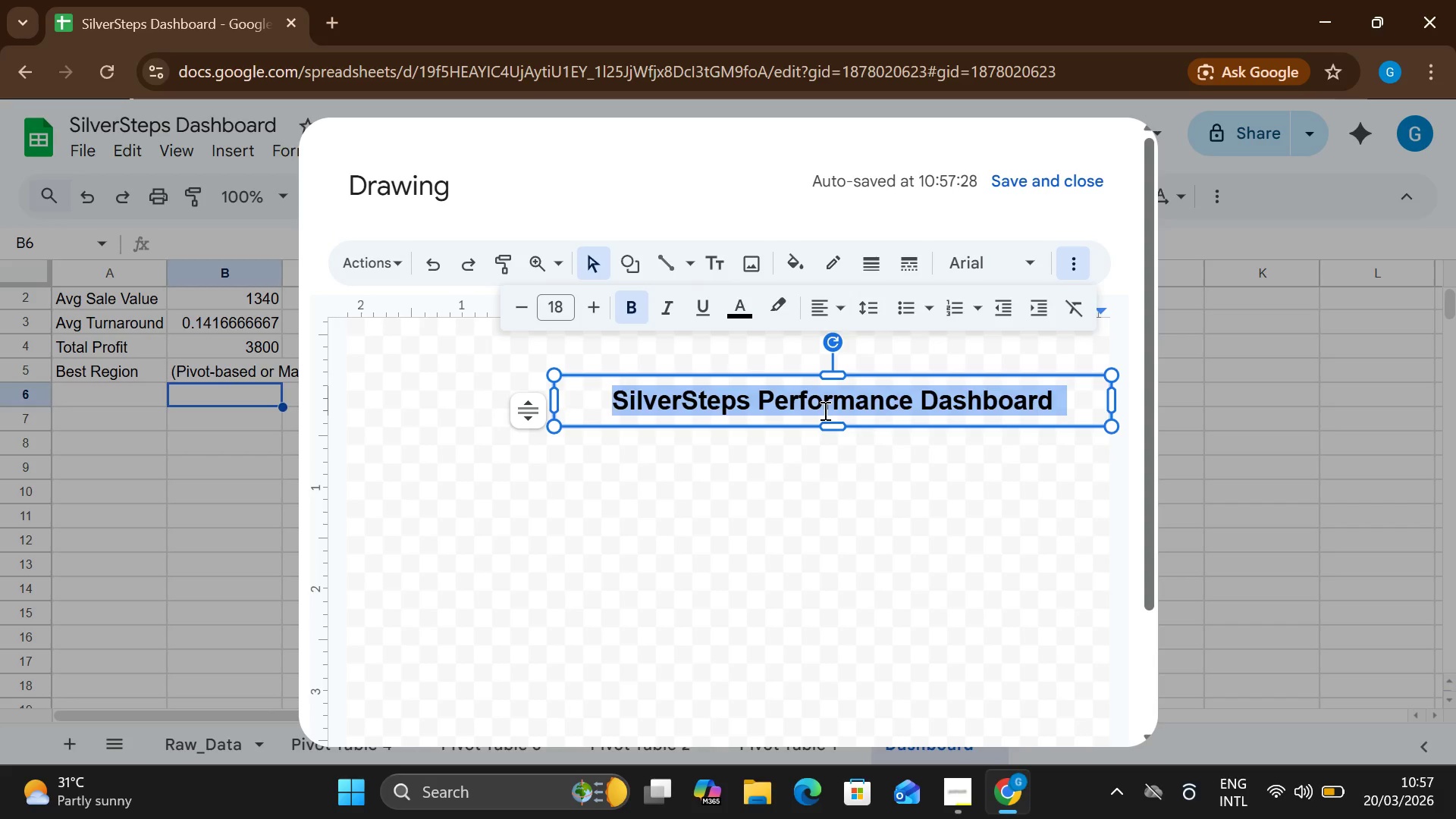 
left_click_drag(start_coordinate=[824, 410], to_coordinate=[771, 429])
 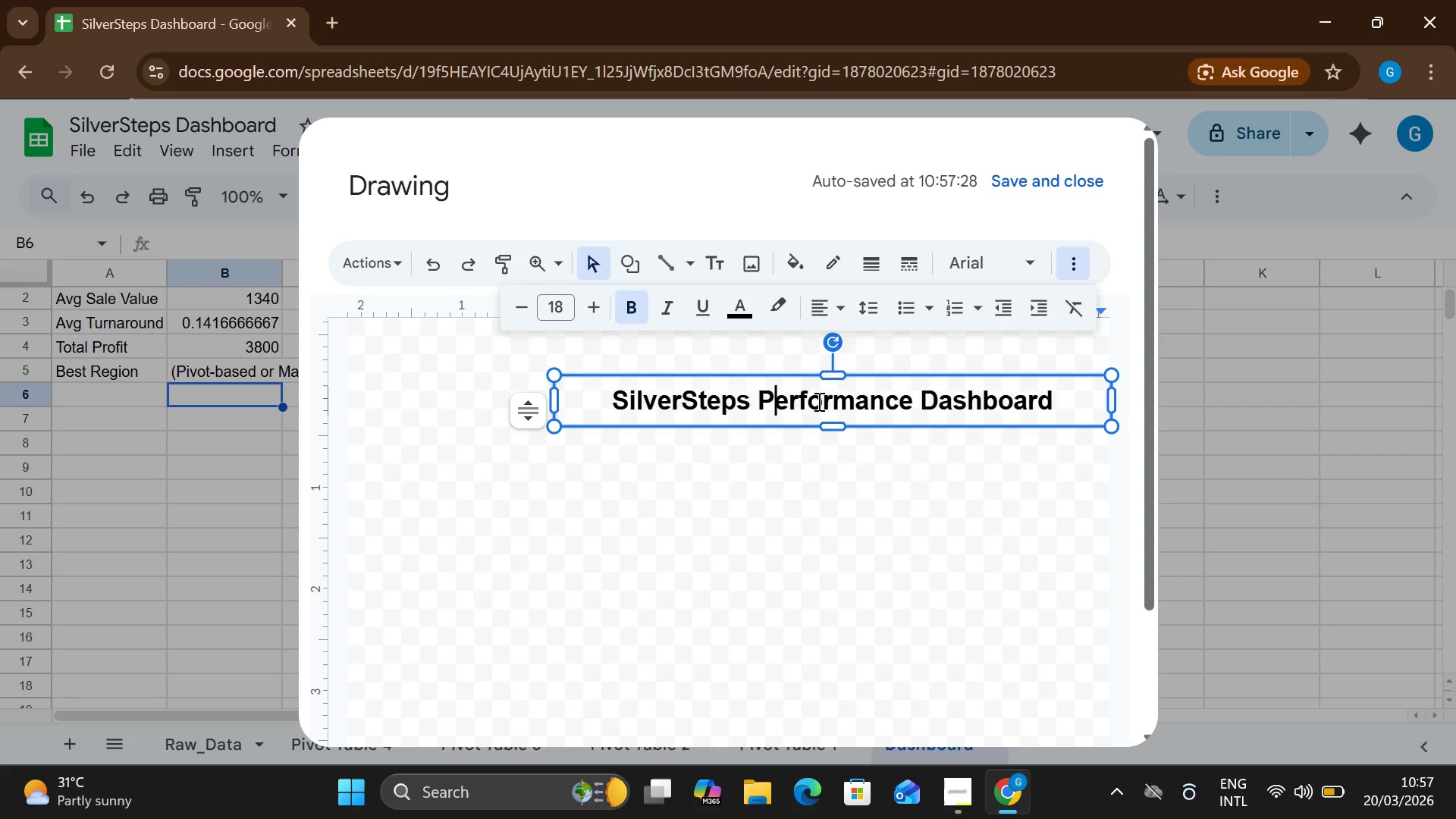 
wait(14.11)
 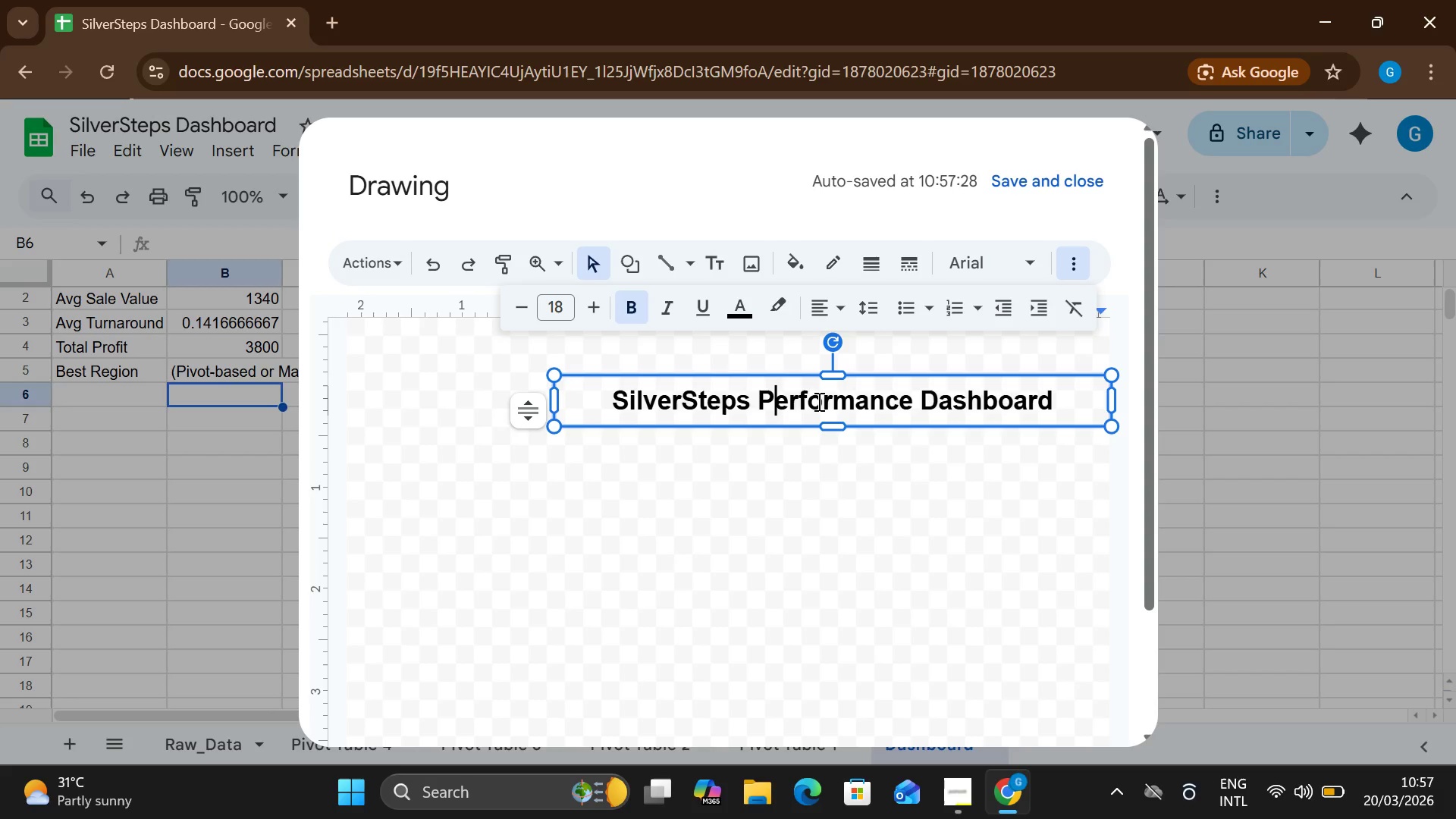 
left_click([1031, 195])
 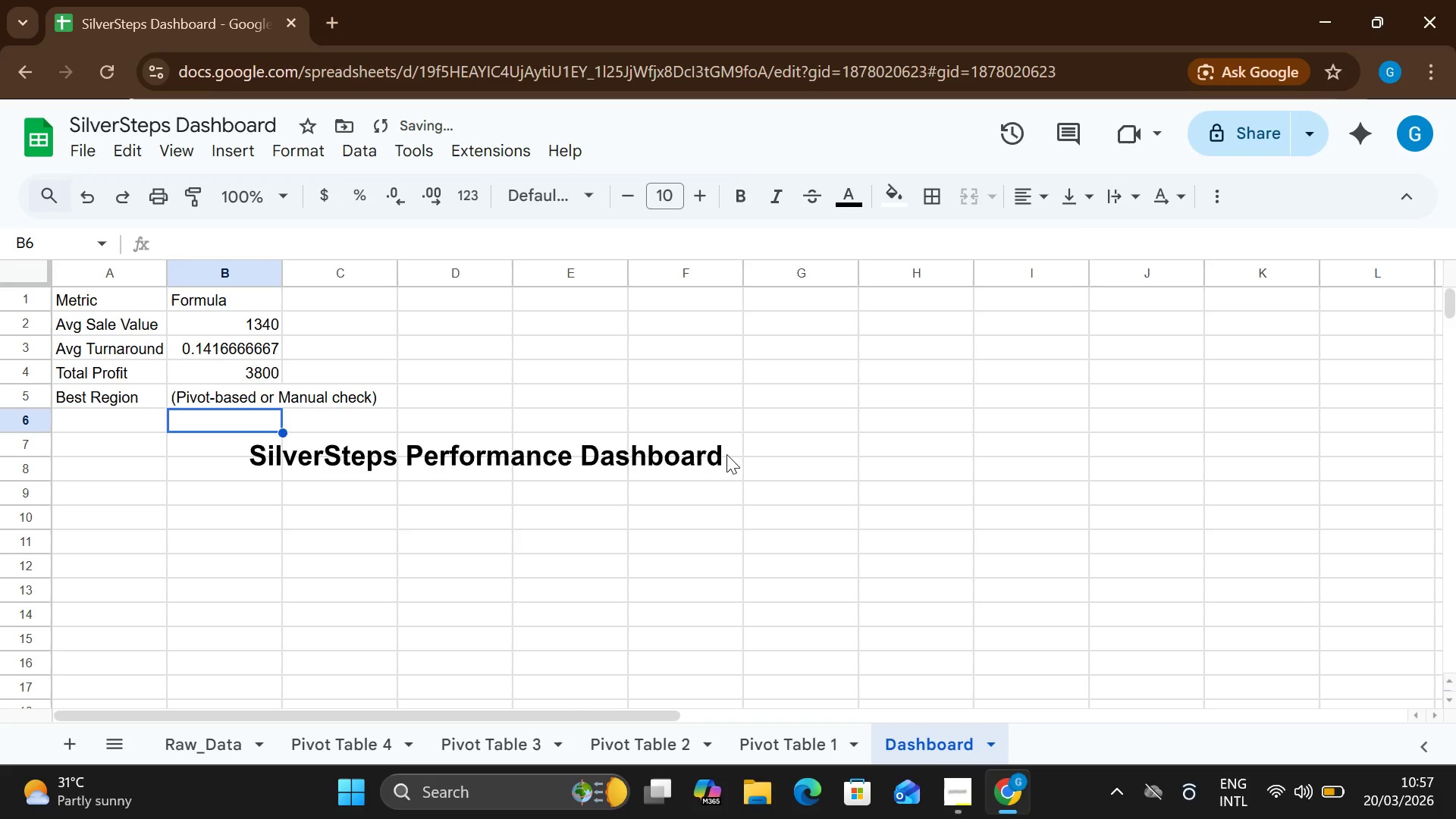 
left_click([662, 446])
 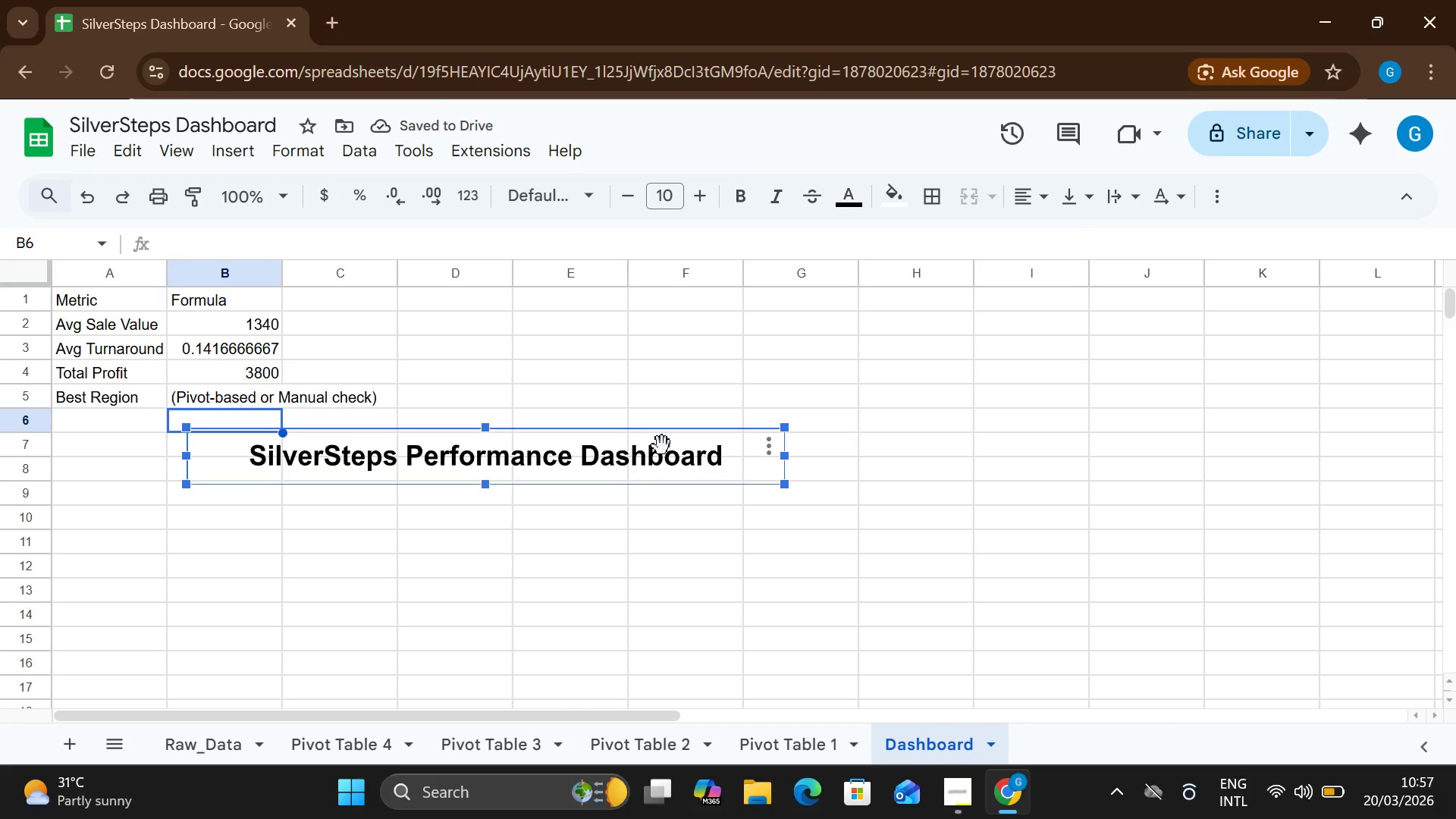 
left_click([662, 446])
 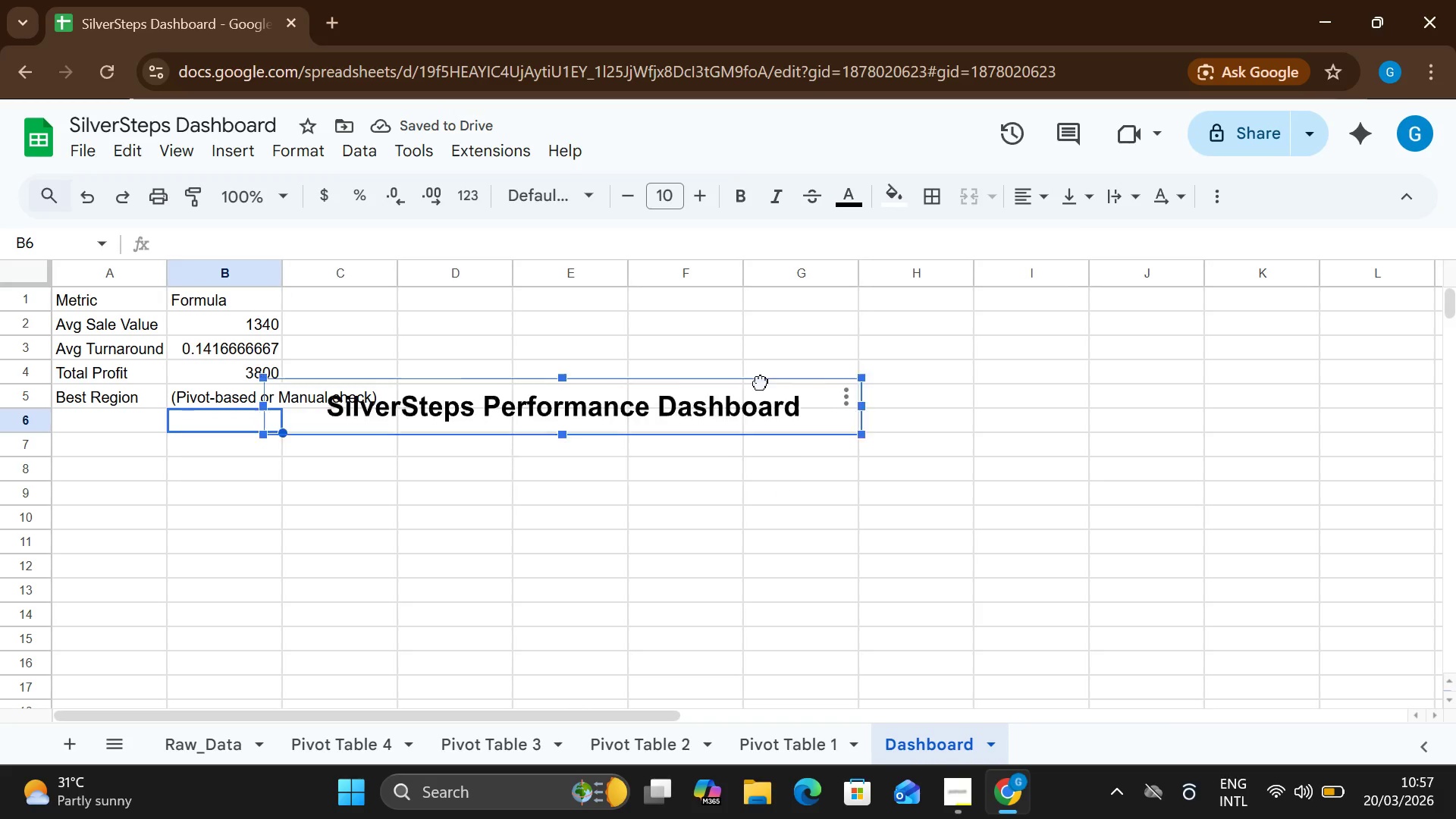 
left_click_drag(start_coordinate=[662, 446], to_coordinate=[977, 278])
 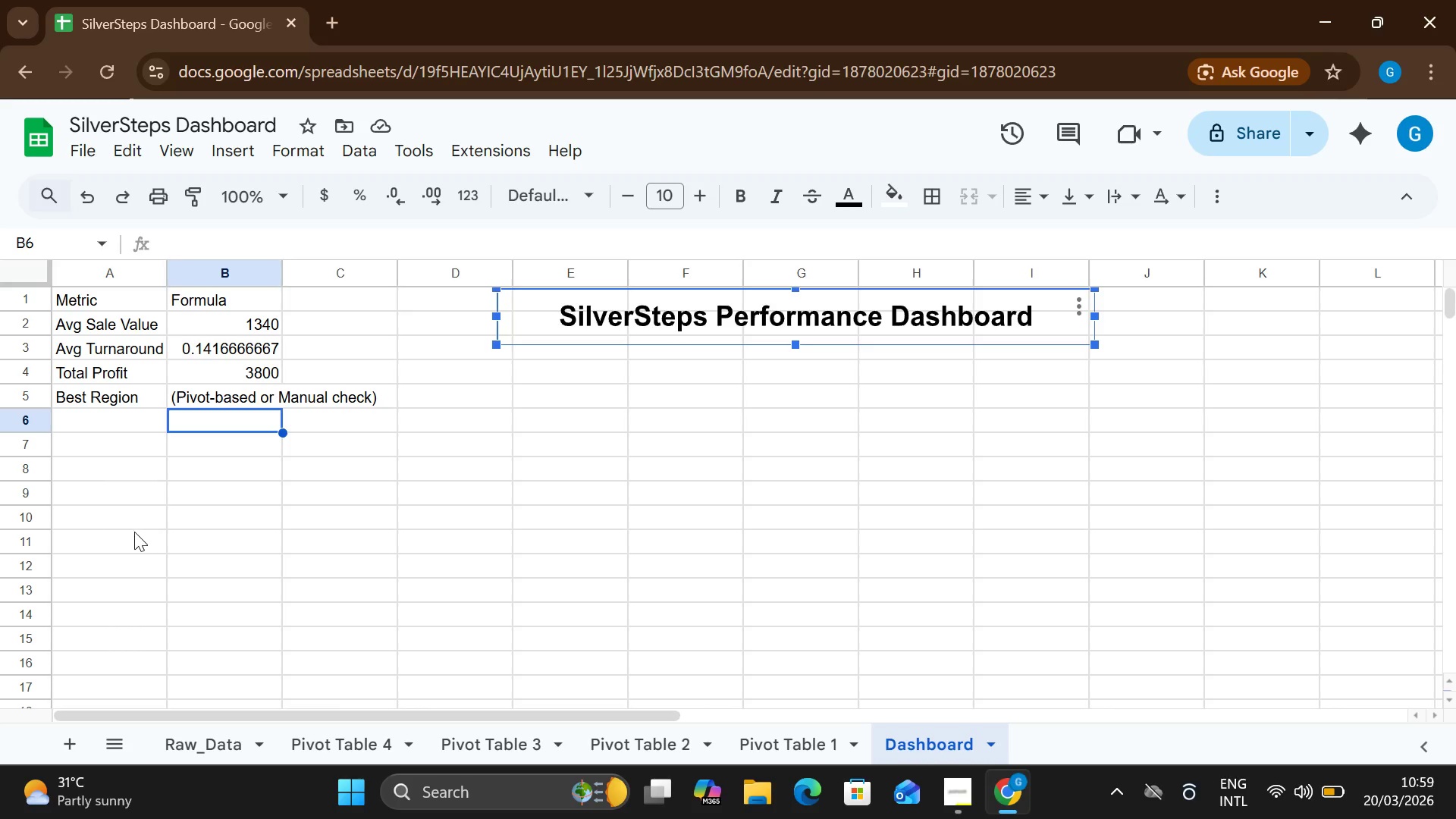 
wait(88.17)
 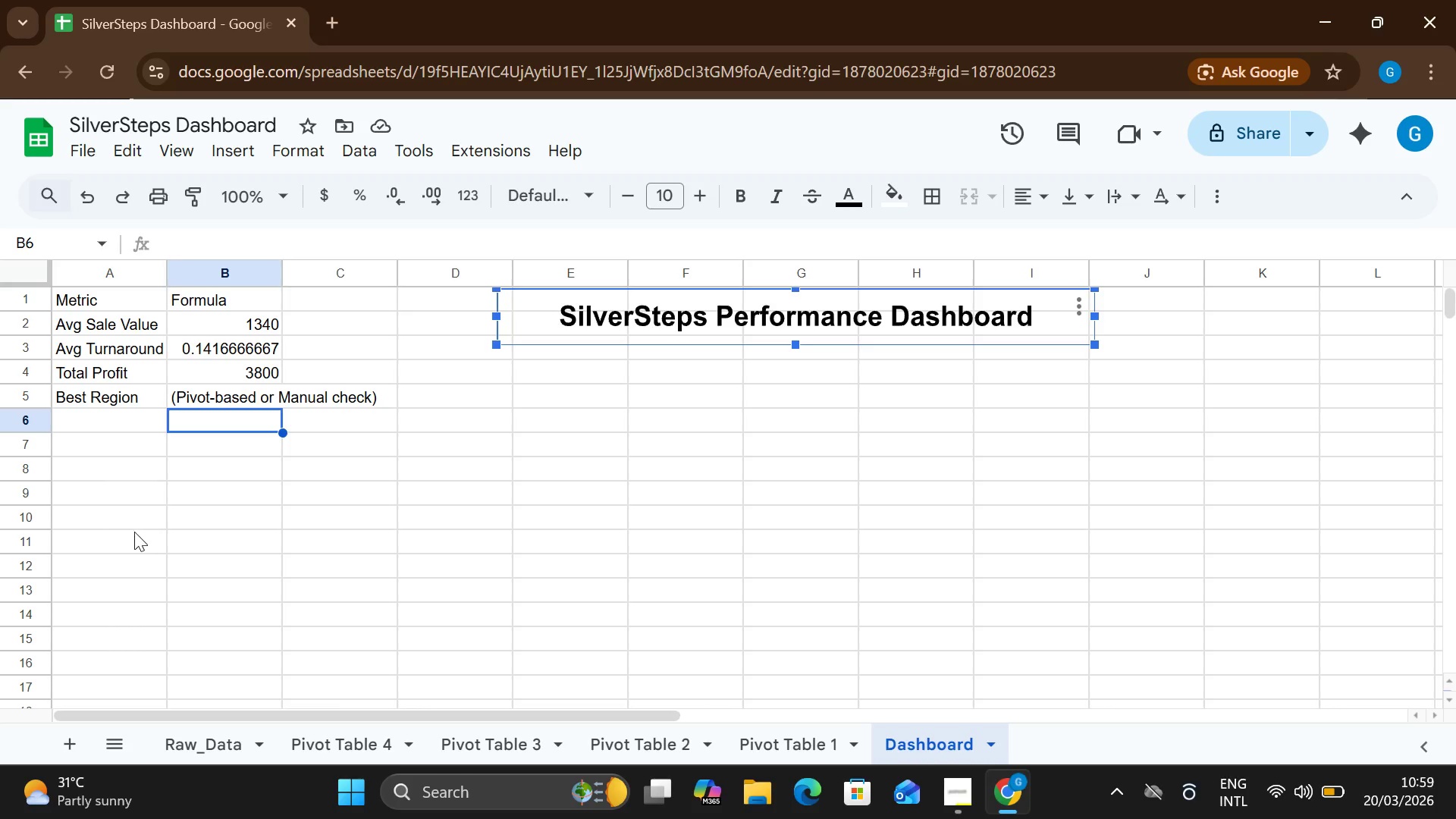 
left_click([218, 736])
 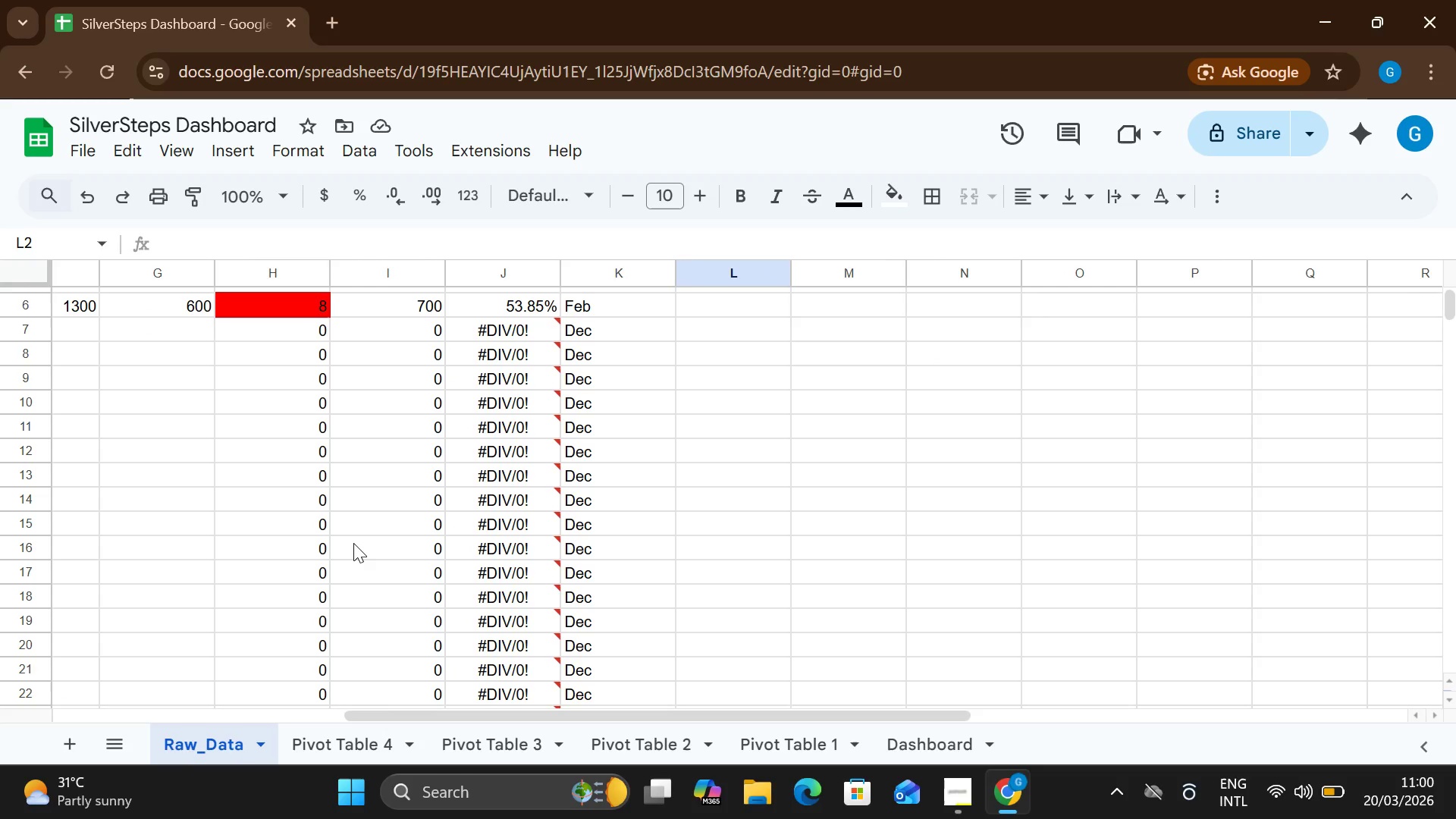 
wait(66.7)
 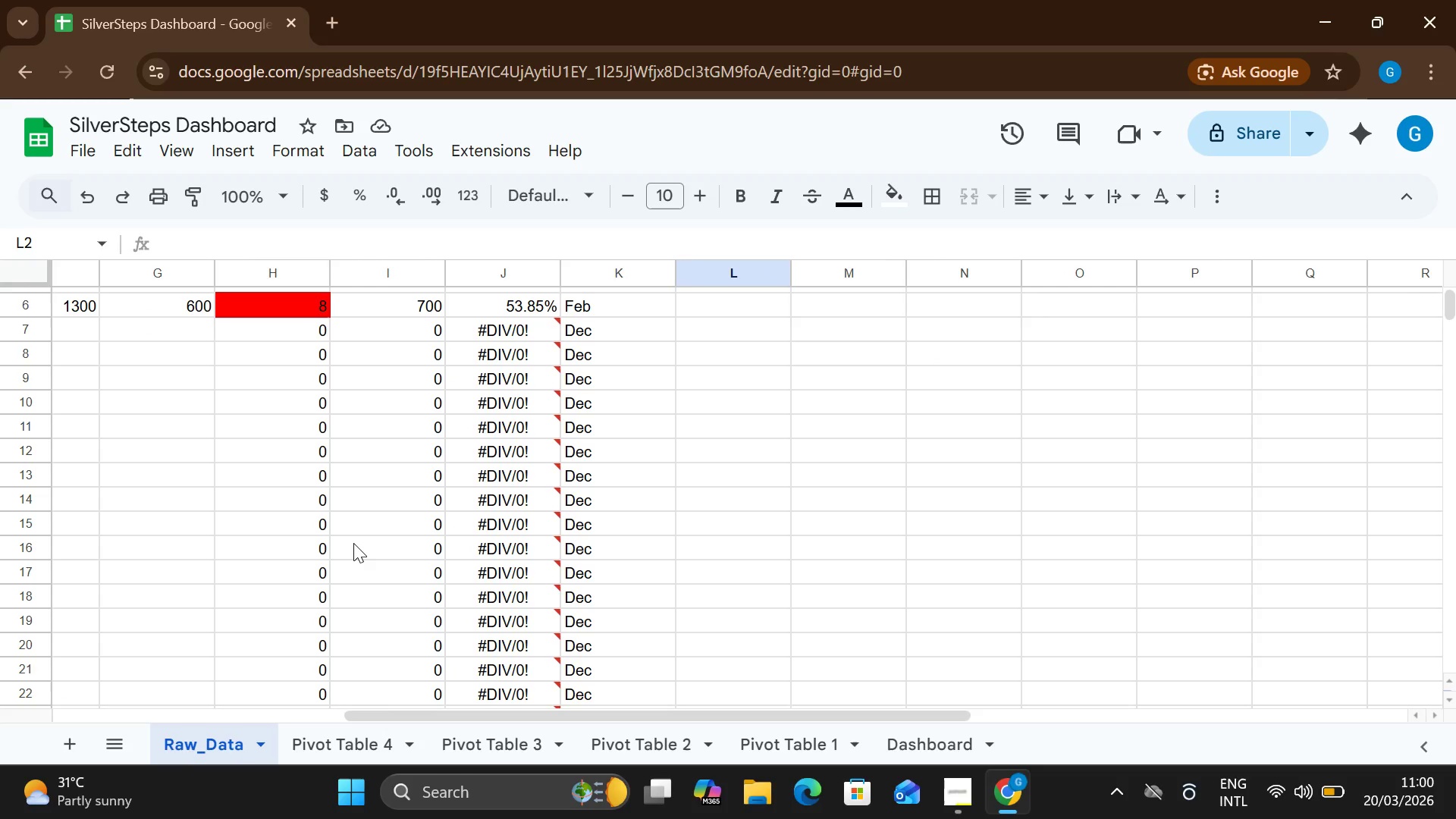 
left_click([886, 729])
 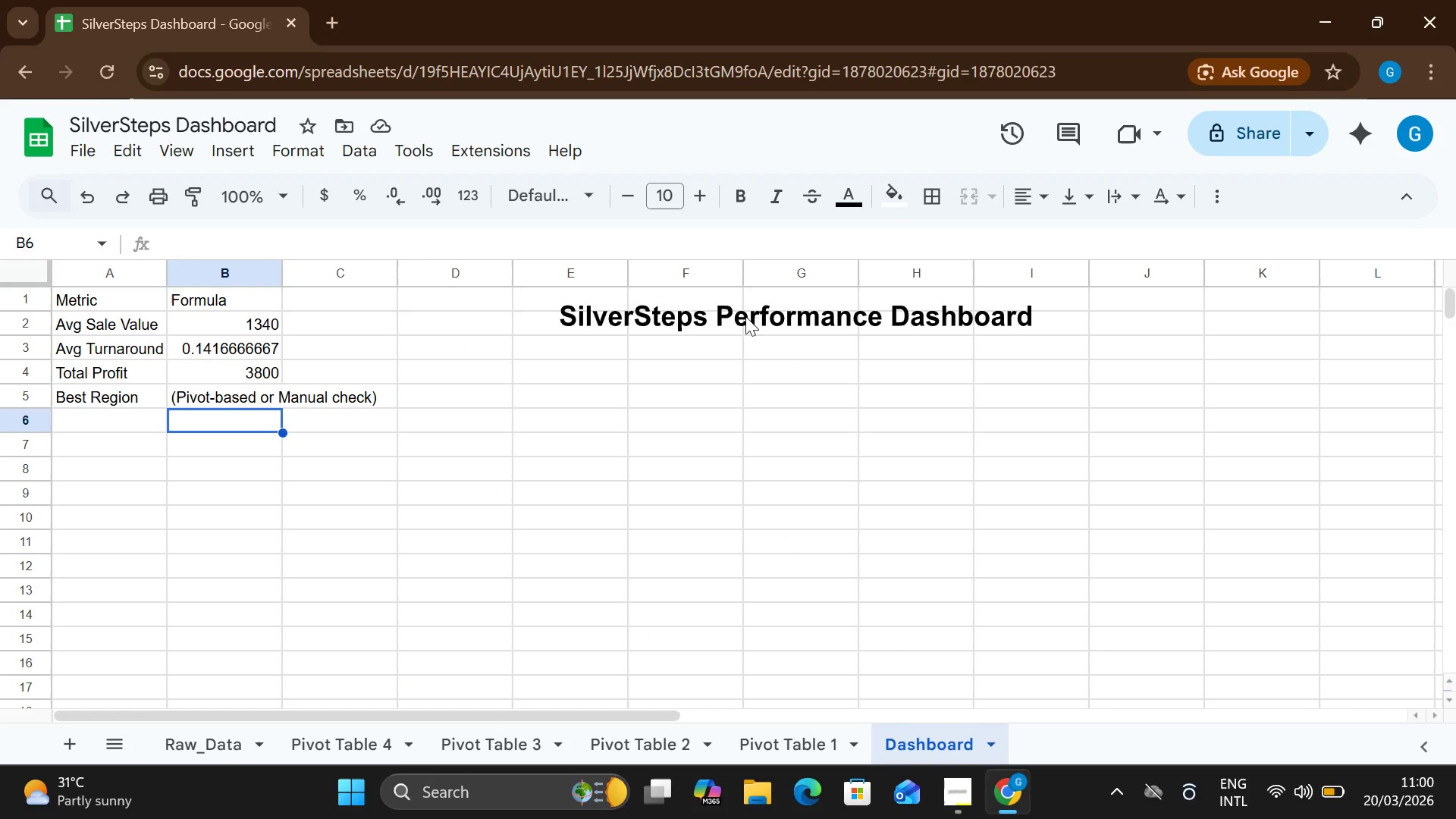 
double_click([745, 316])
 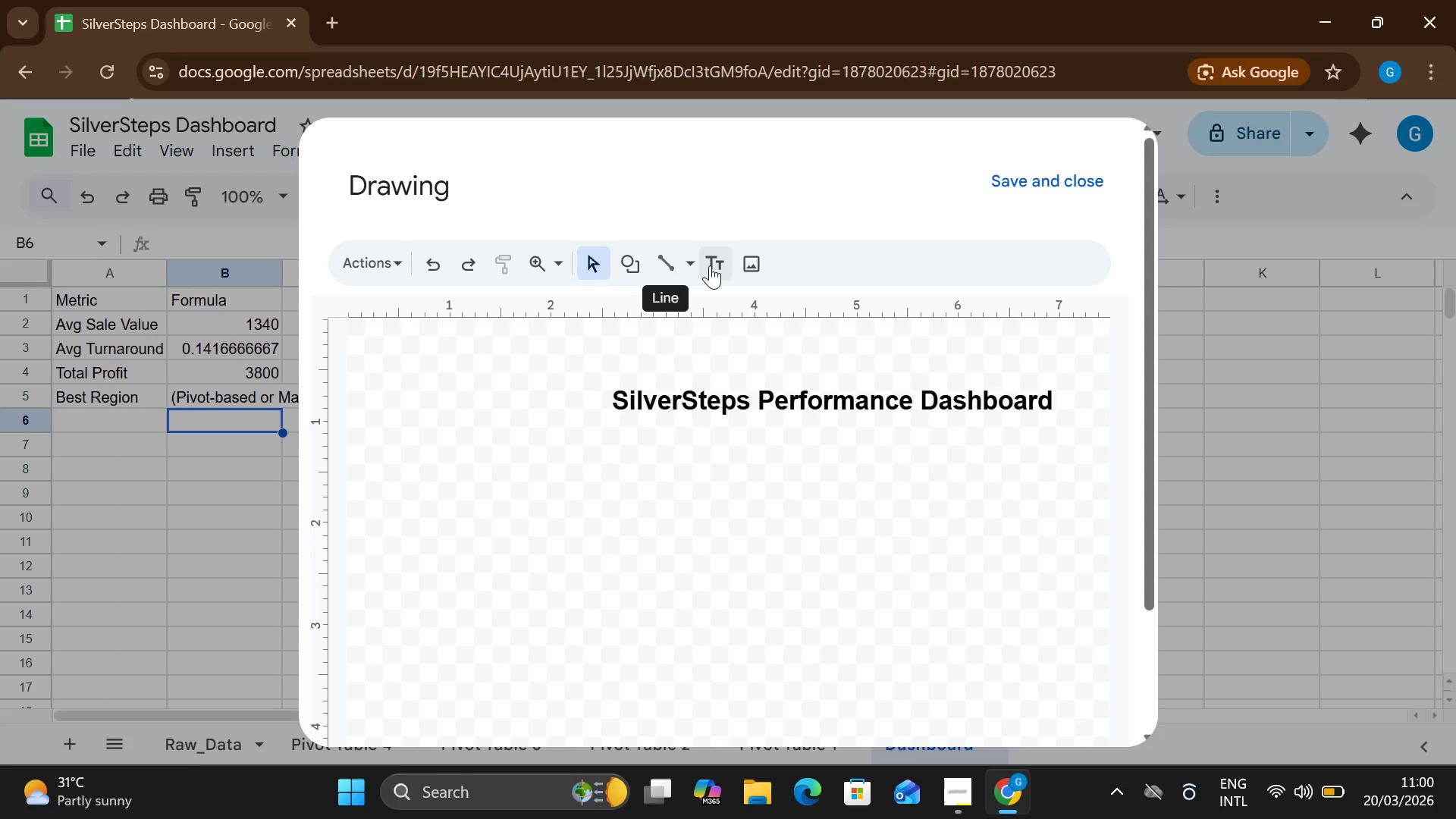 
left_click([758, 379])
 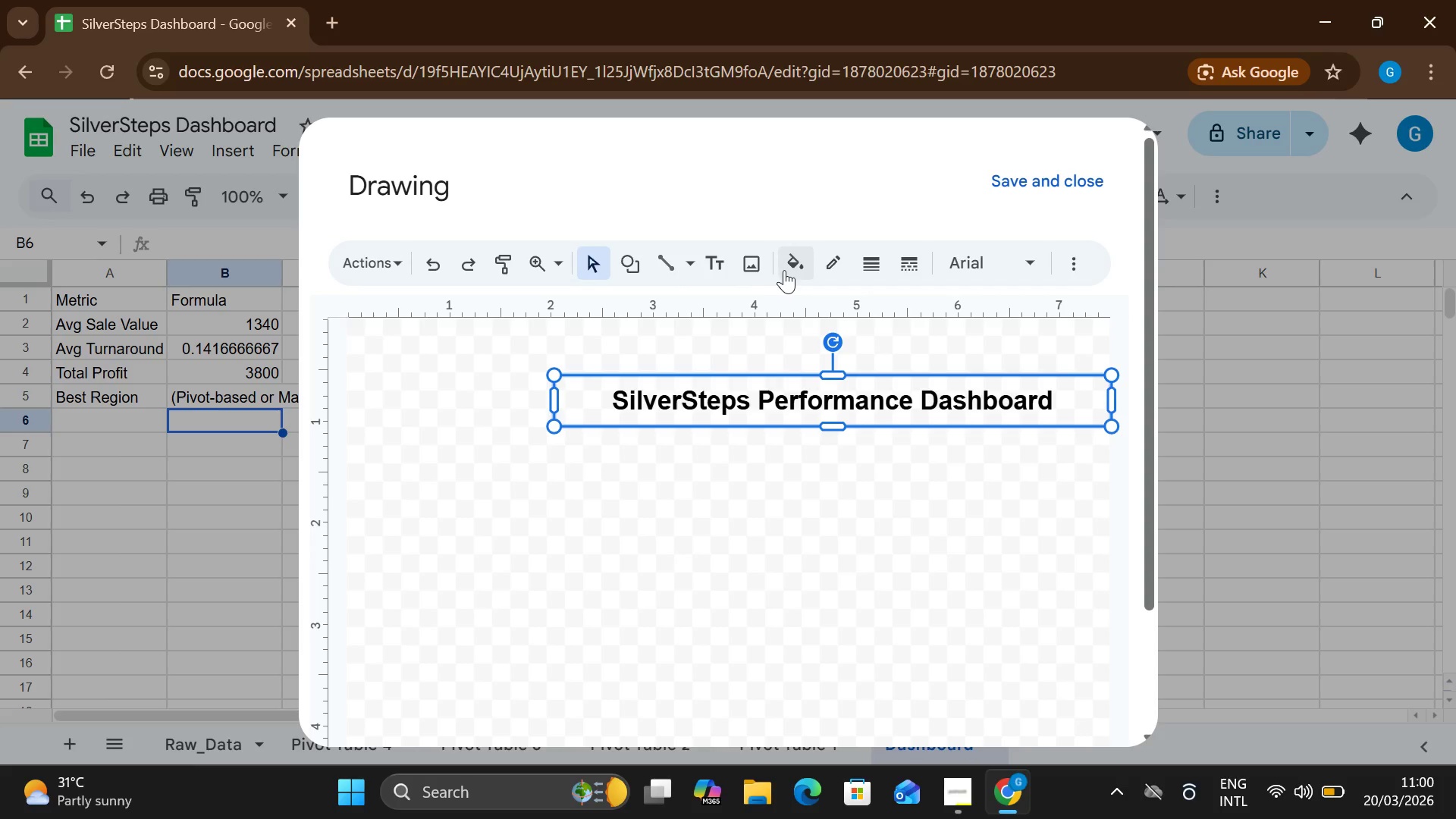 
left_click([784, 270])
 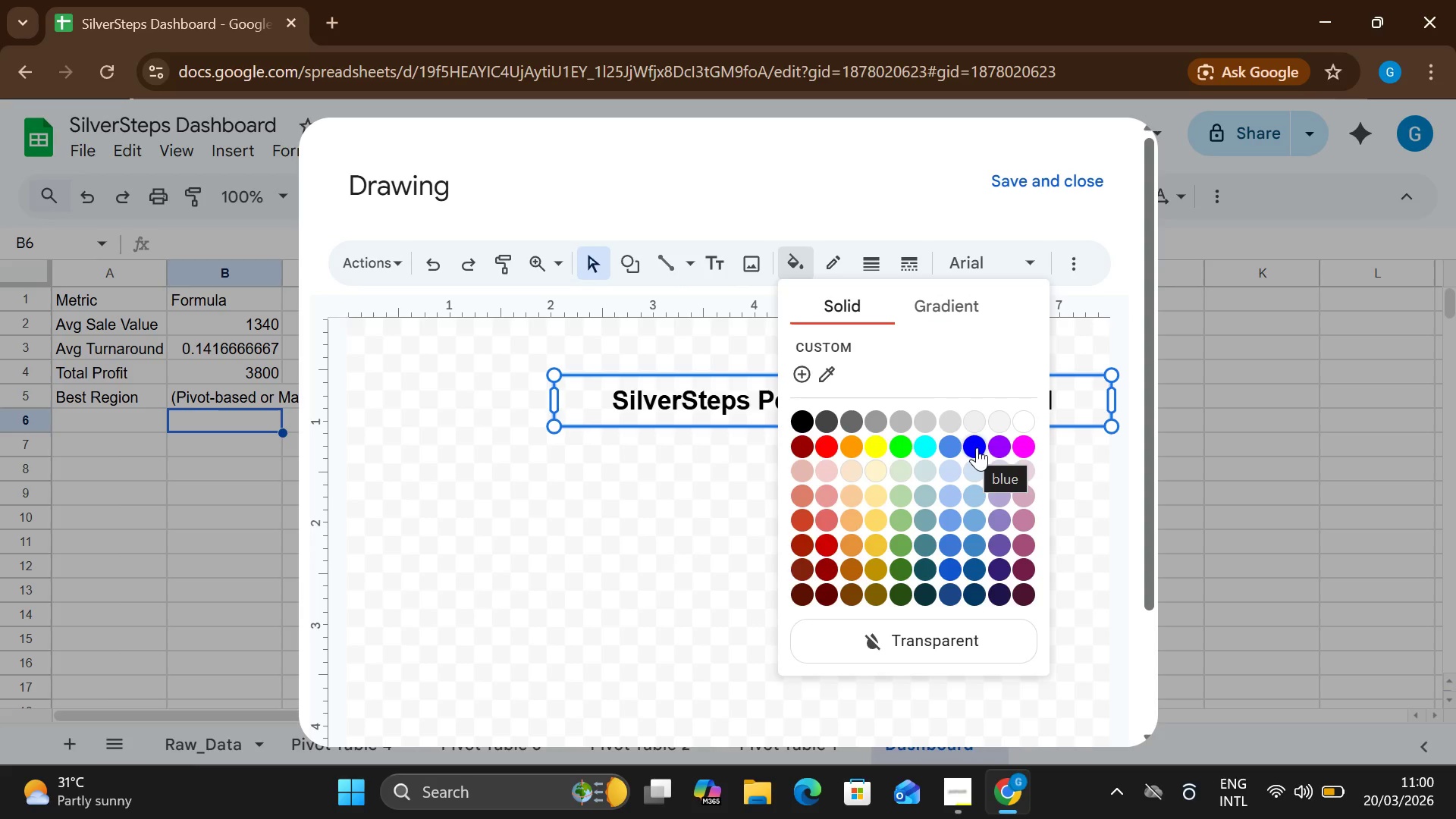 
wait(8.42)
 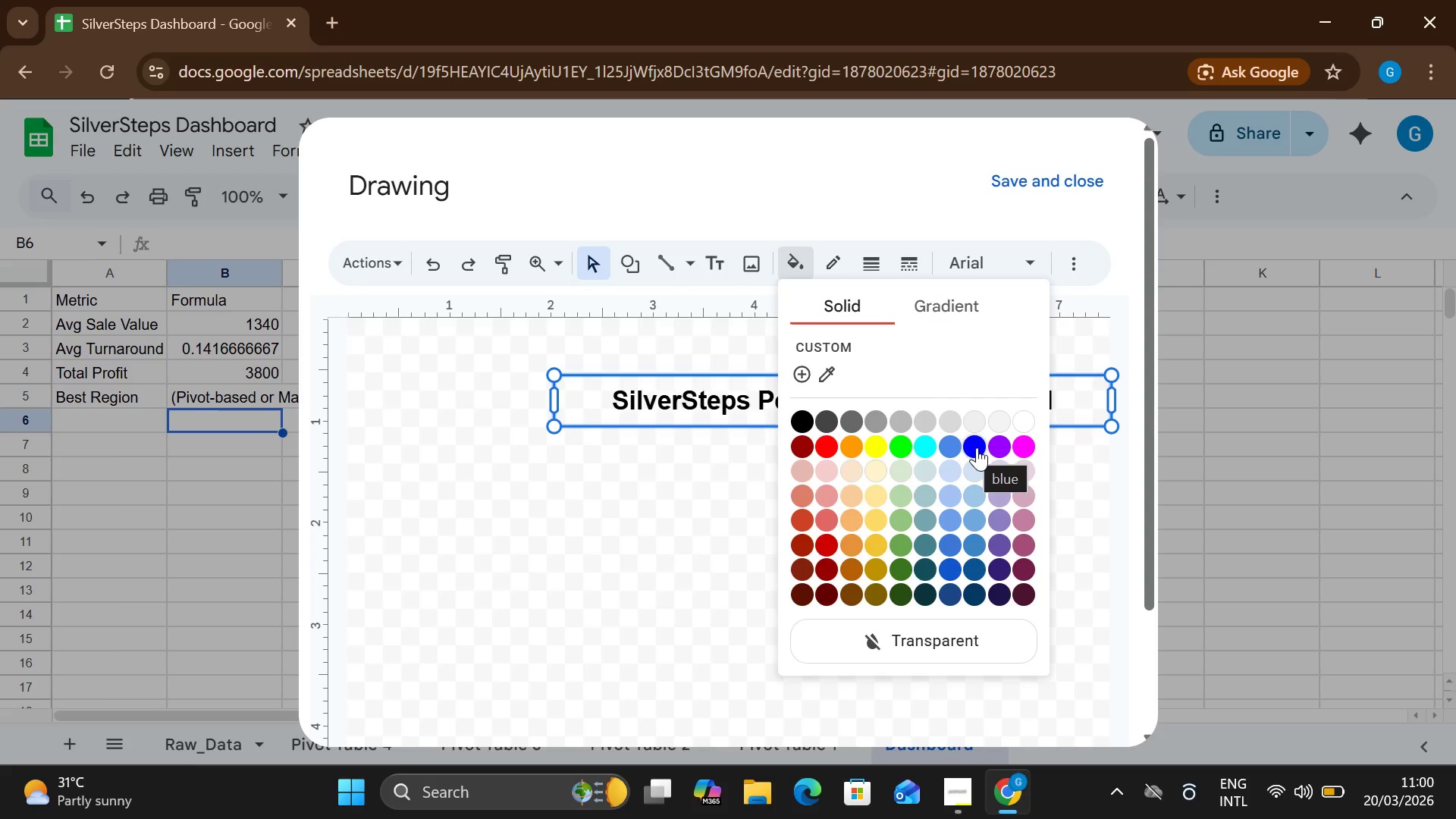 
left_click([944, 472])
 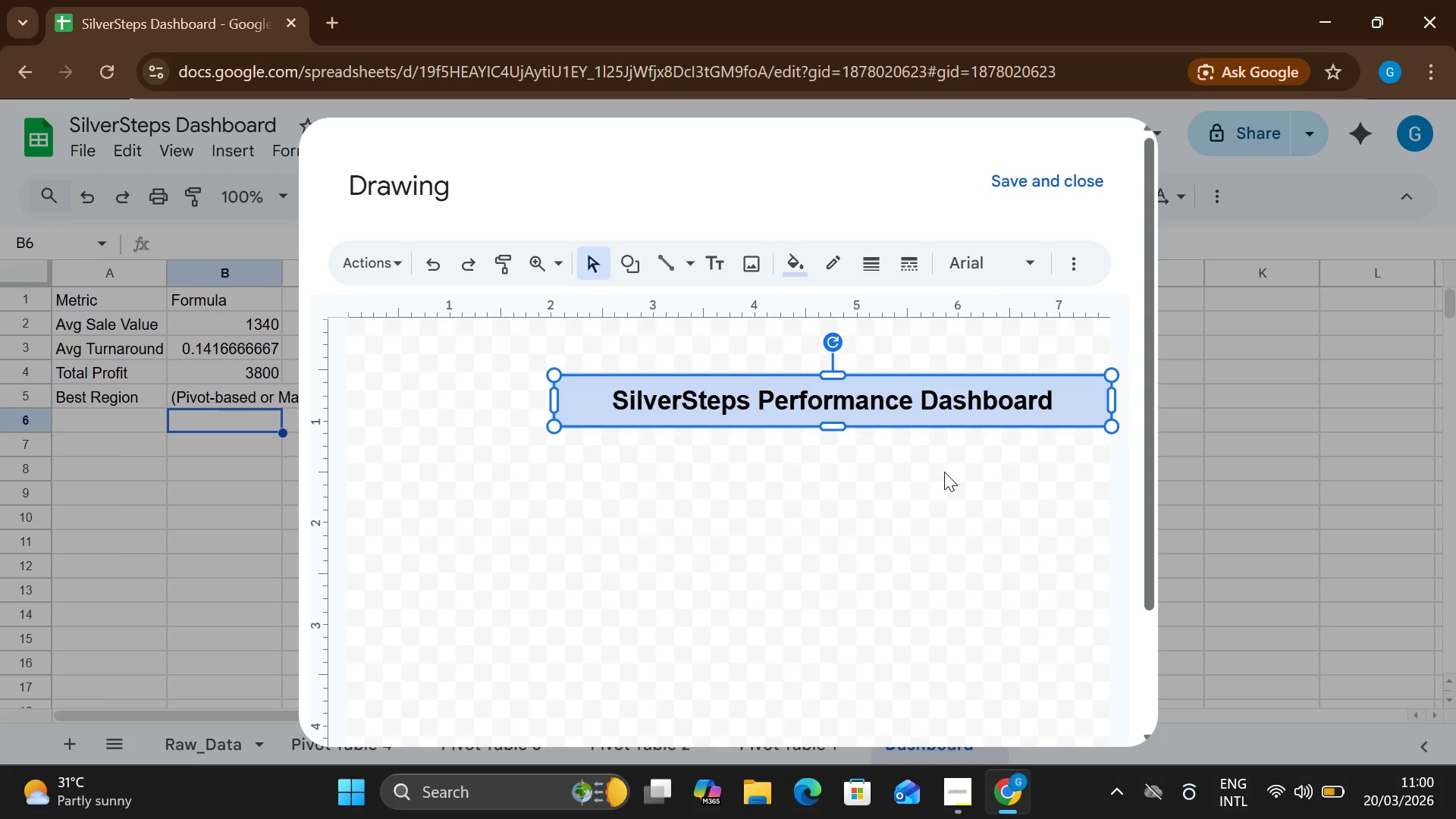 
left_click([944, 472])
 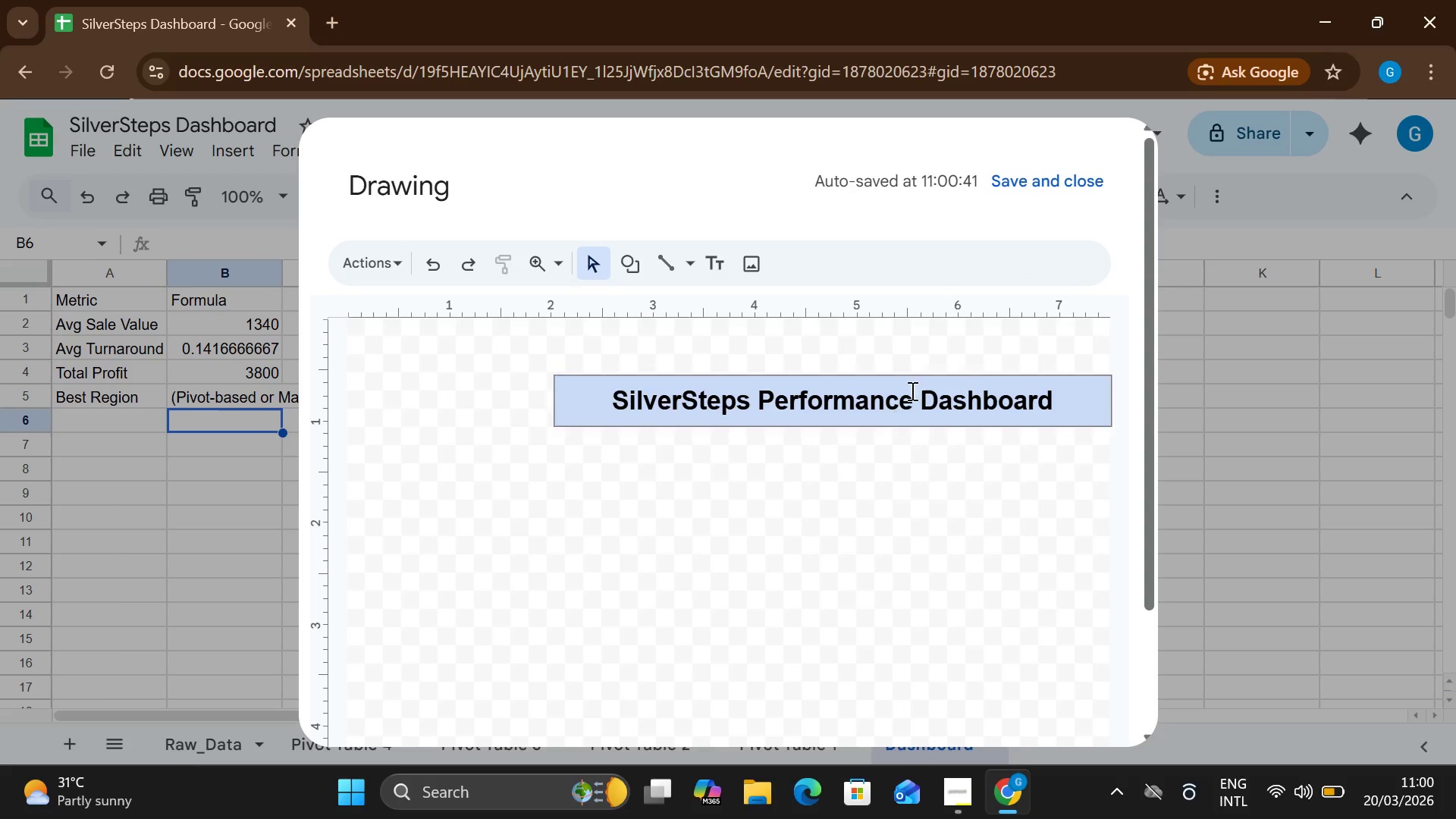 
left_click([1046, 172])
 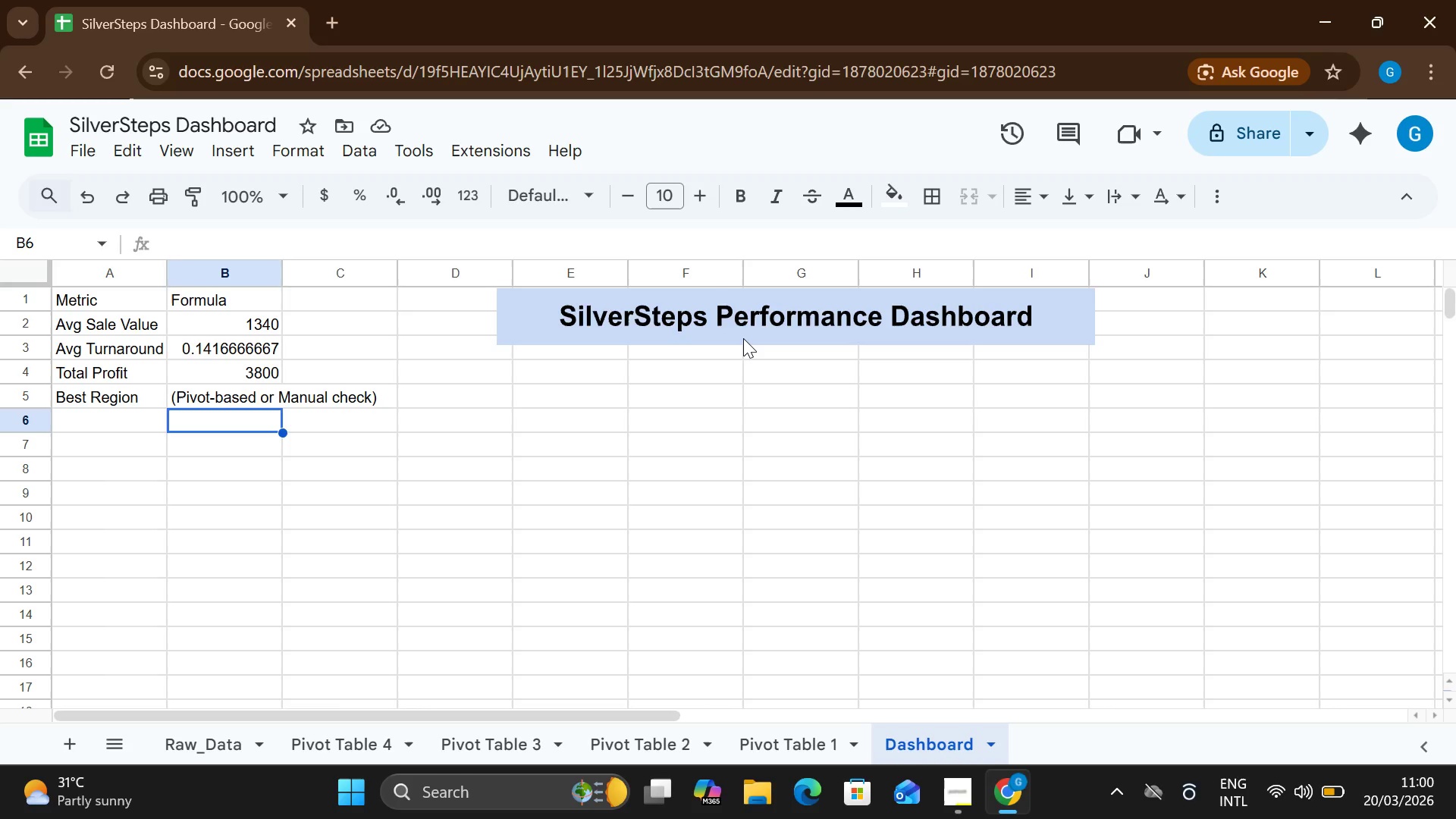 
wait(16.19)
 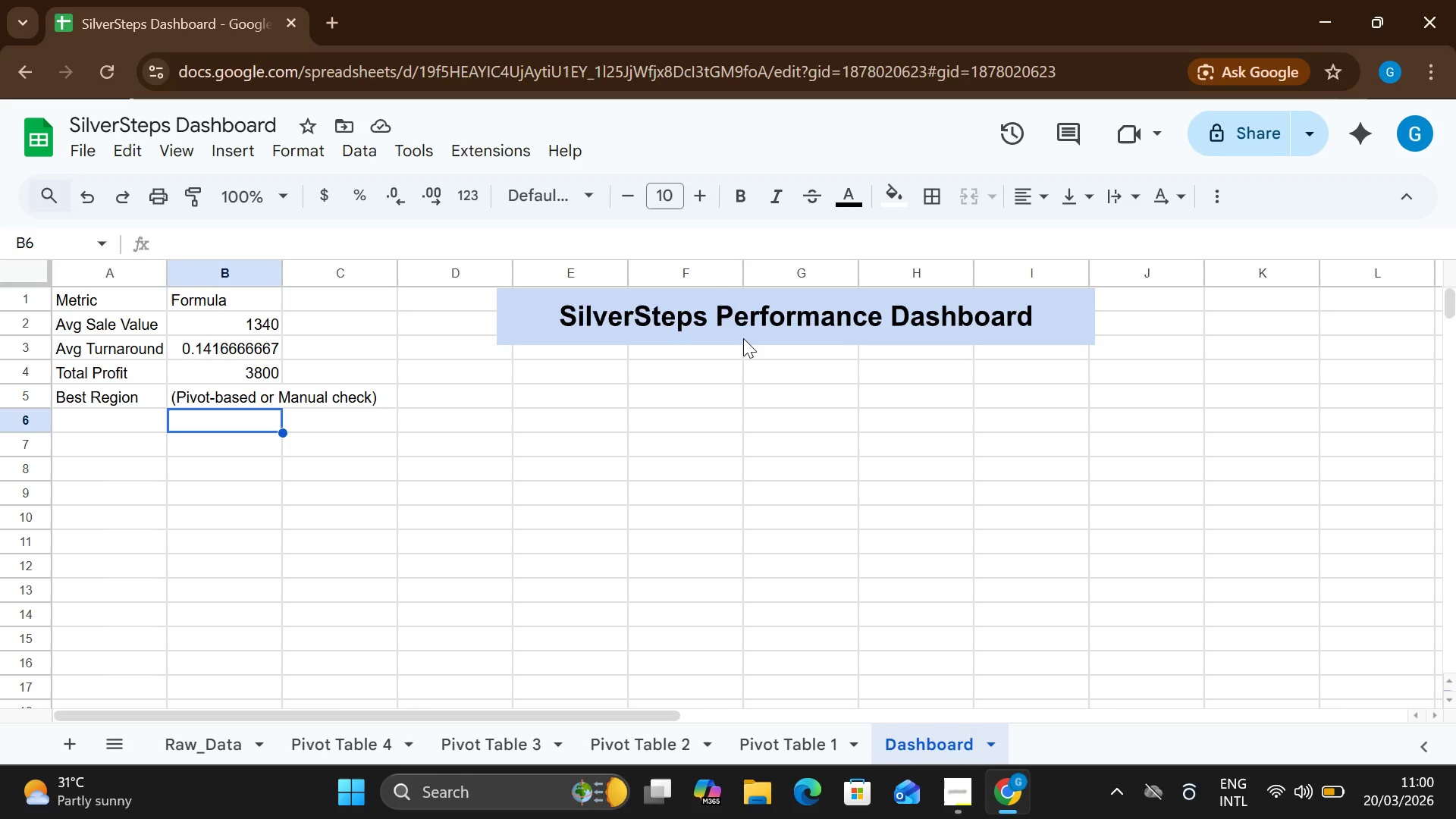 
mouse_move([625, 265])
 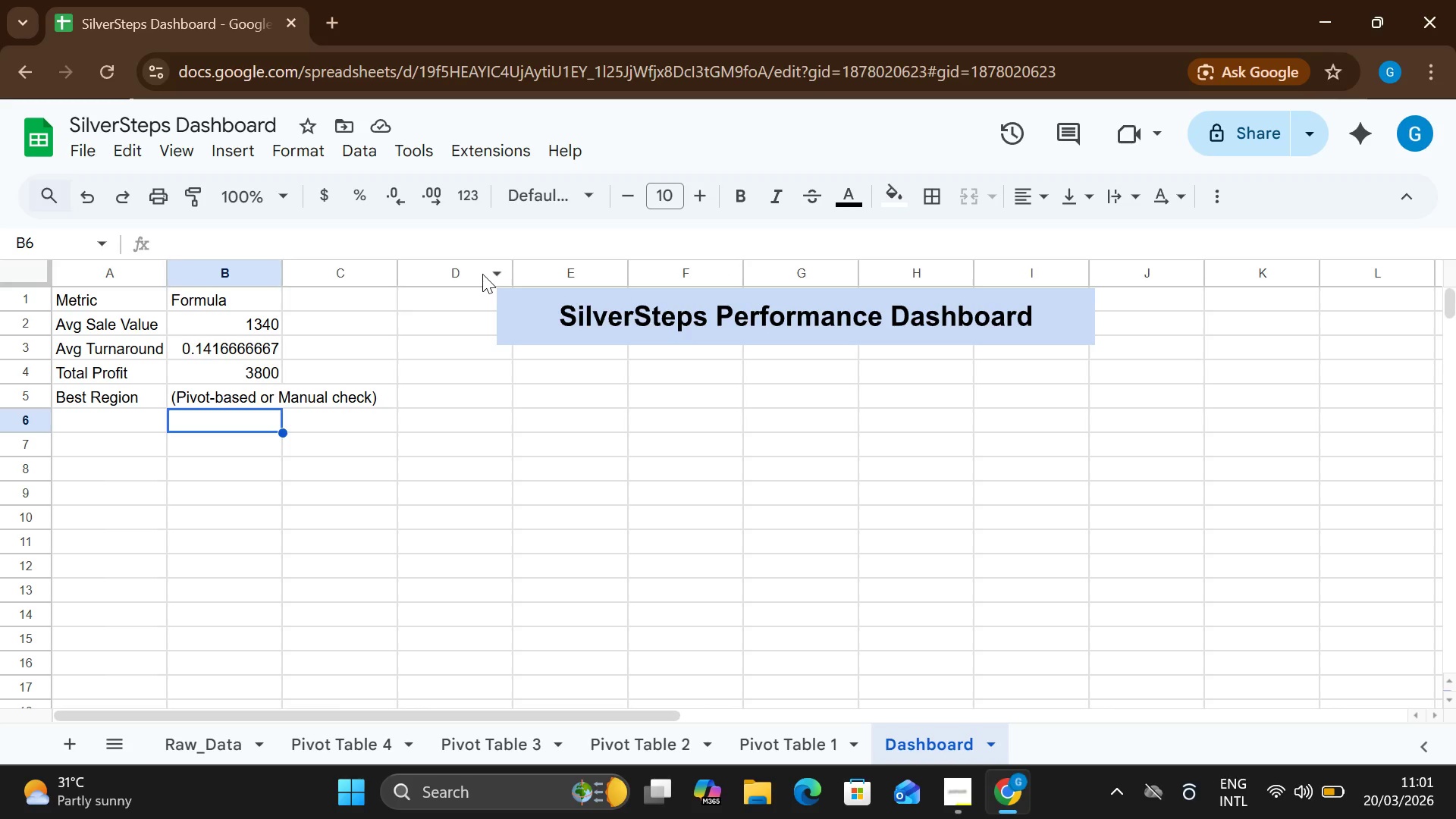 
wait(9.91)
 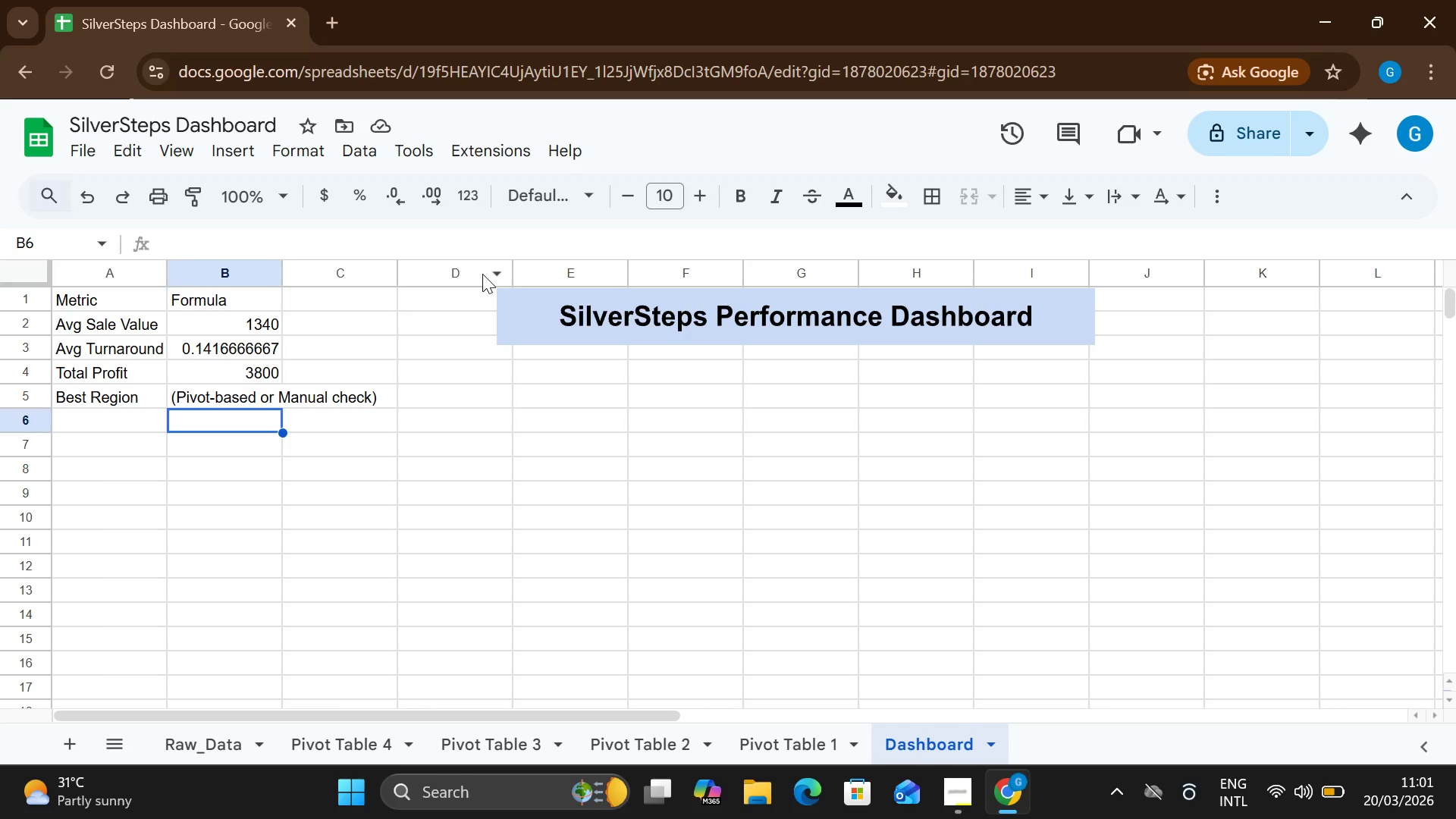 
left_click([60, 324])
 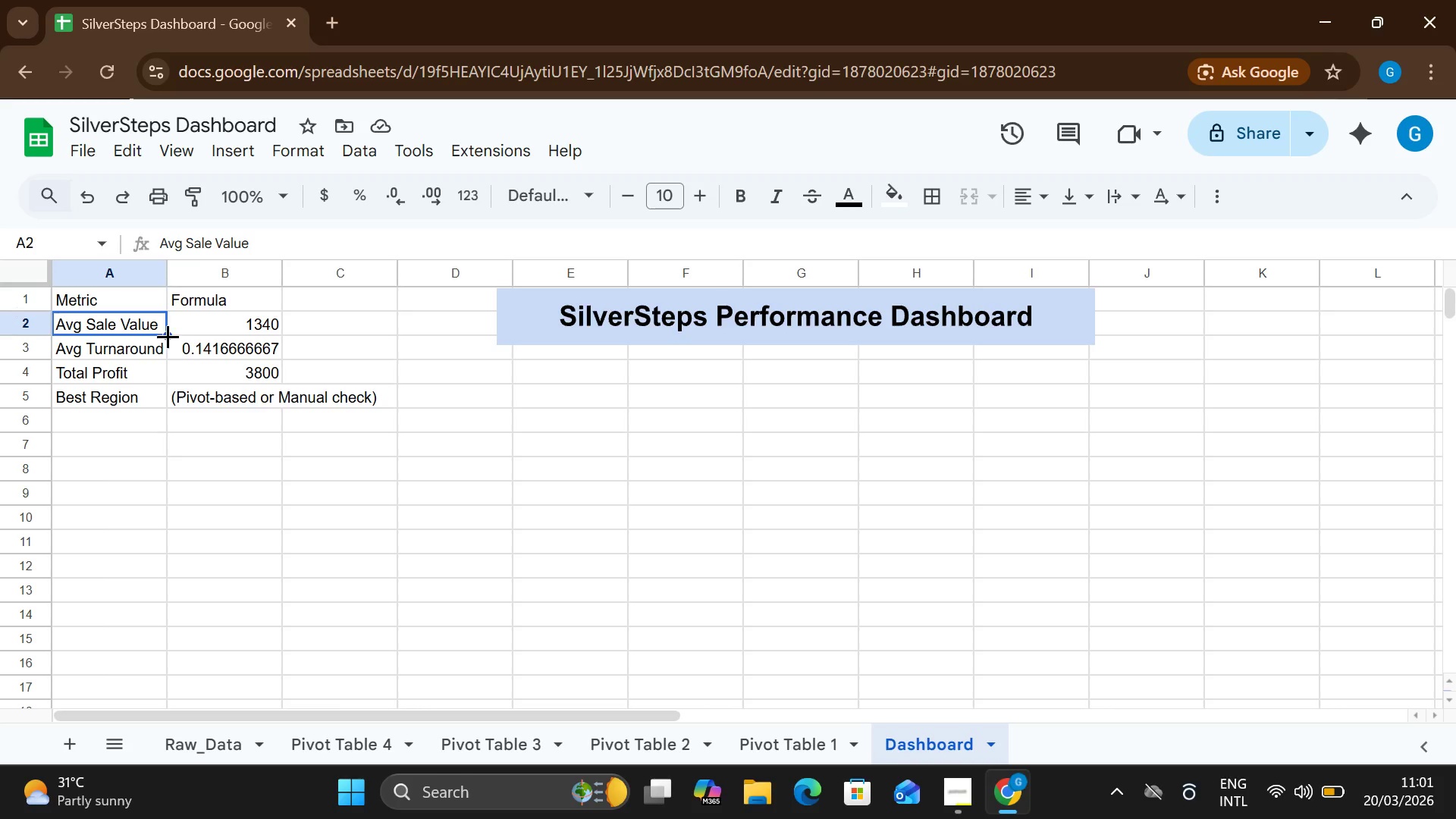 
left_click([166, 335])
 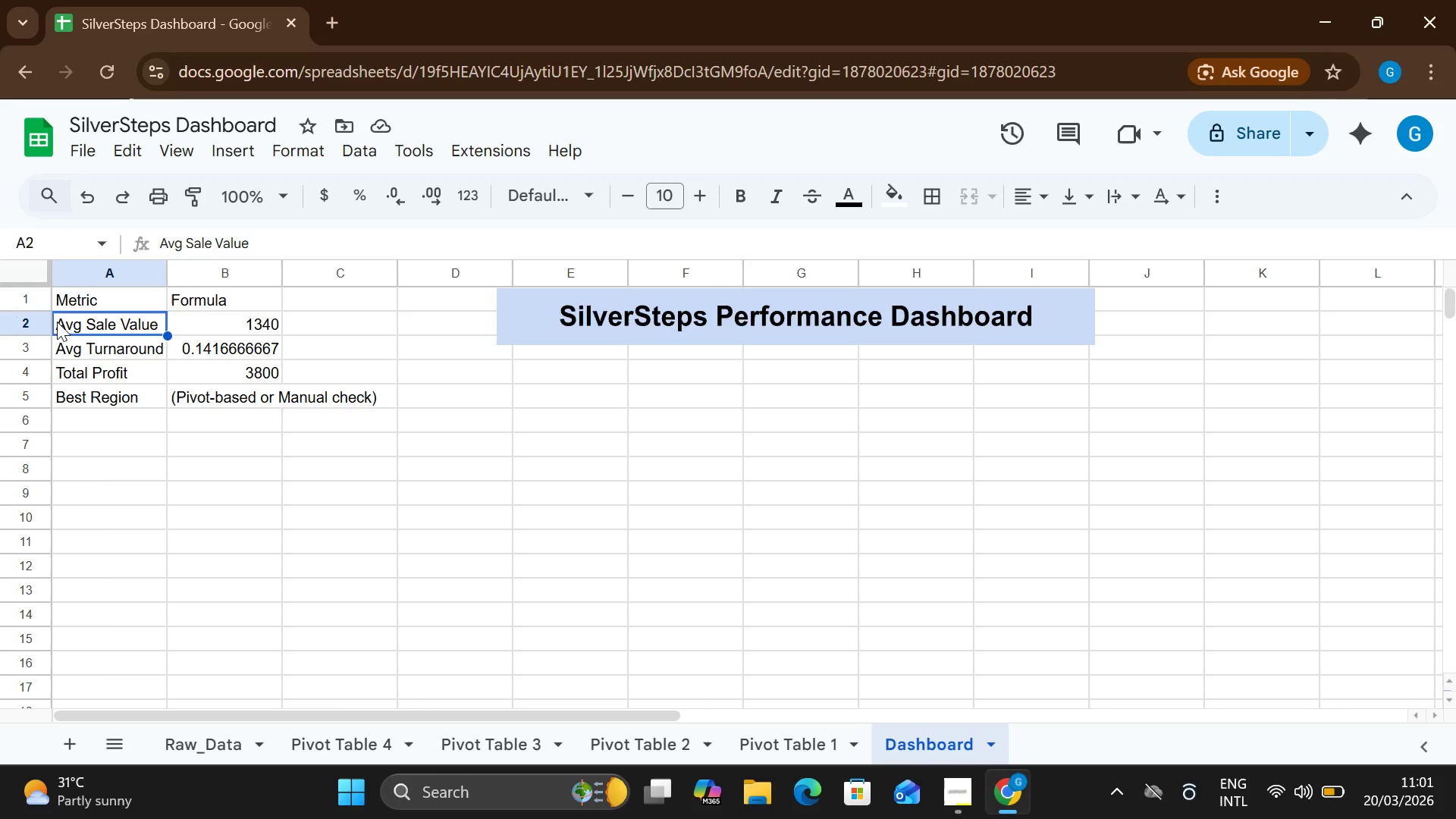 
left_click_drag(start_coordinate=[54, 314], to_coordinate=[99, 378])
 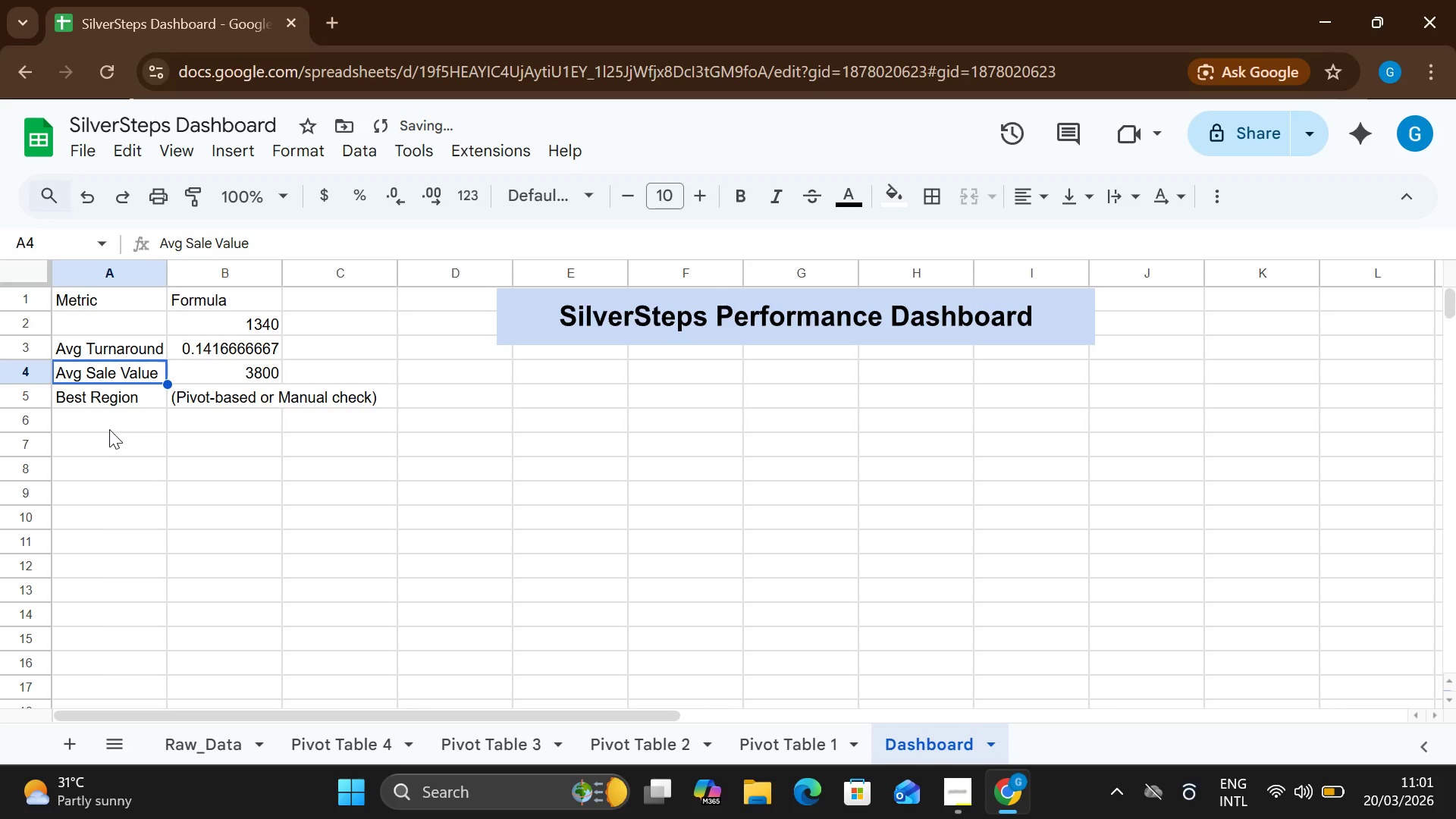 
key(Control+Z)
 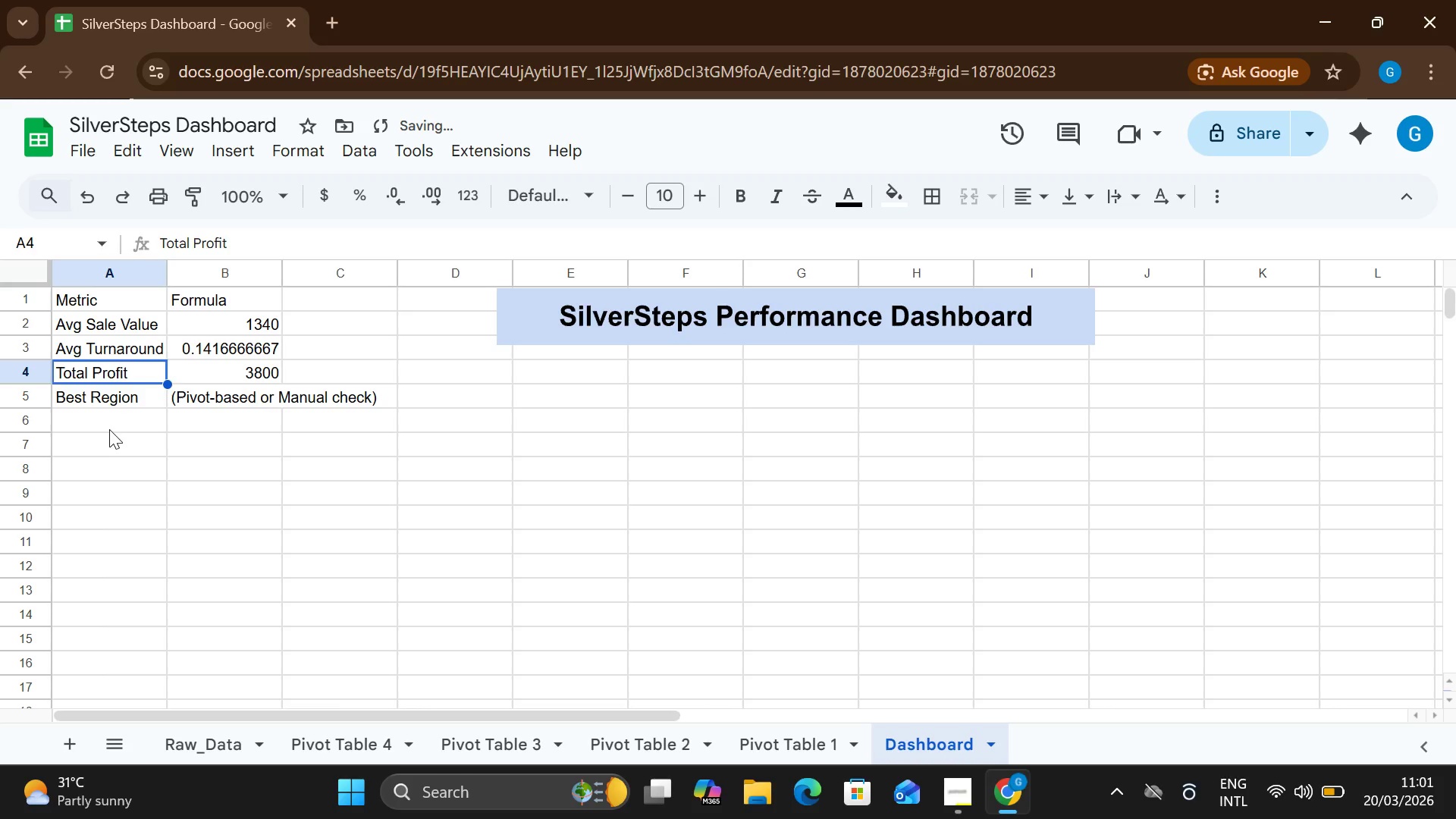 
left_click([109, 429])
 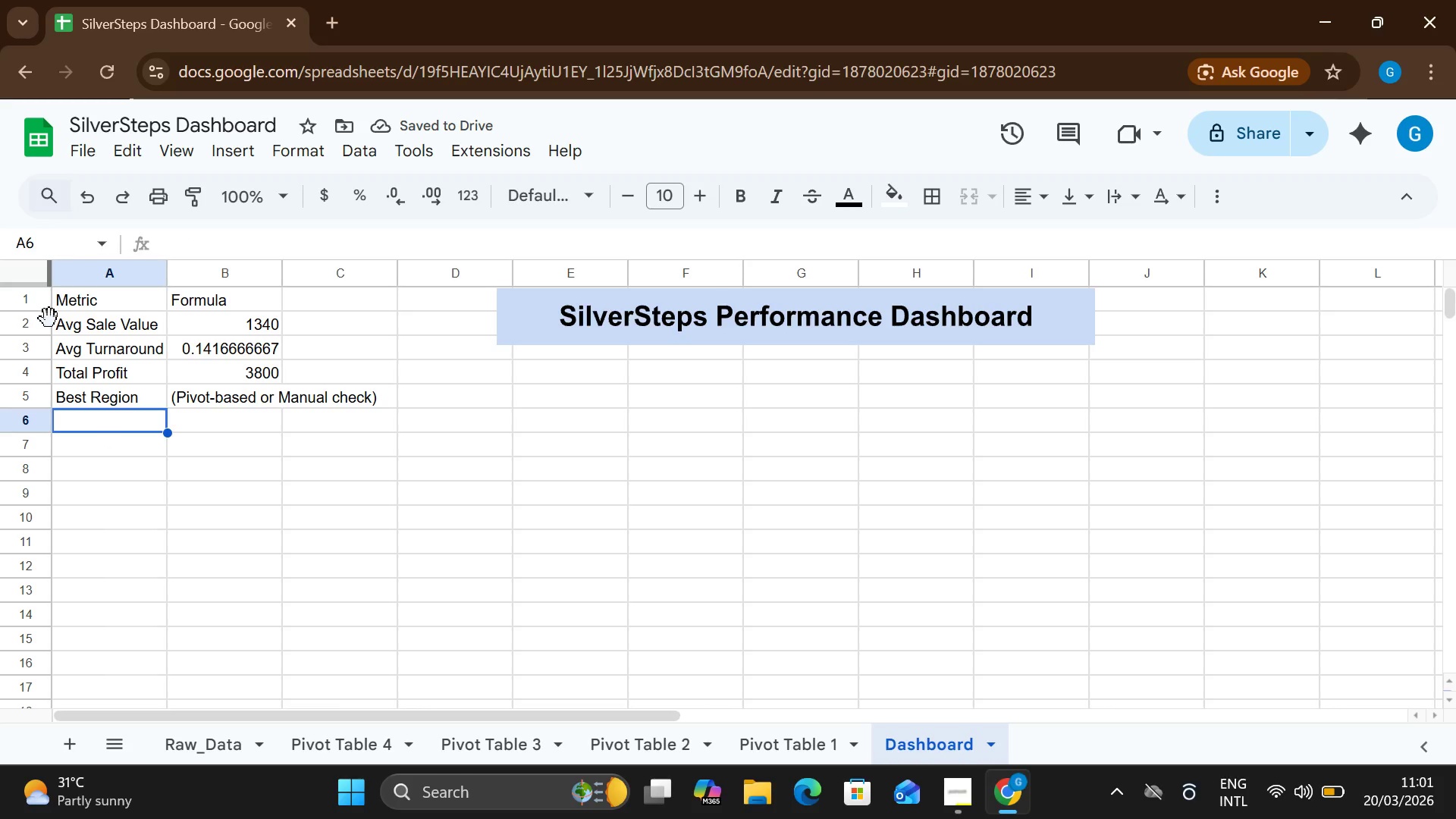 
left_click_drag(start_coordinate=[49, 318], to_coordinate=[30, 323])
 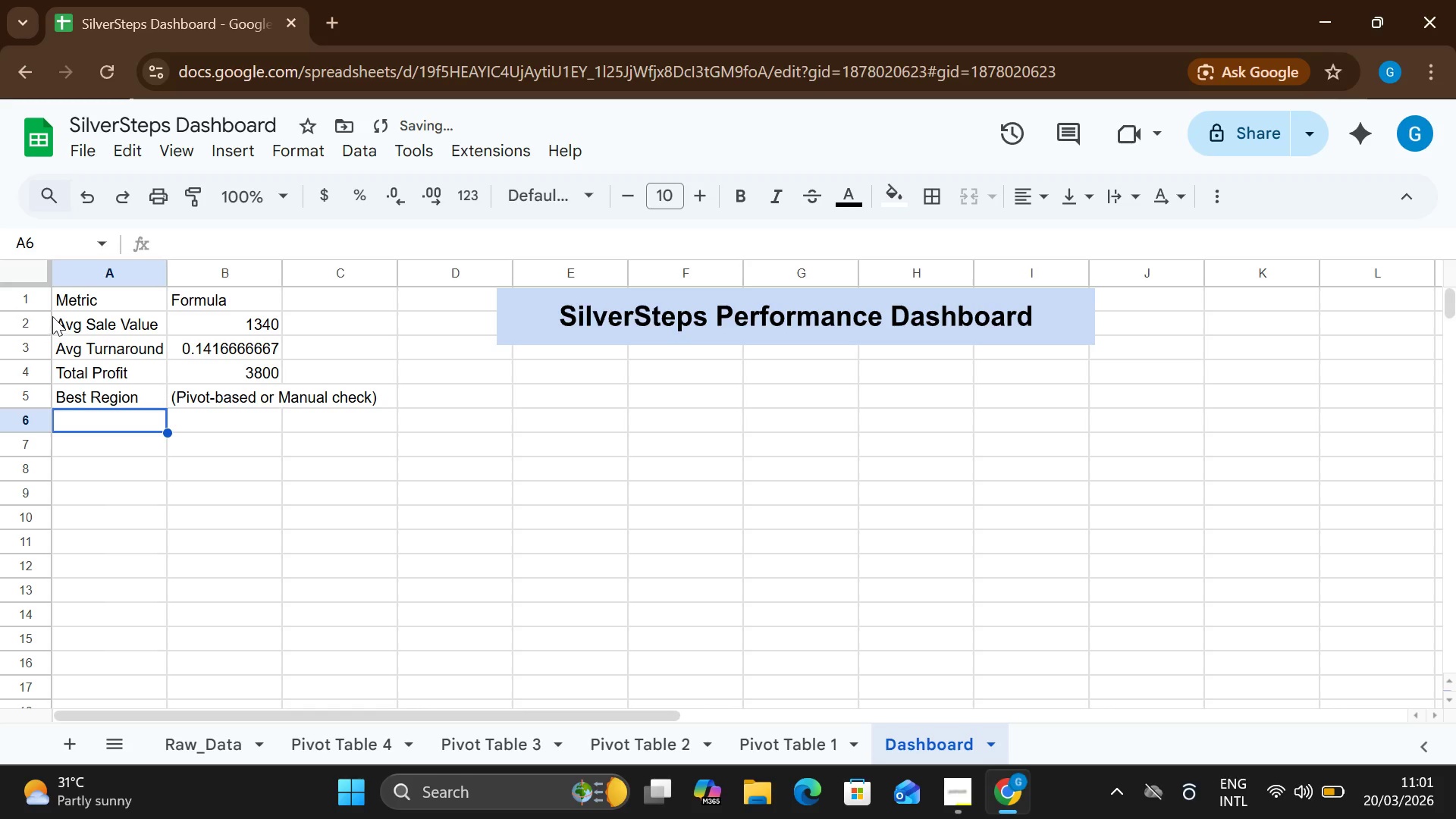 
left_click_drag(start_coordinate=[52, 315], to_coordinate=[115, 391])
 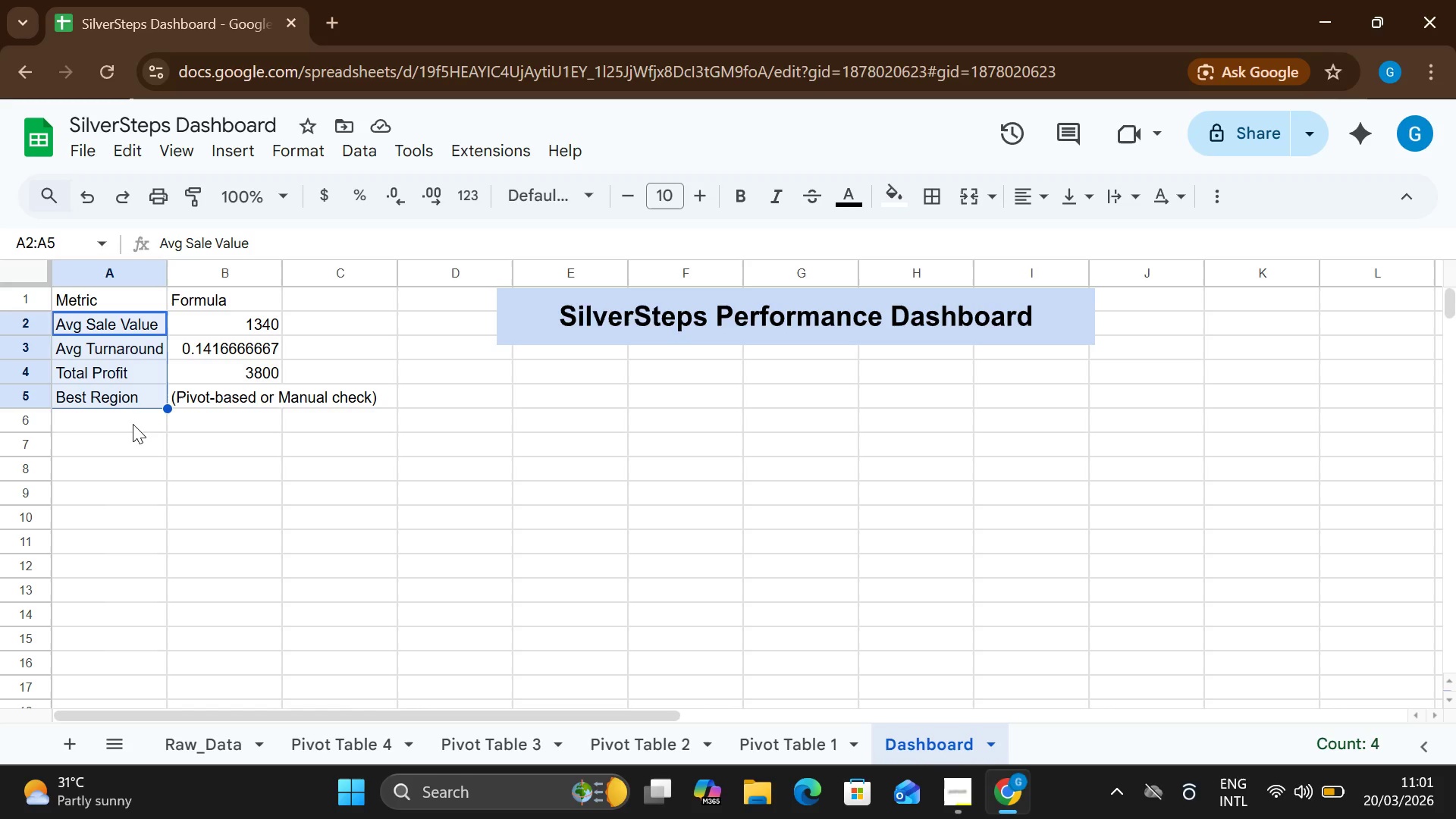 
wait(7.86)
 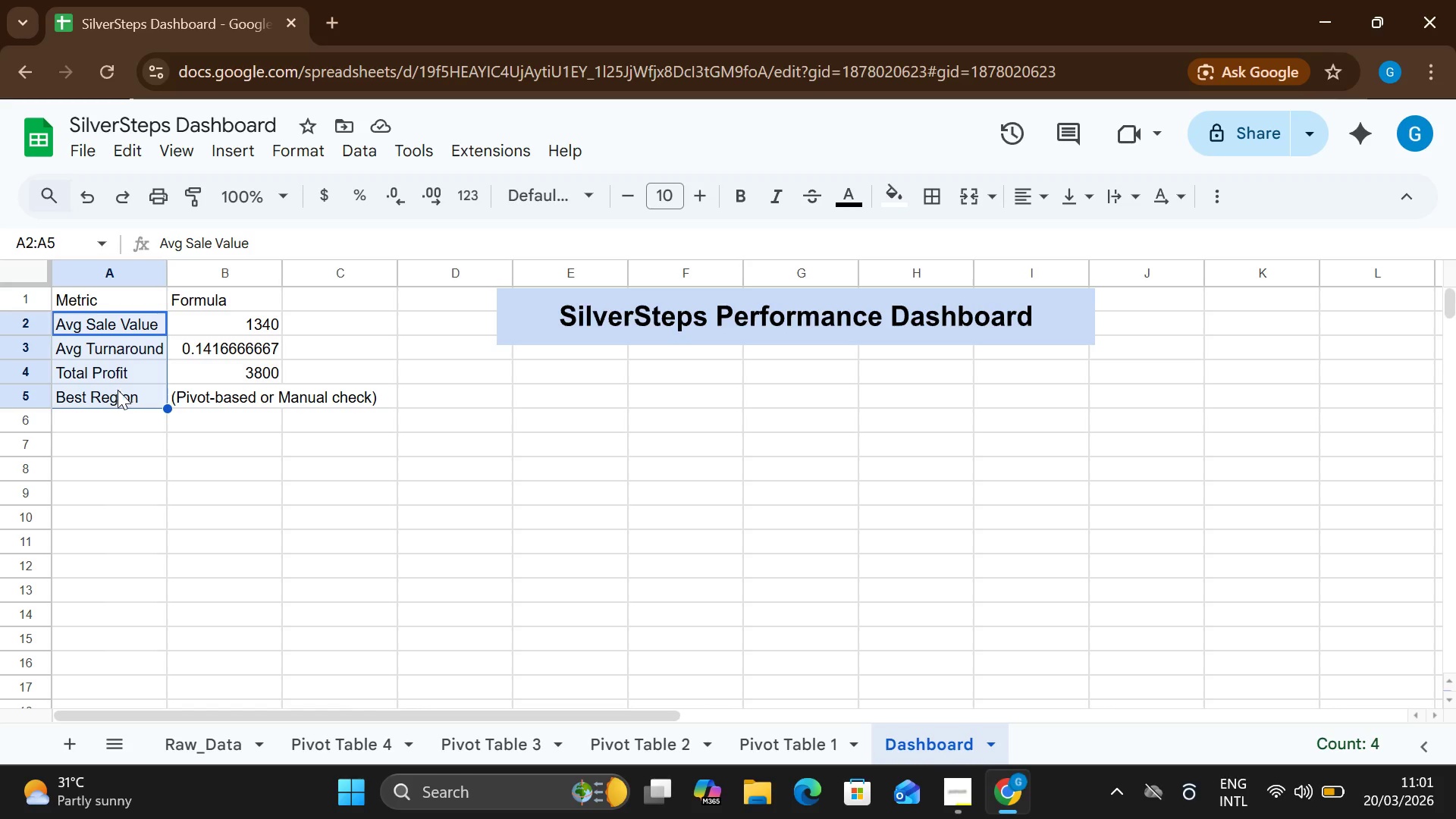 
left_click([286, 149])
 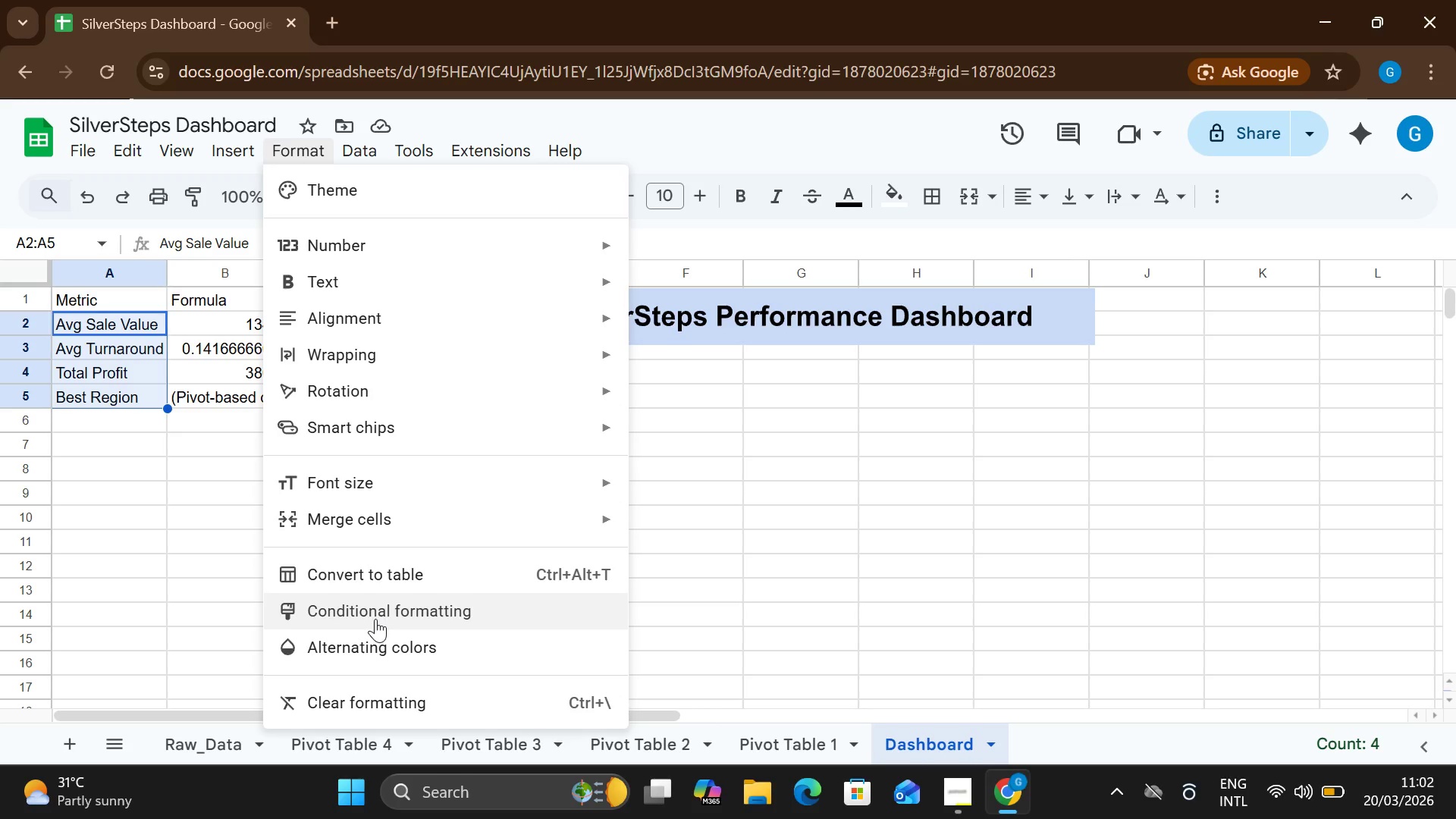 
wait(27.19)
 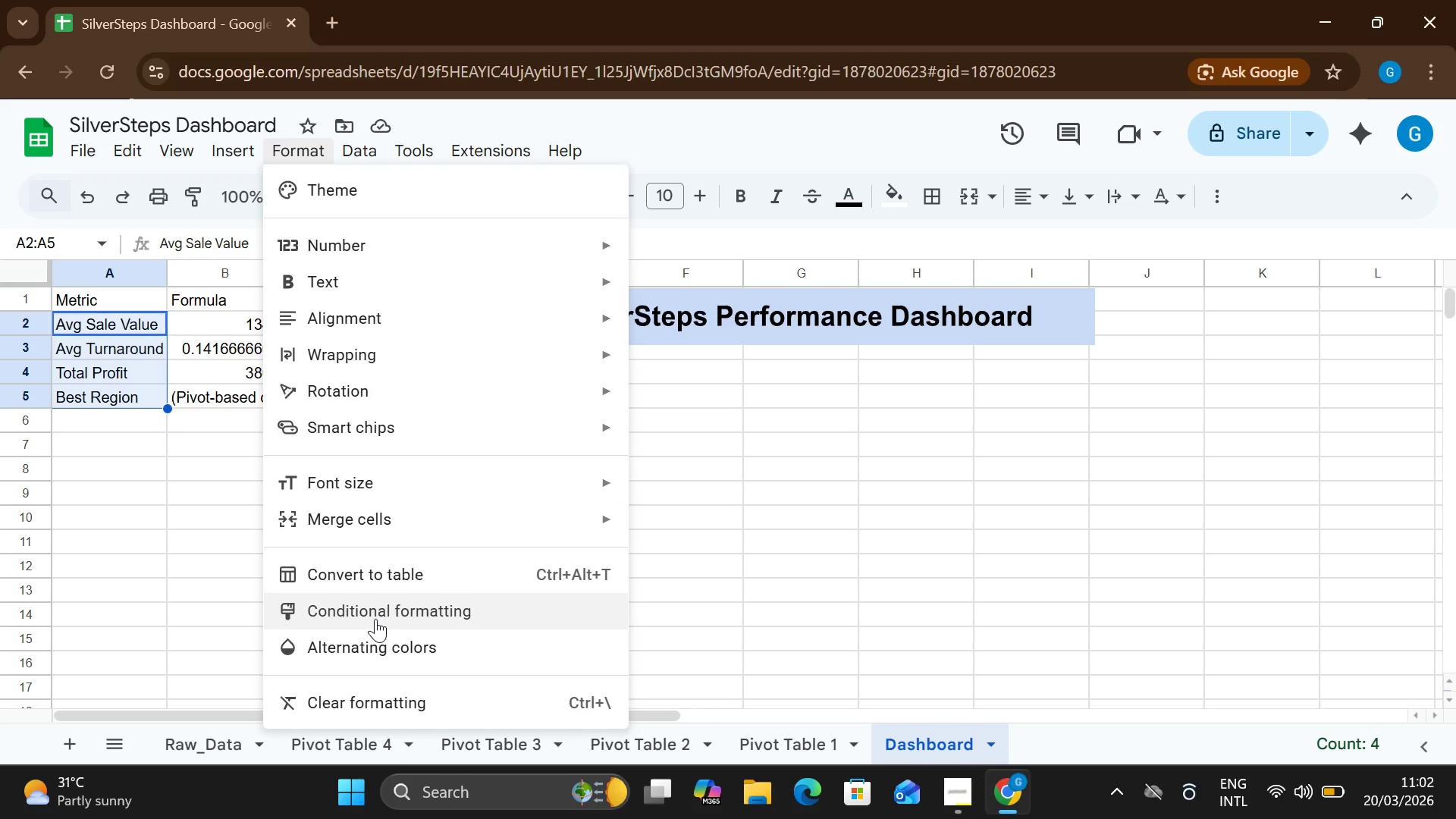 
mouse_move([663, 274])
 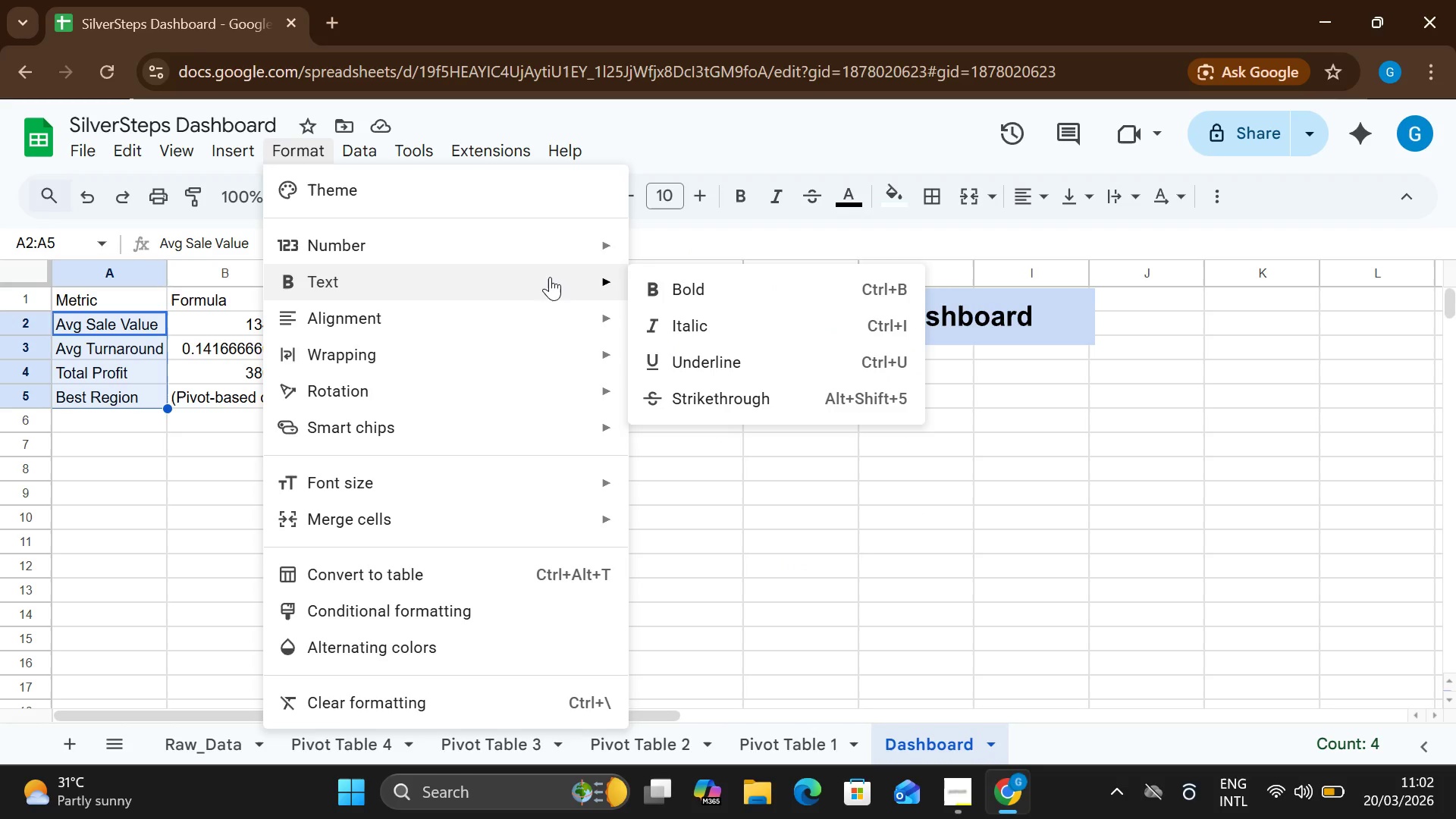 
mouse_move([454, 246])
 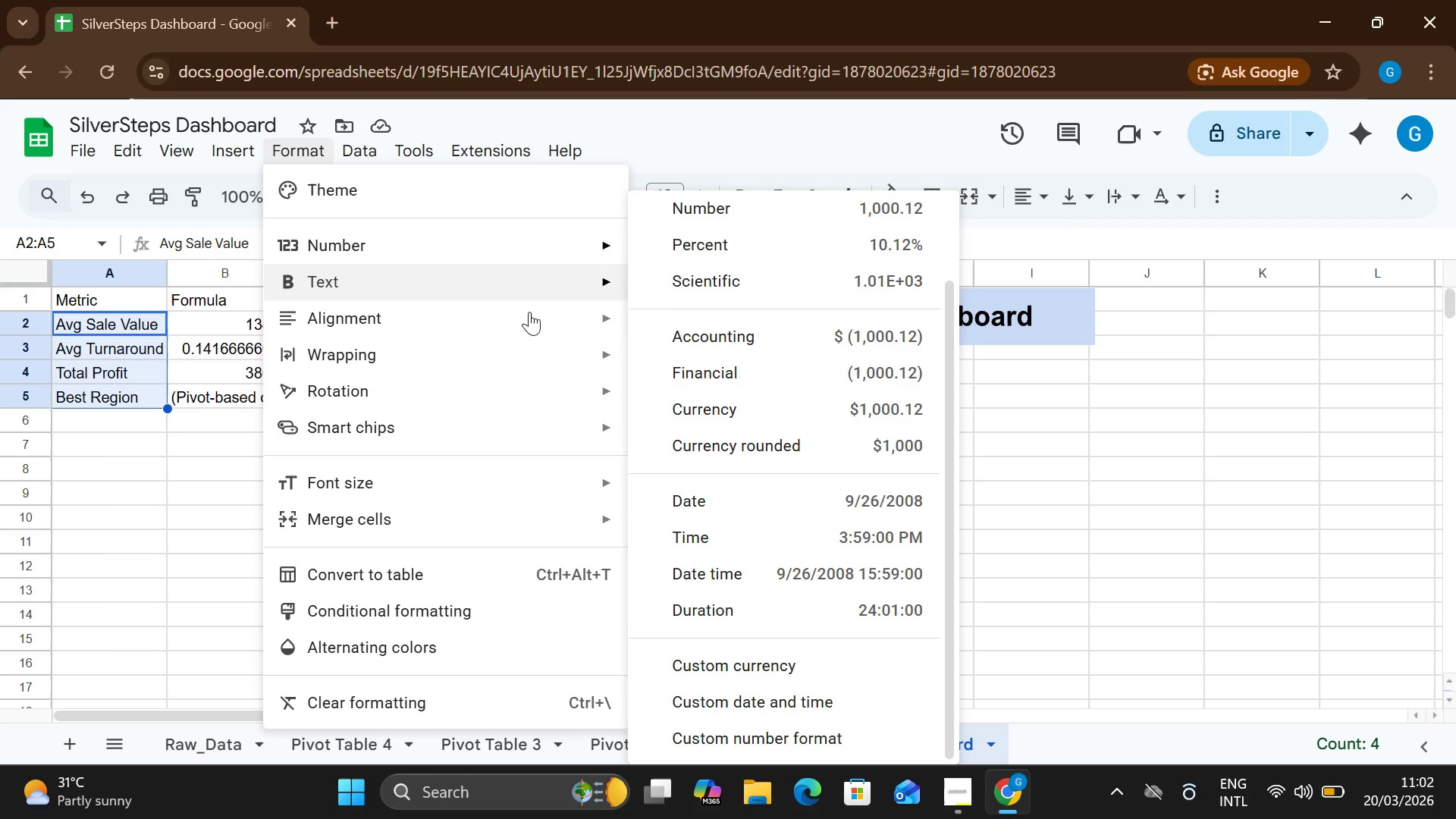 
mouse_move([484, 359])
 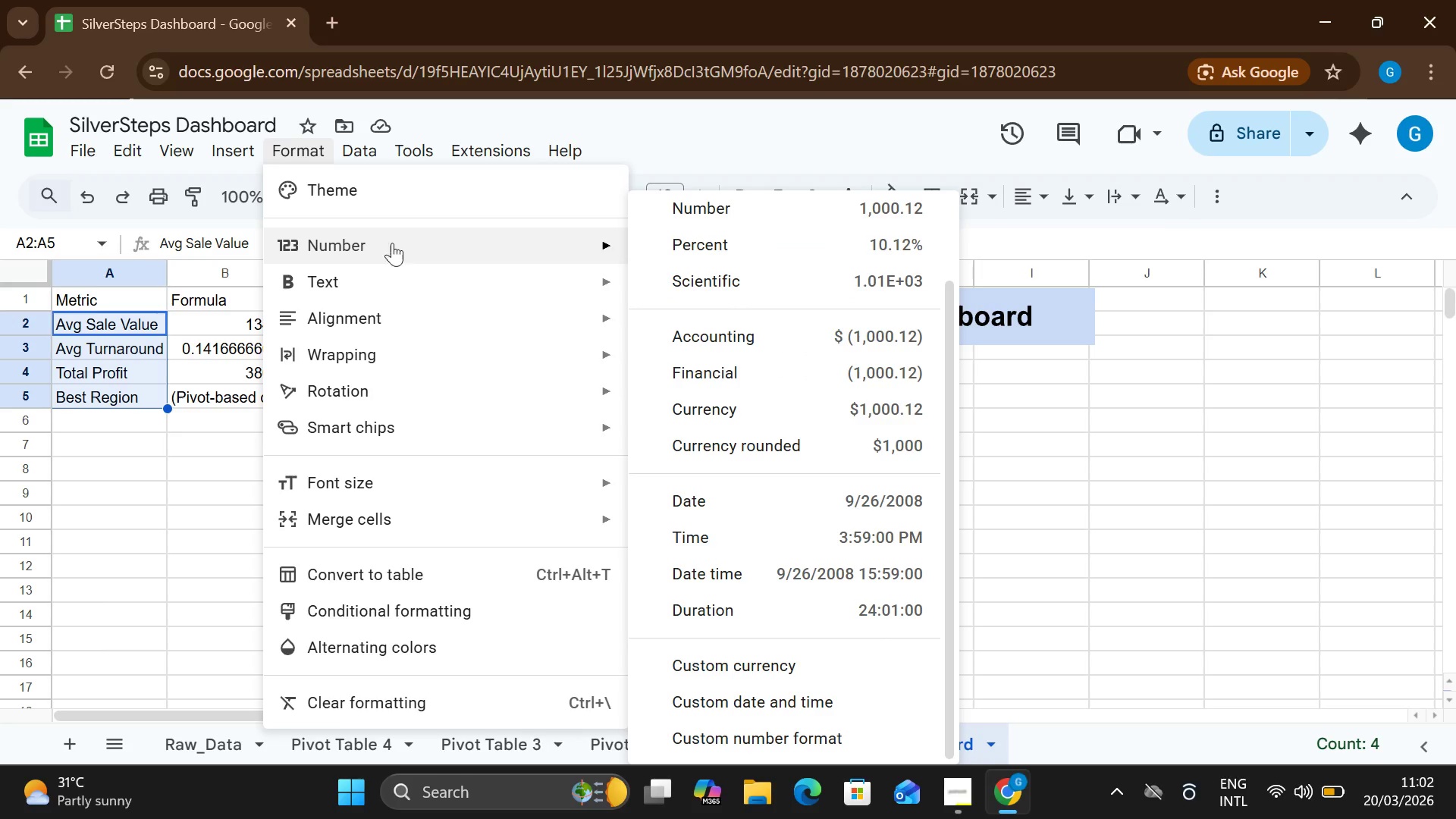 
wait(5.25)
 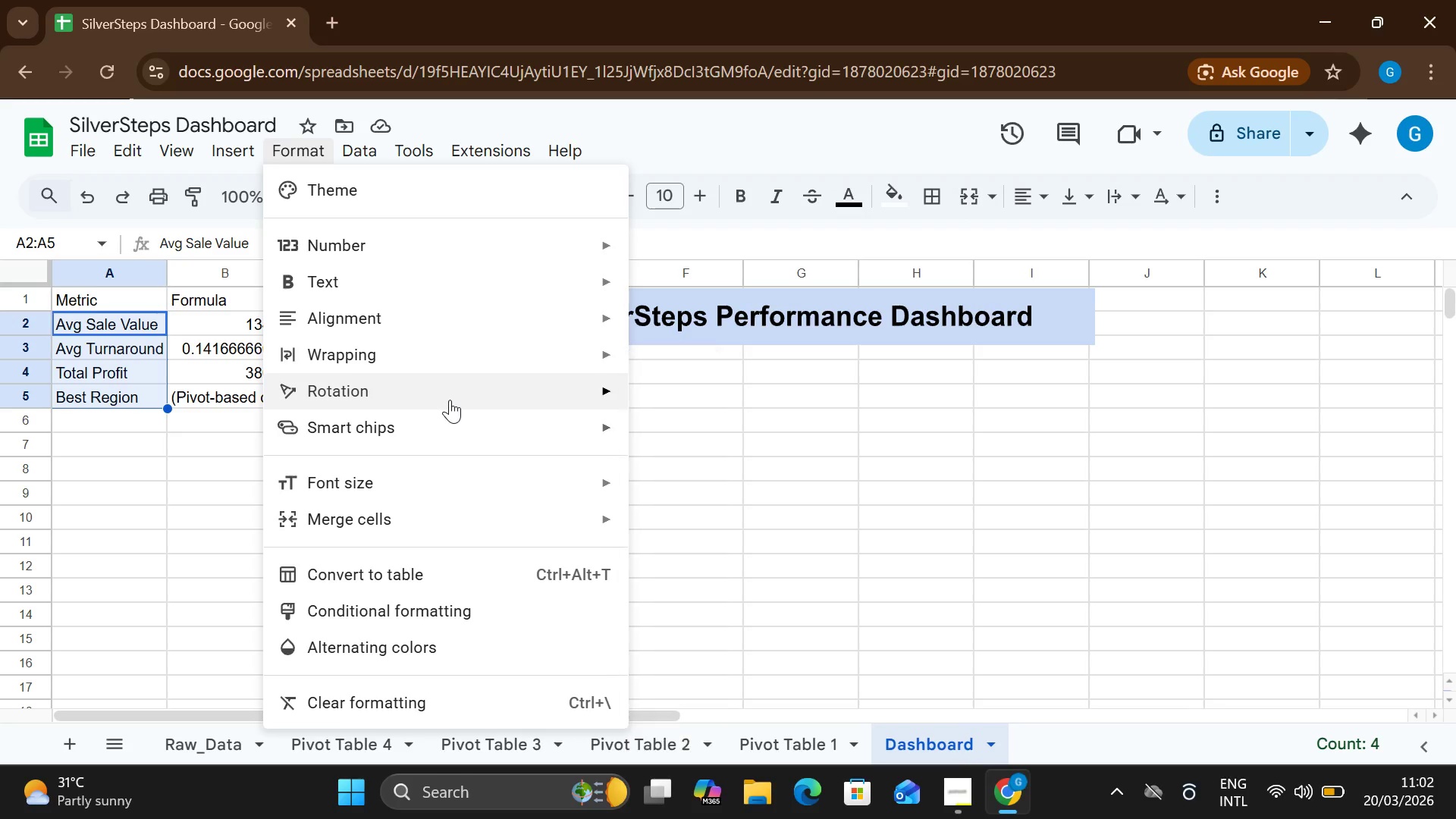 
left_click([369, 184])
 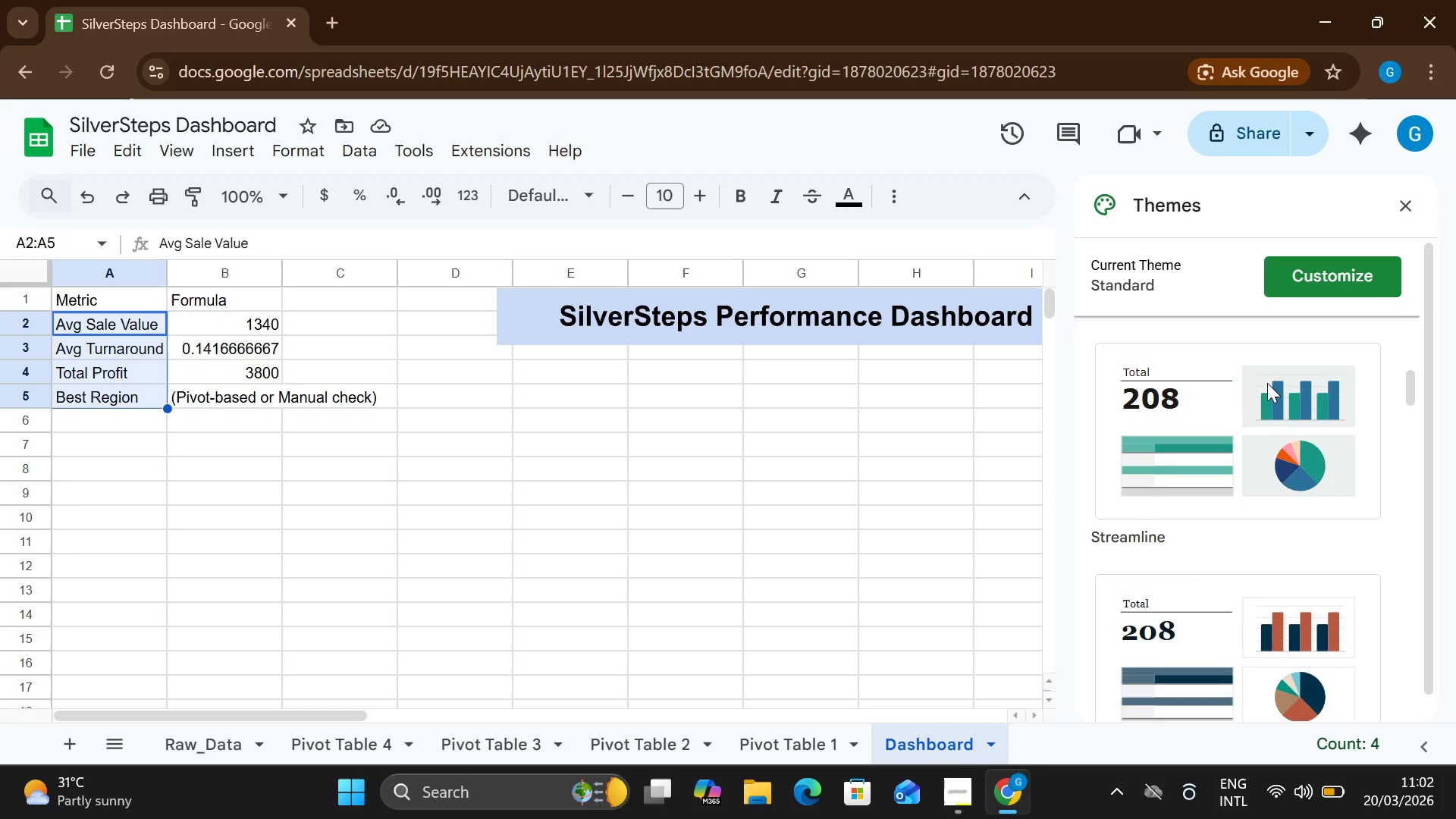 
wait(7.97)
 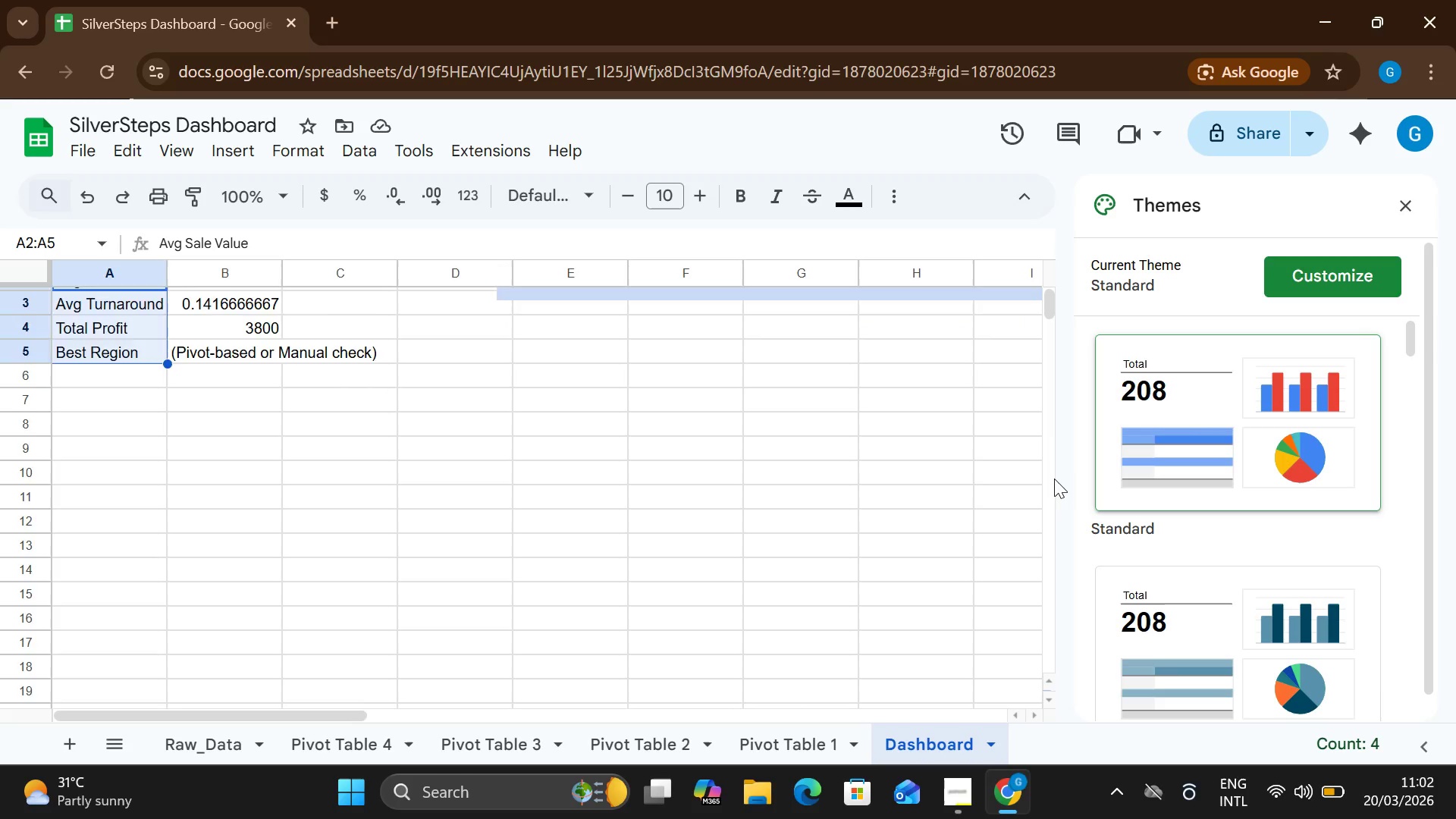 
left_click([1391, 209])
 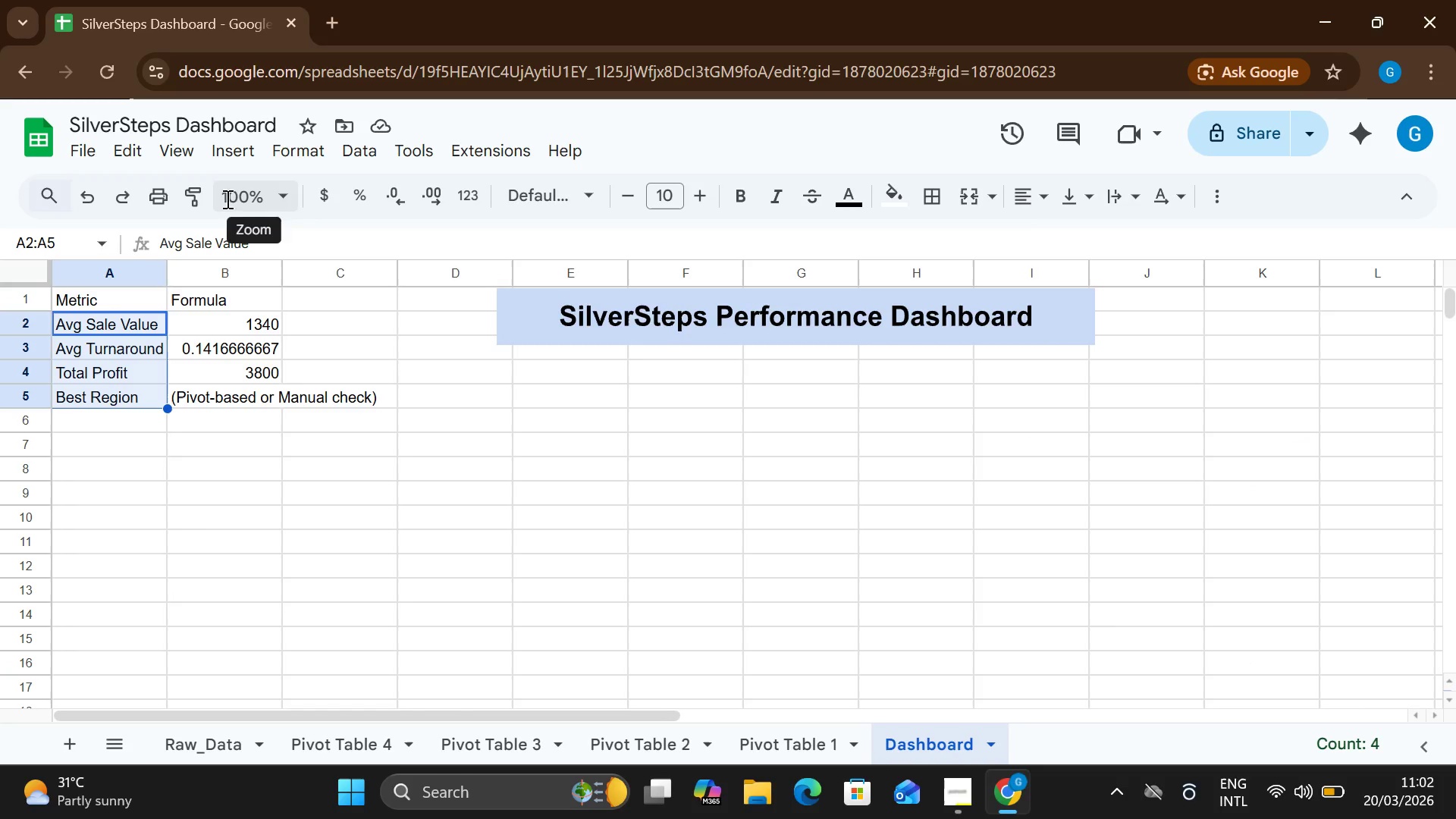 
left_click([301, 138])
 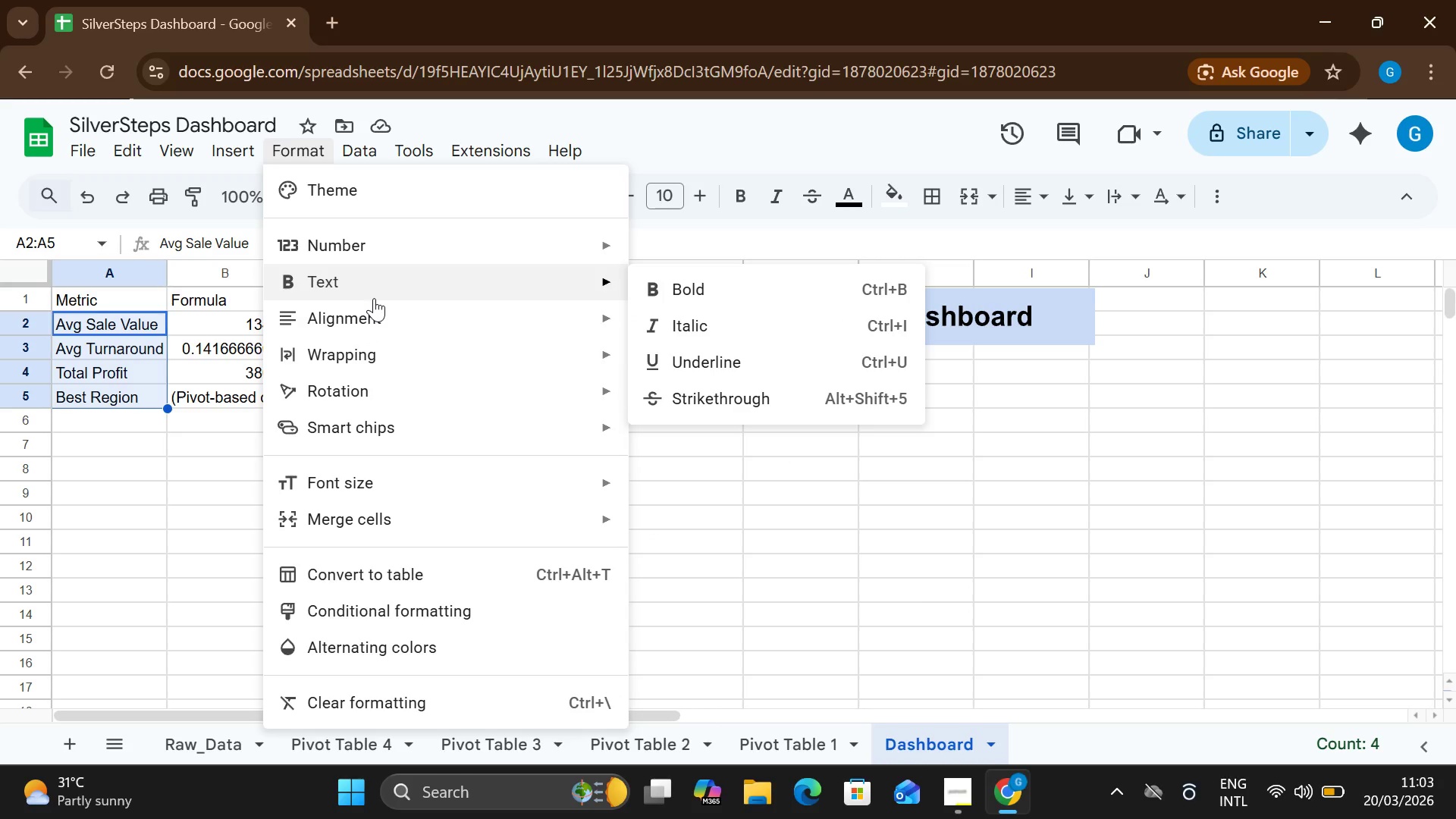 
wait(38.05)
 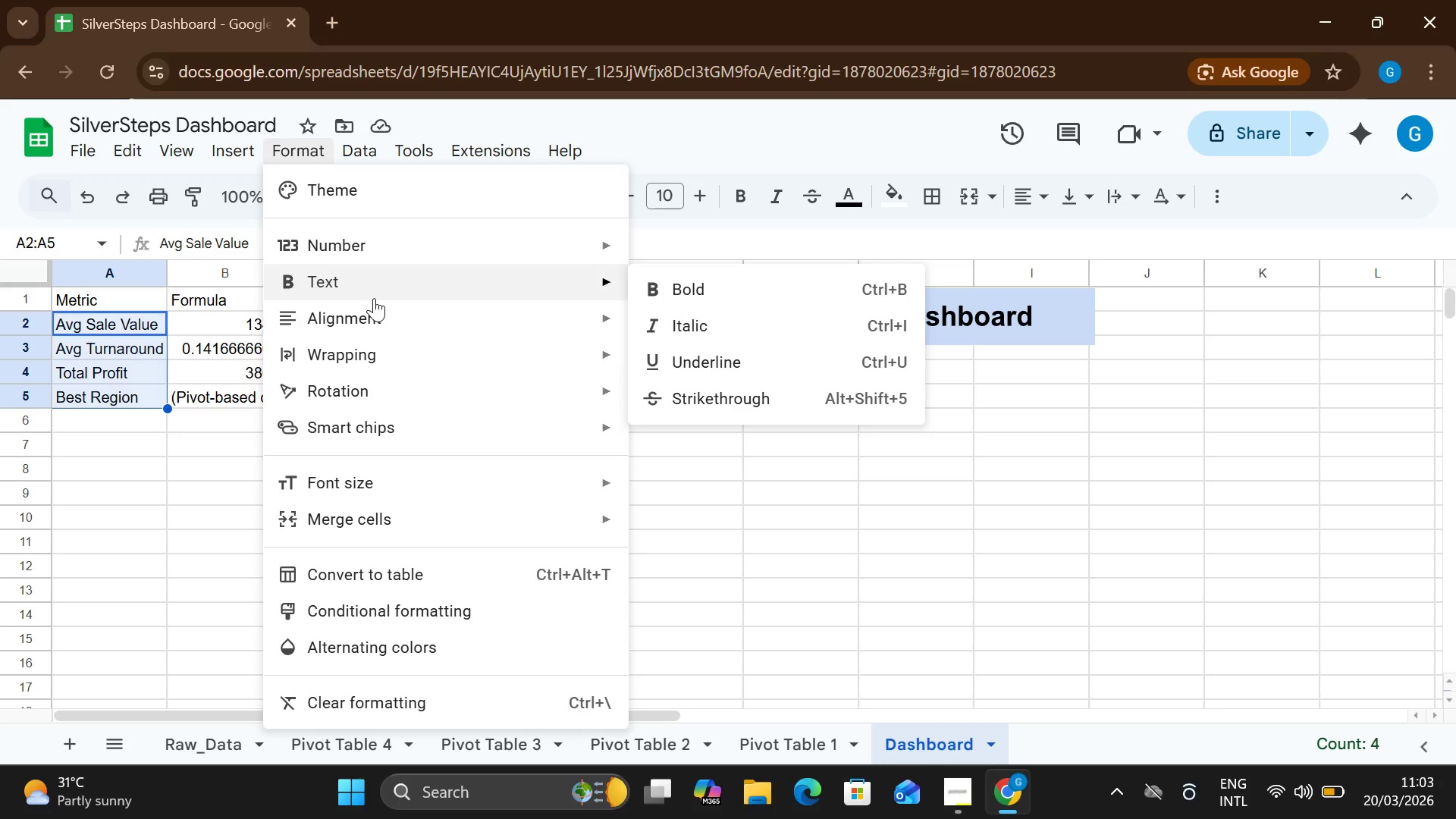 
mouse_move([263, 162])
 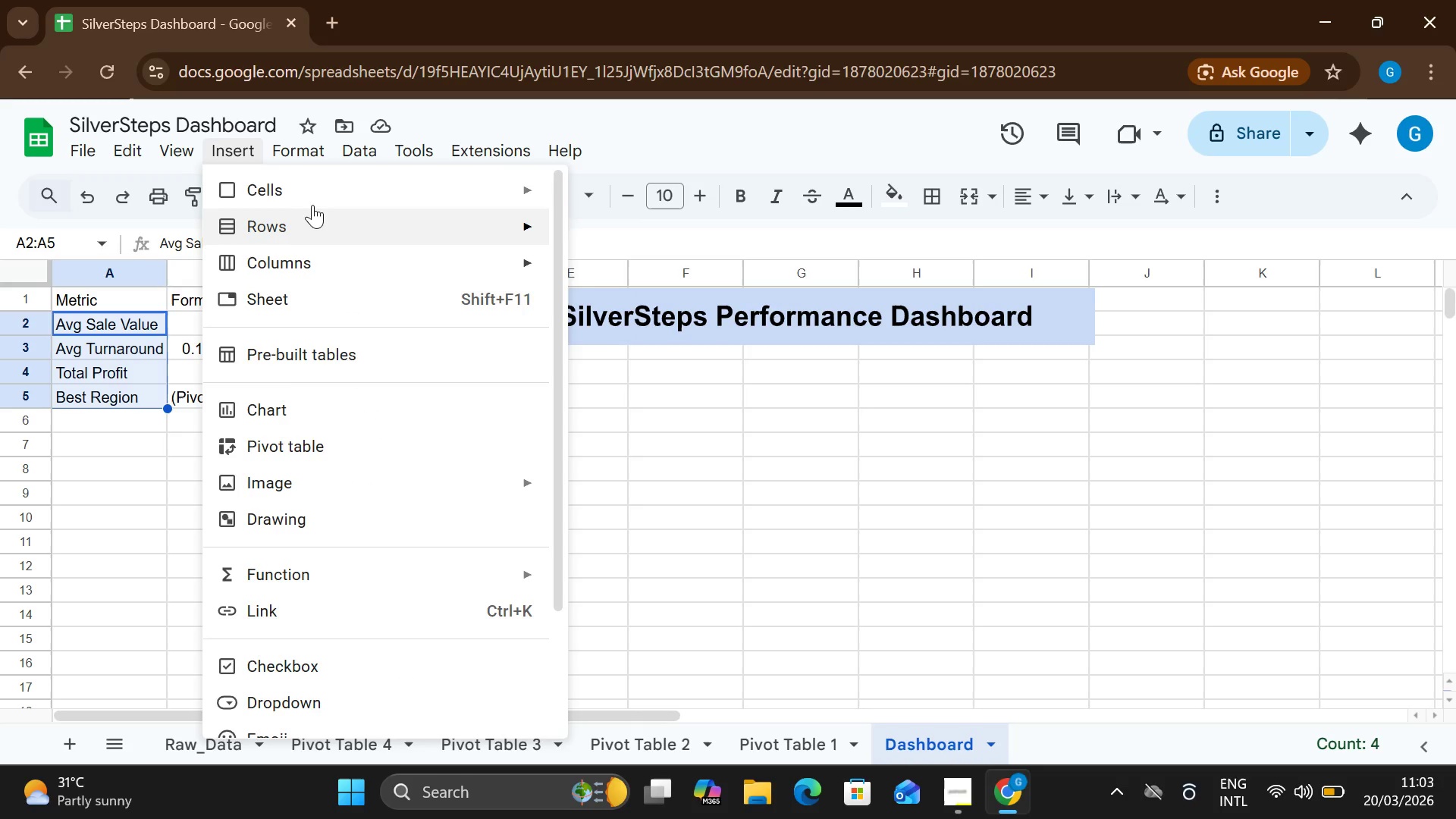 
mouse_move([331, 463])
 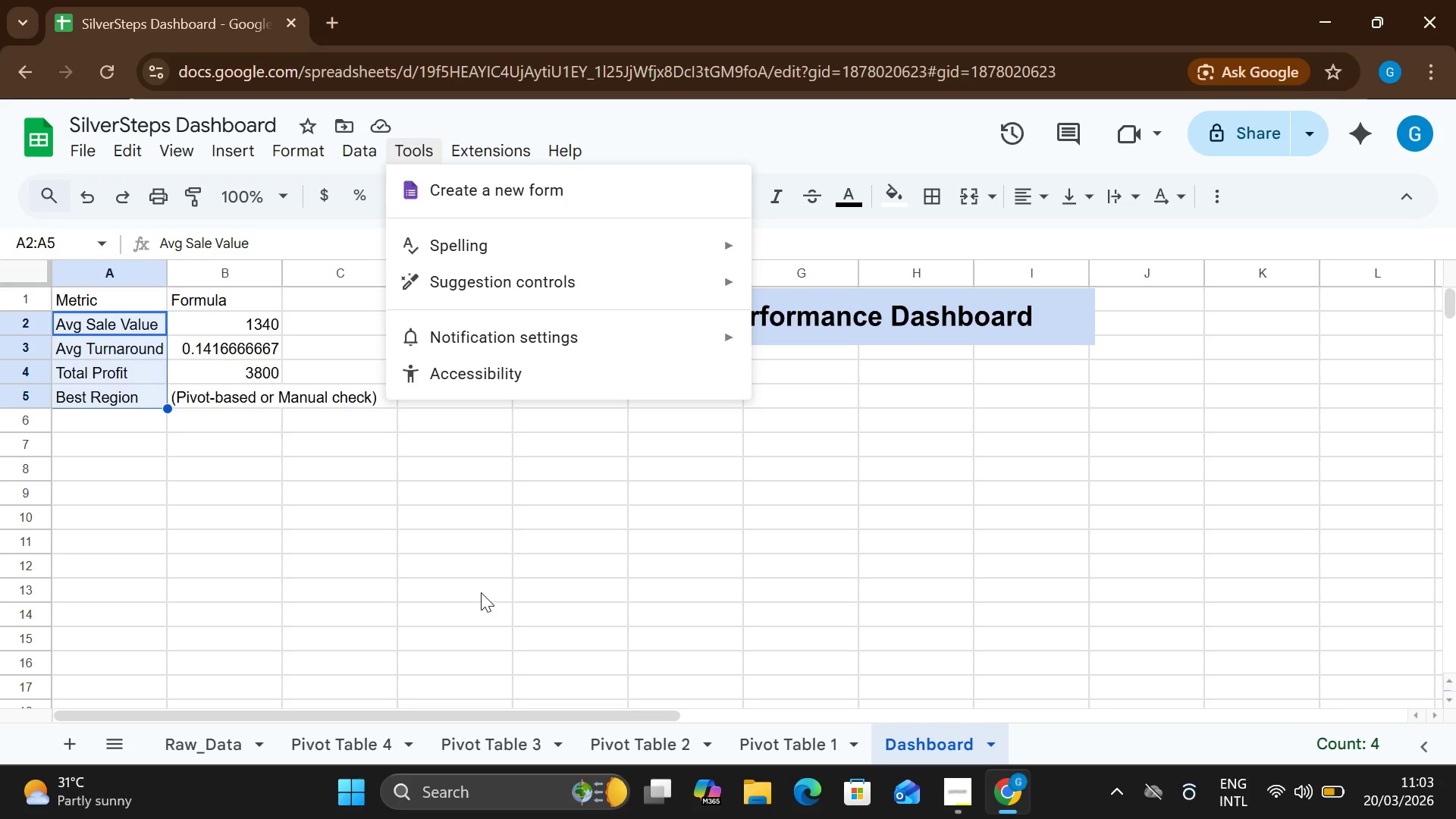 
wait(30.07)
 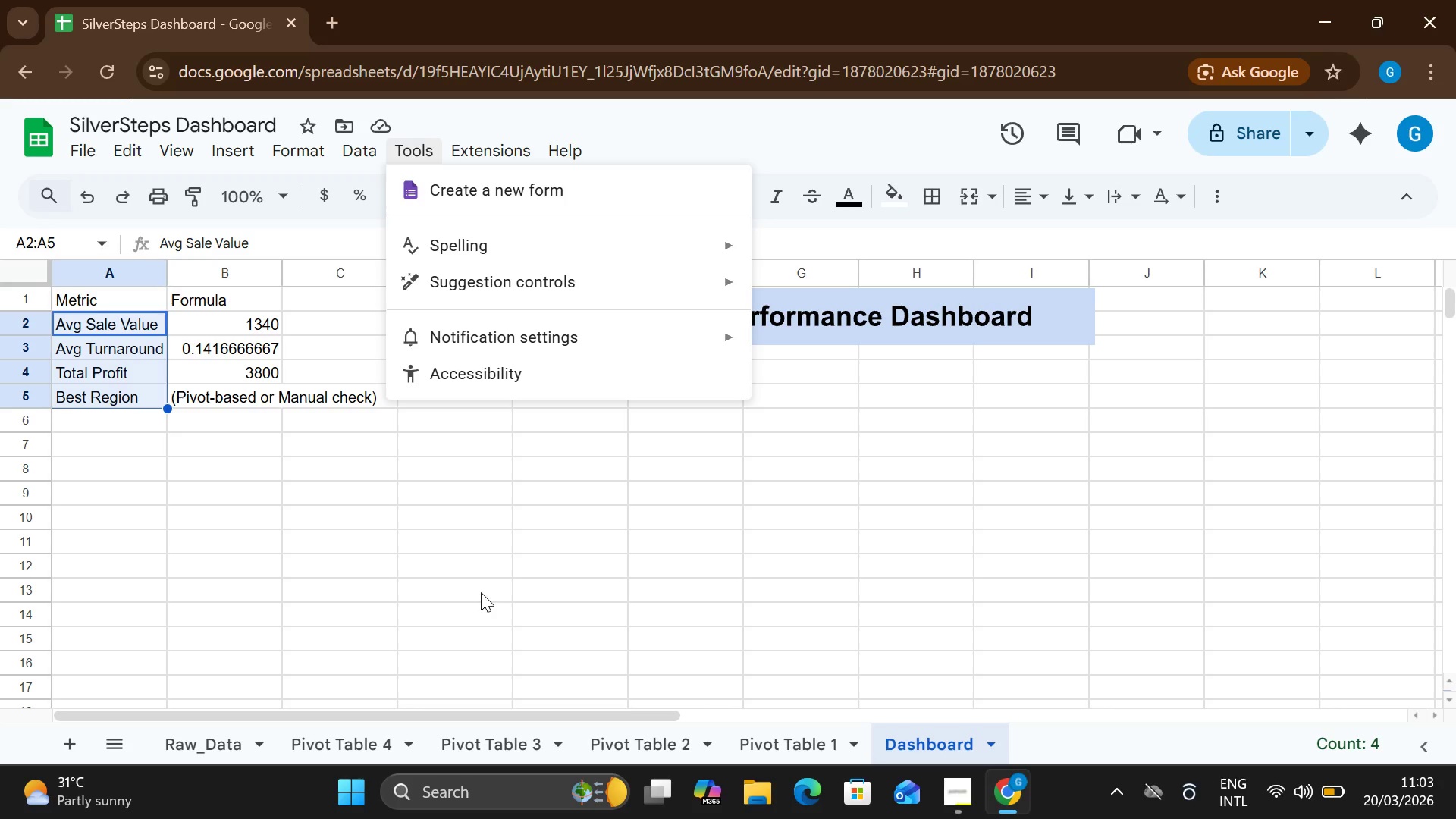 
left_click([214, 741])
 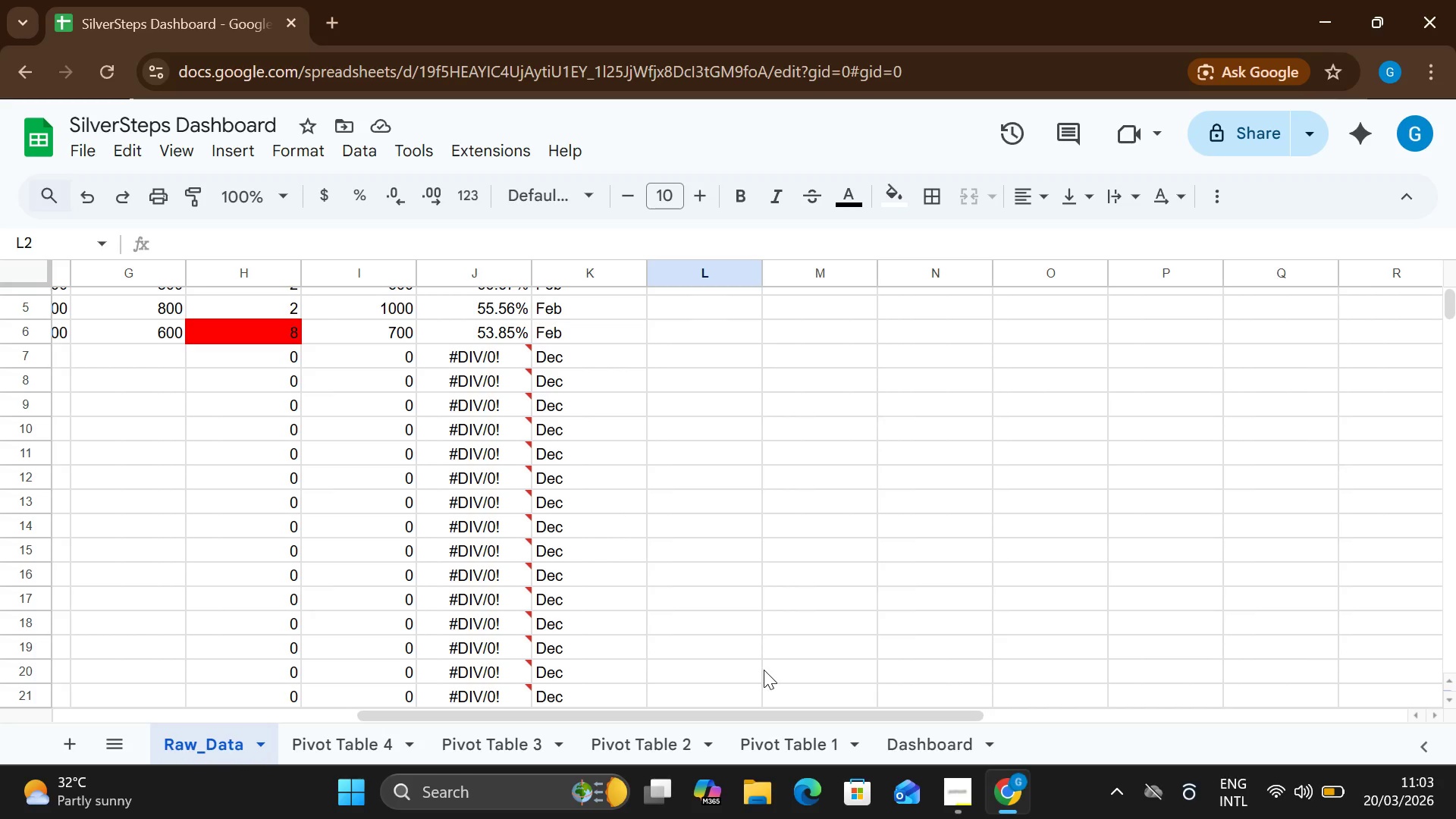 
wait(16.98)
 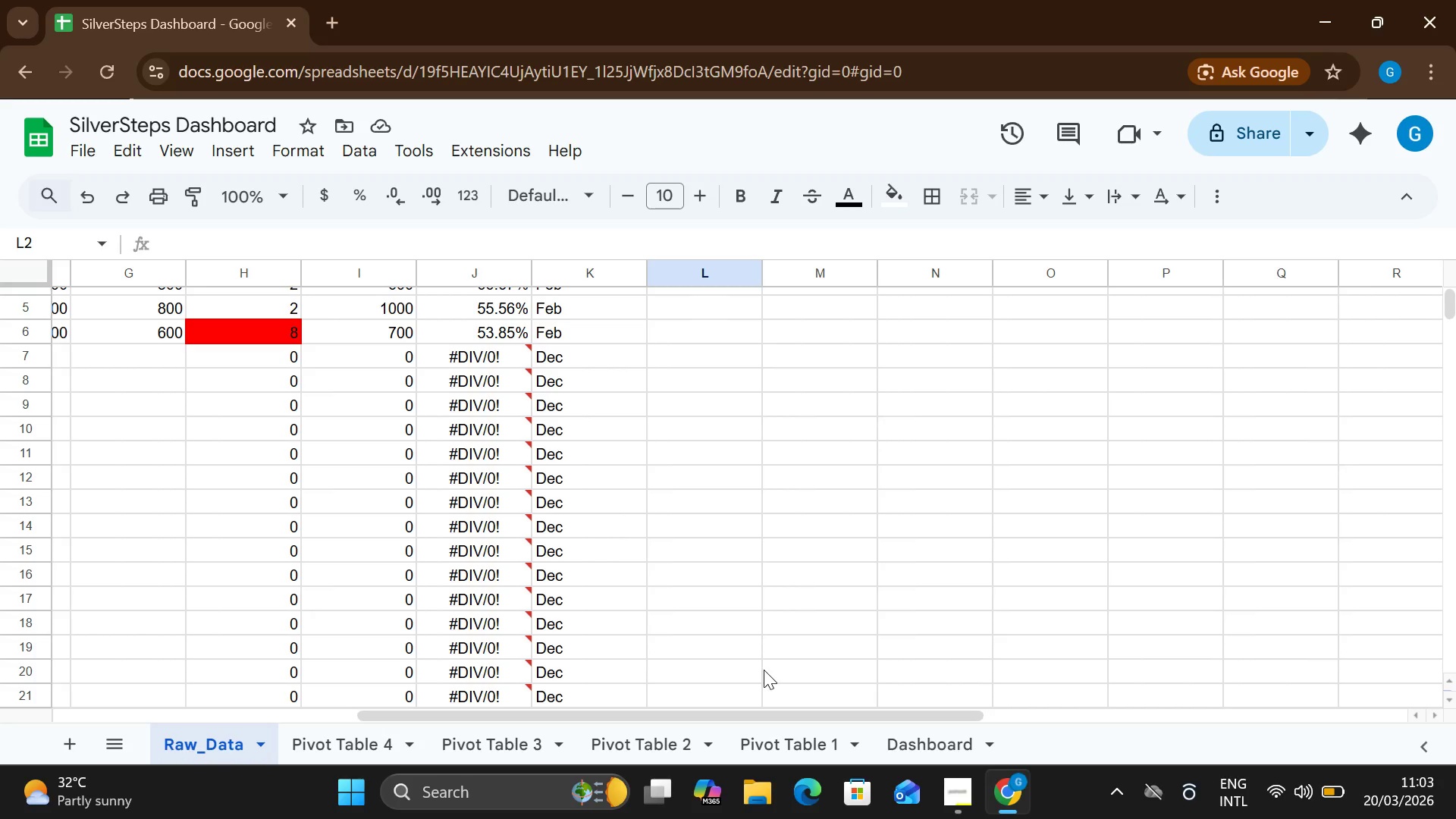 
left_click([904, 752])
 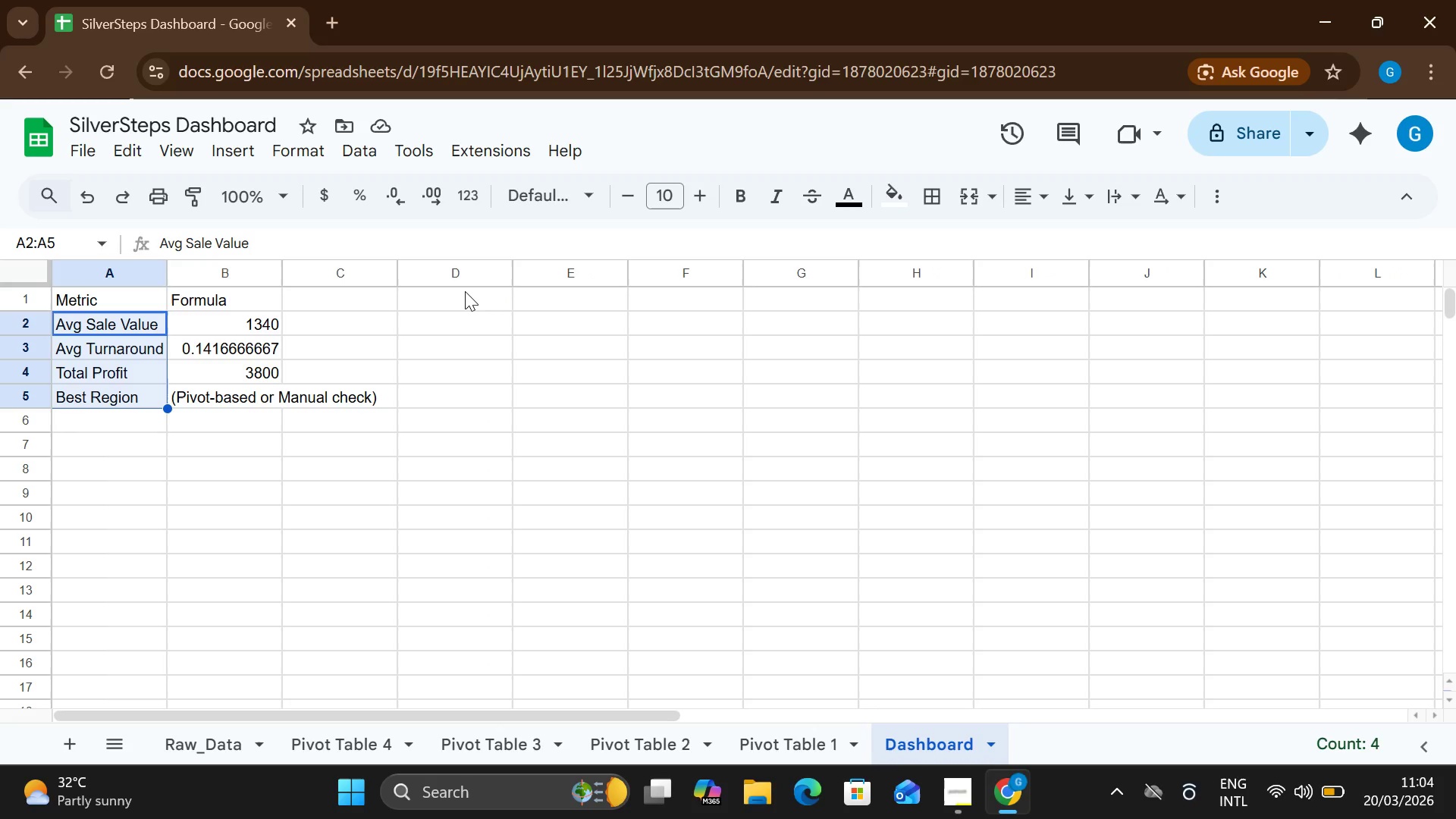 
wait(7.97)
 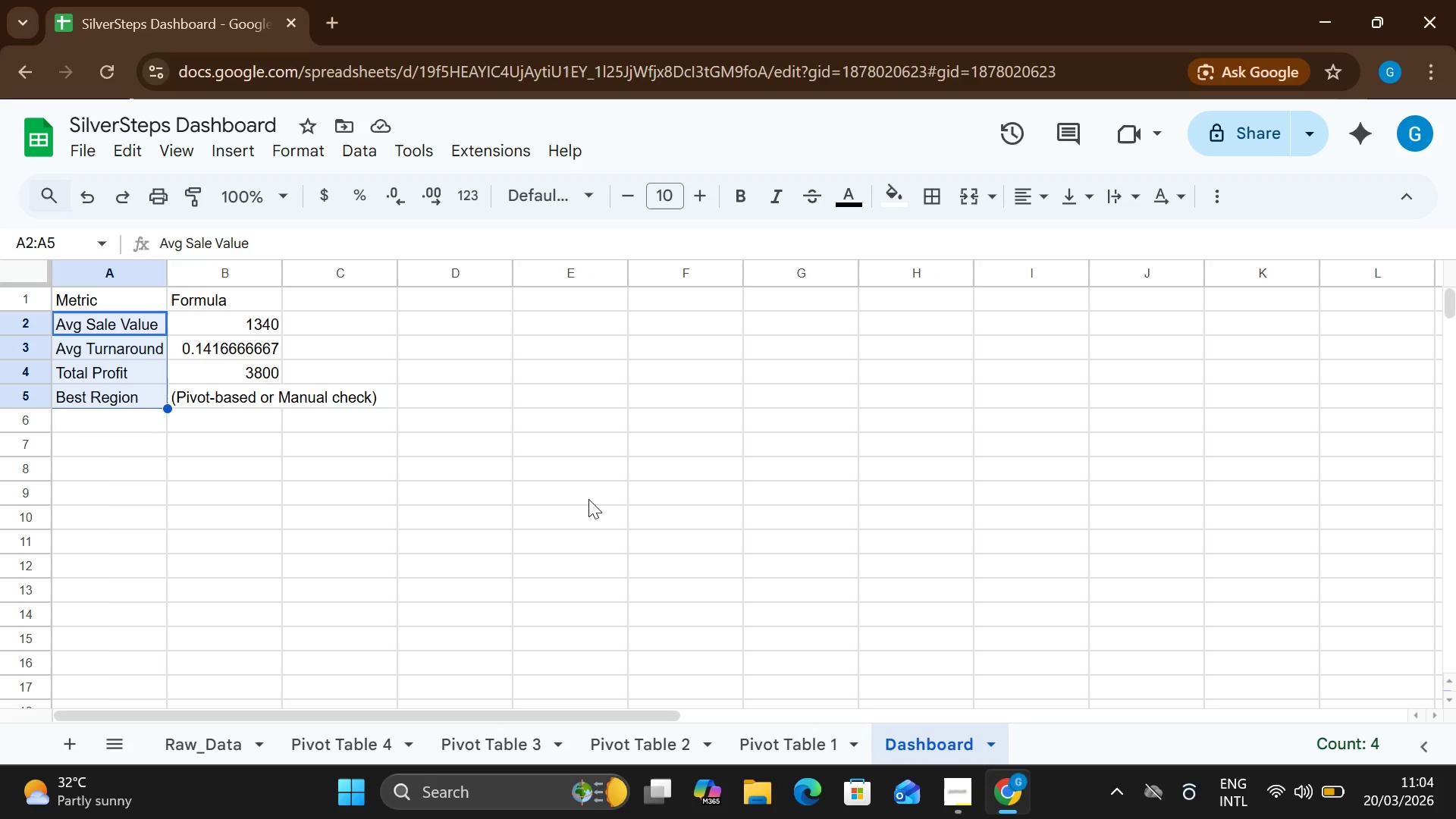 
left_click([302, 140])
 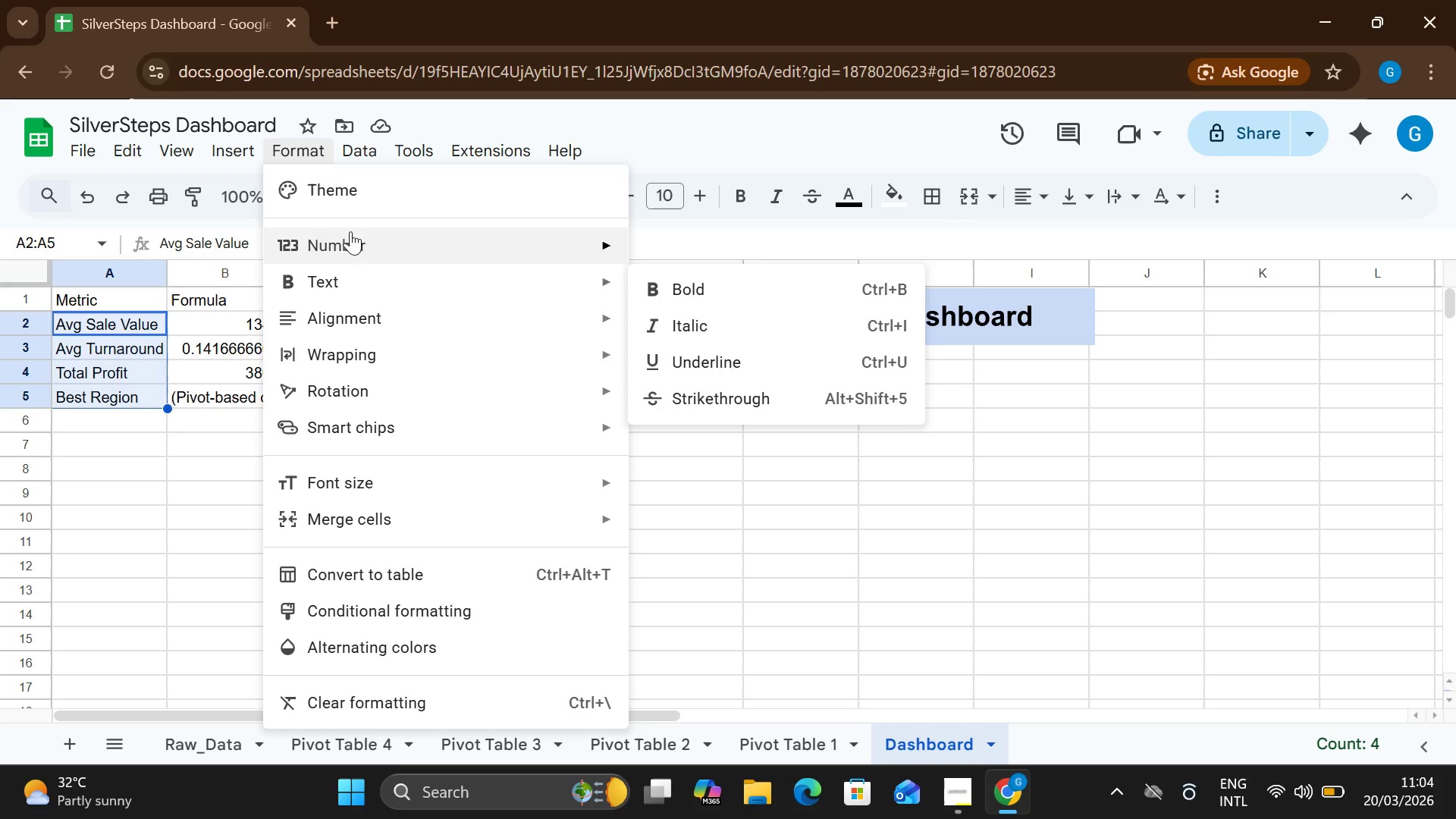 
wait(23.38)
 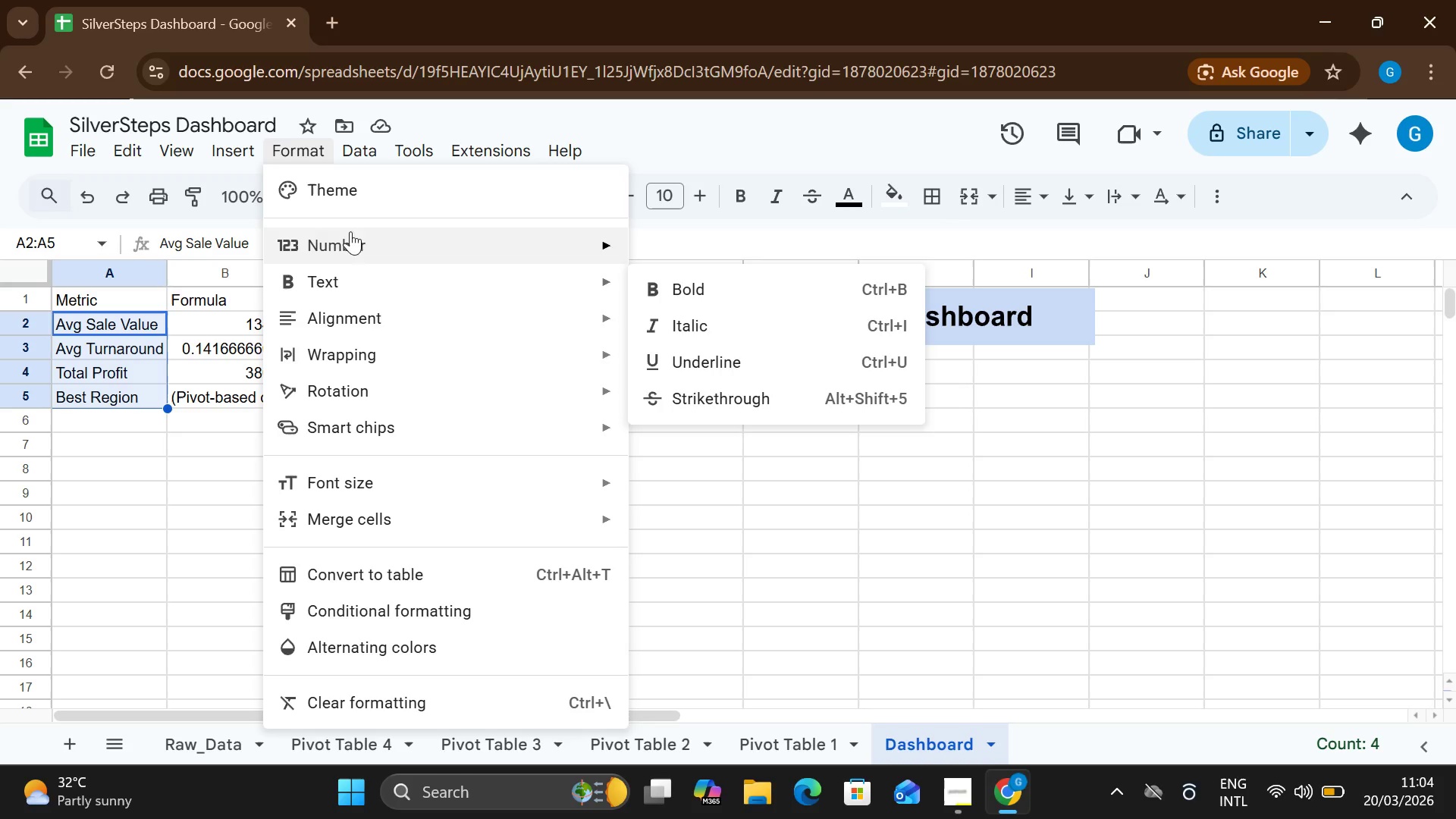 
left_click([243, 464])
 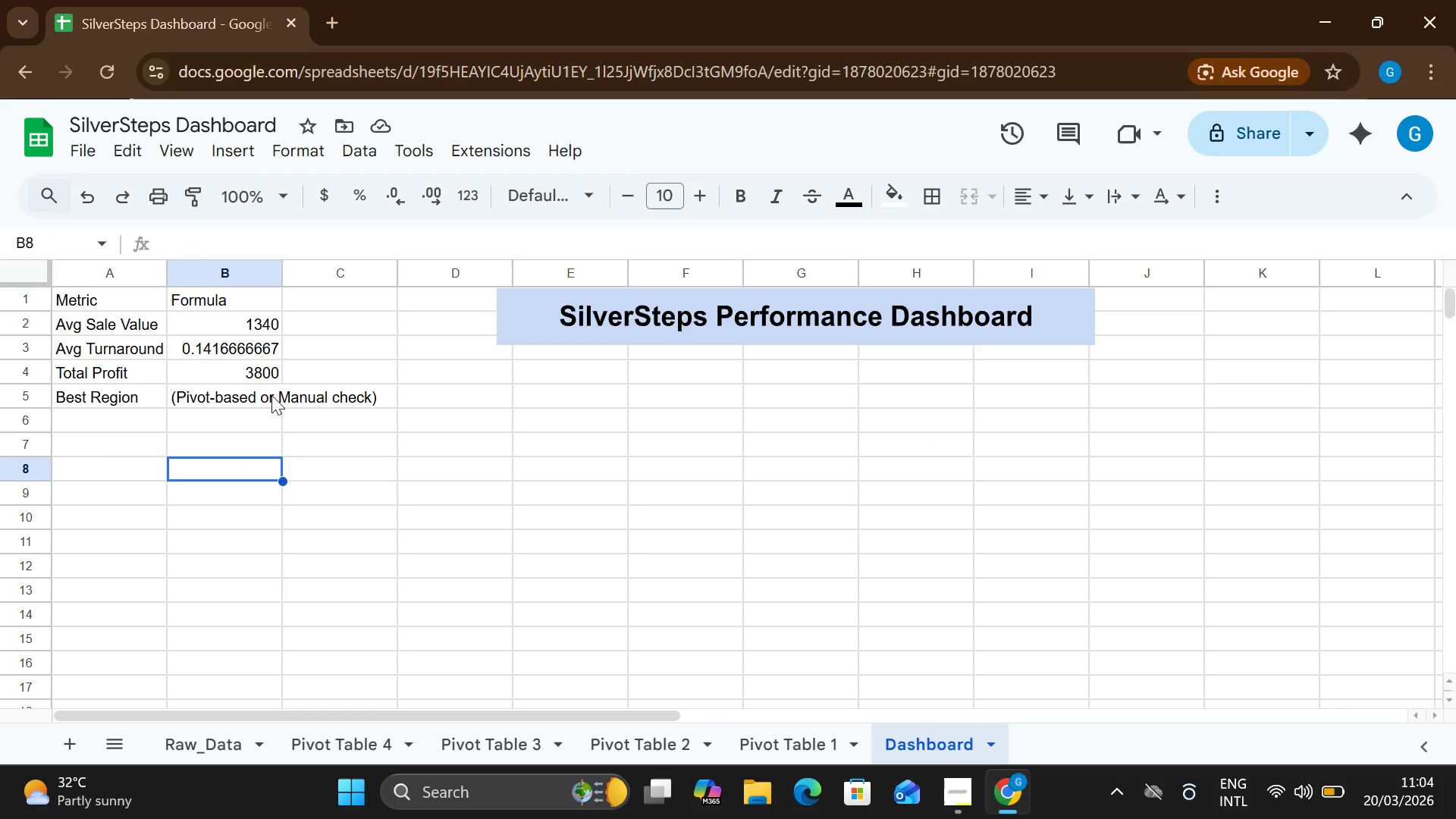 
wait(8.39)
 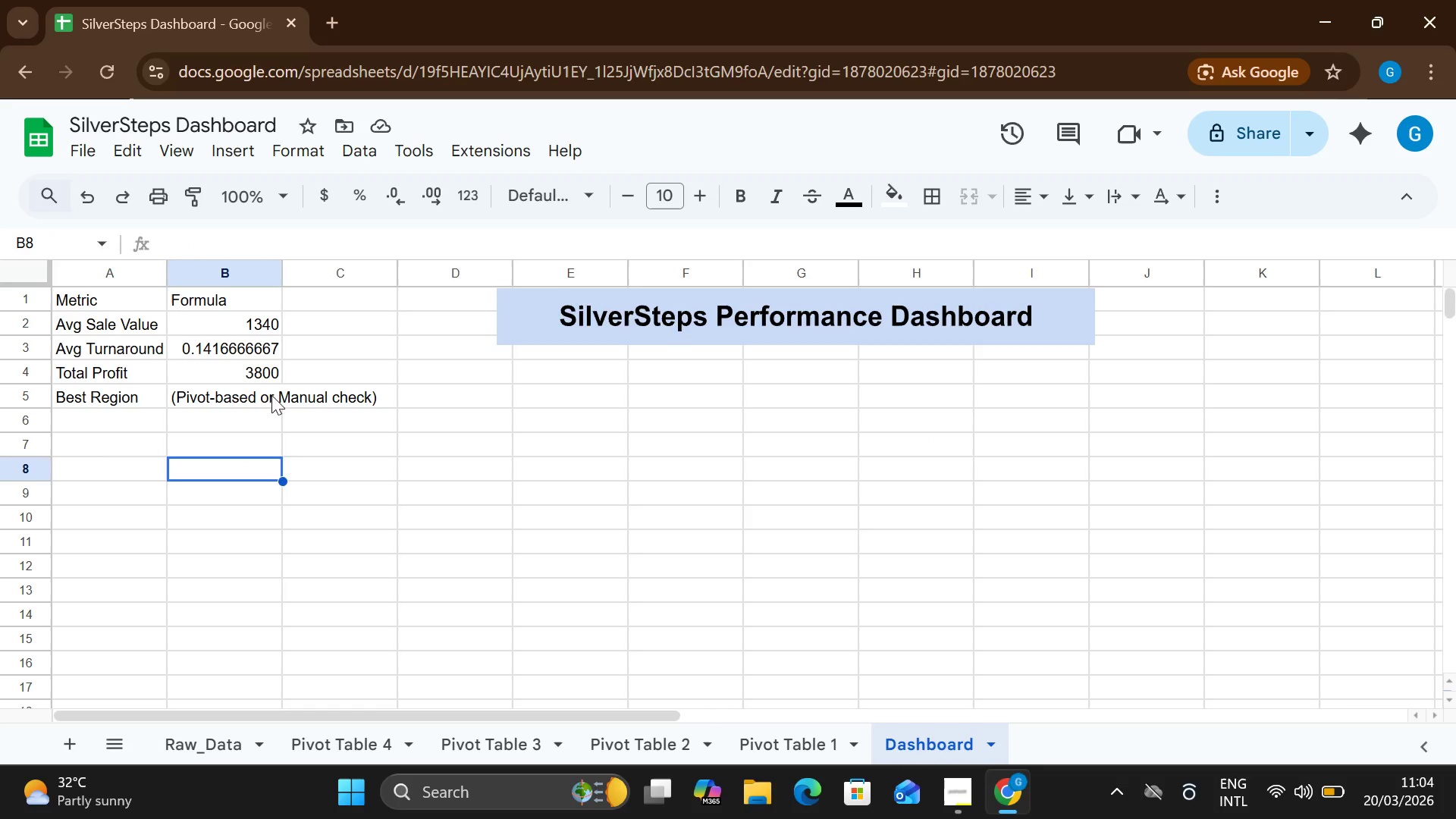 
left_click([402, 163])
 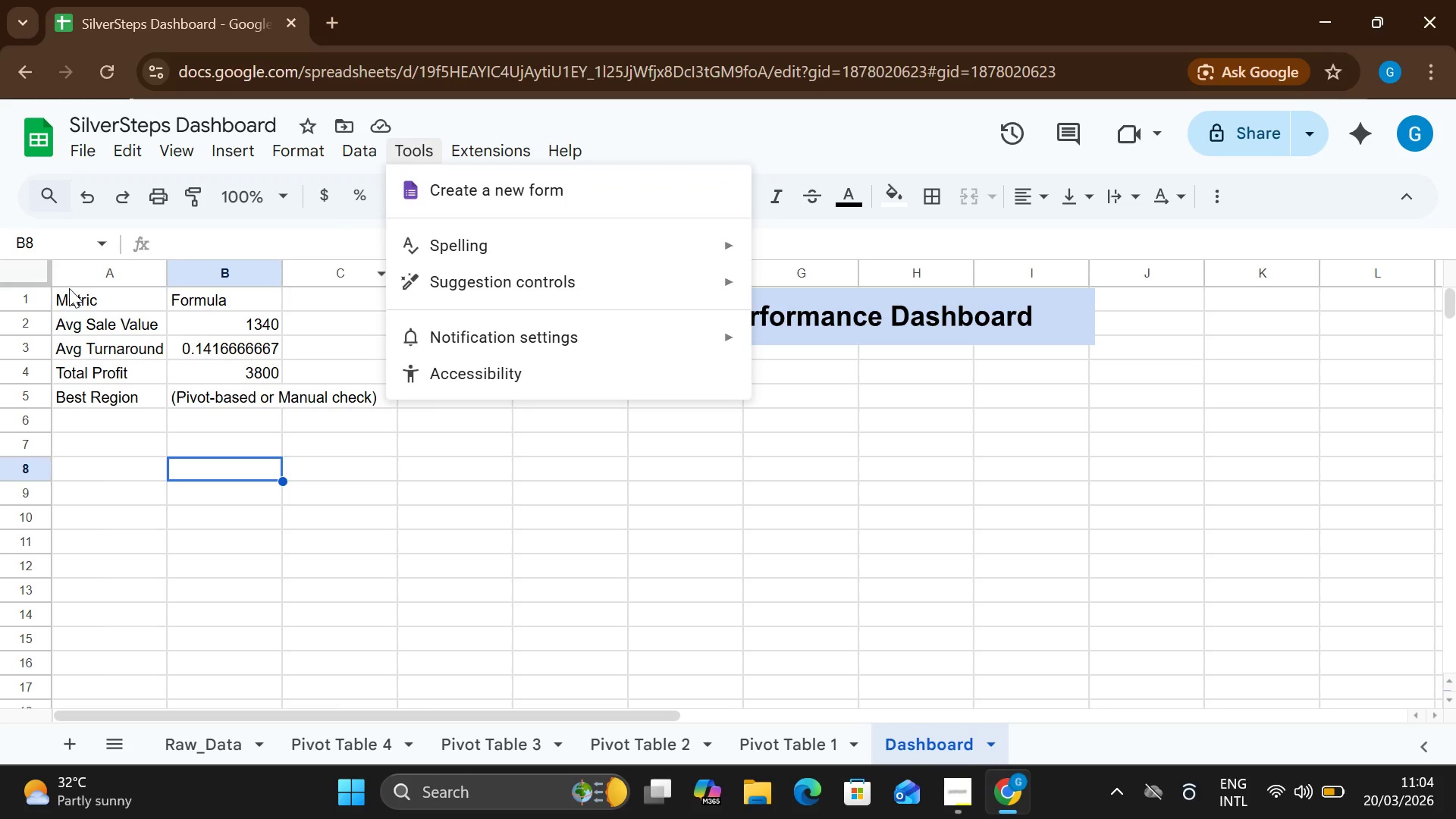 
left_click([61, 309])
 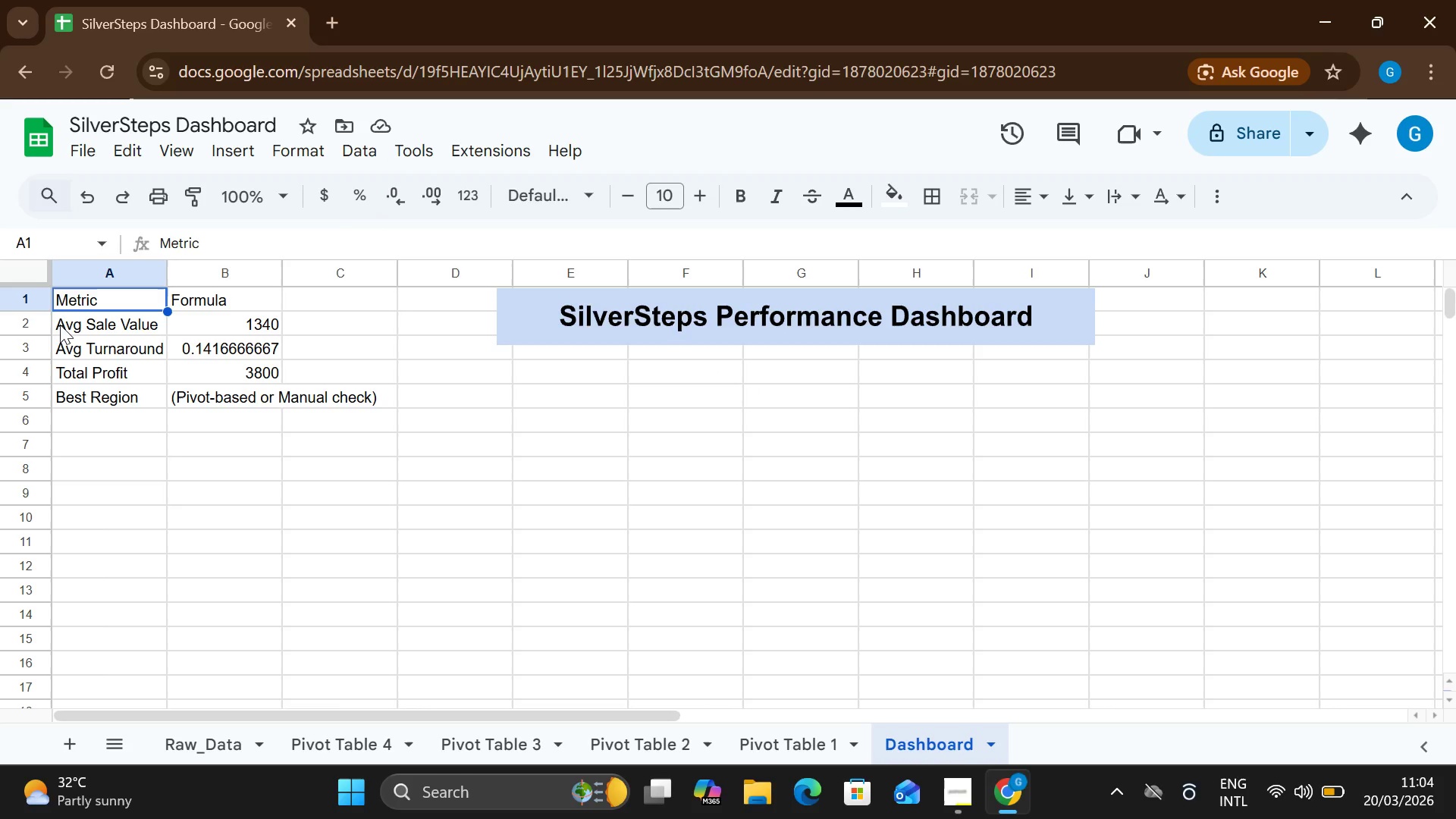 
left_click_drag(start_coordinate=[52, 314], to_coordinate=[61, 331])
 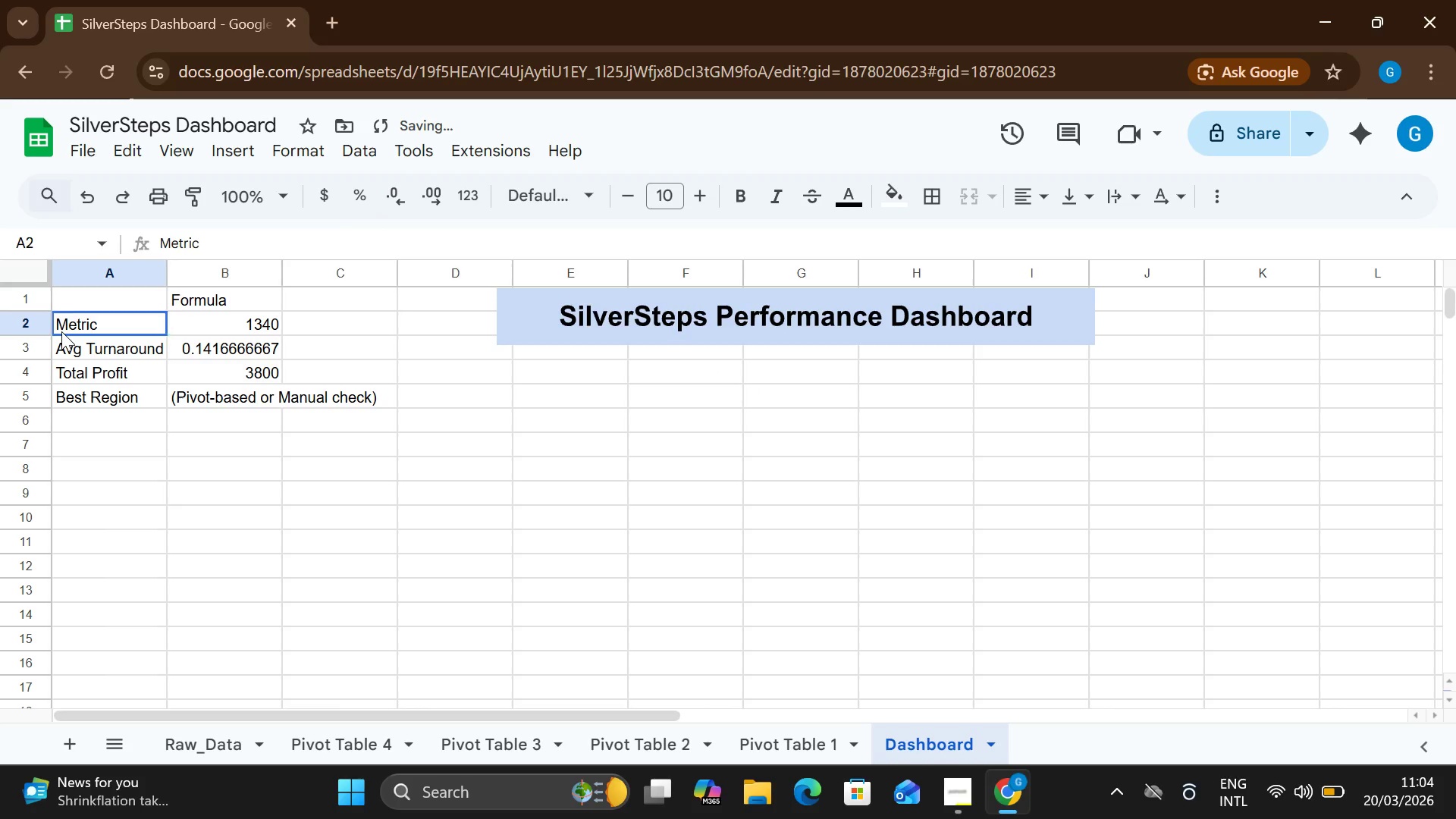 
left_click([61, 331])
 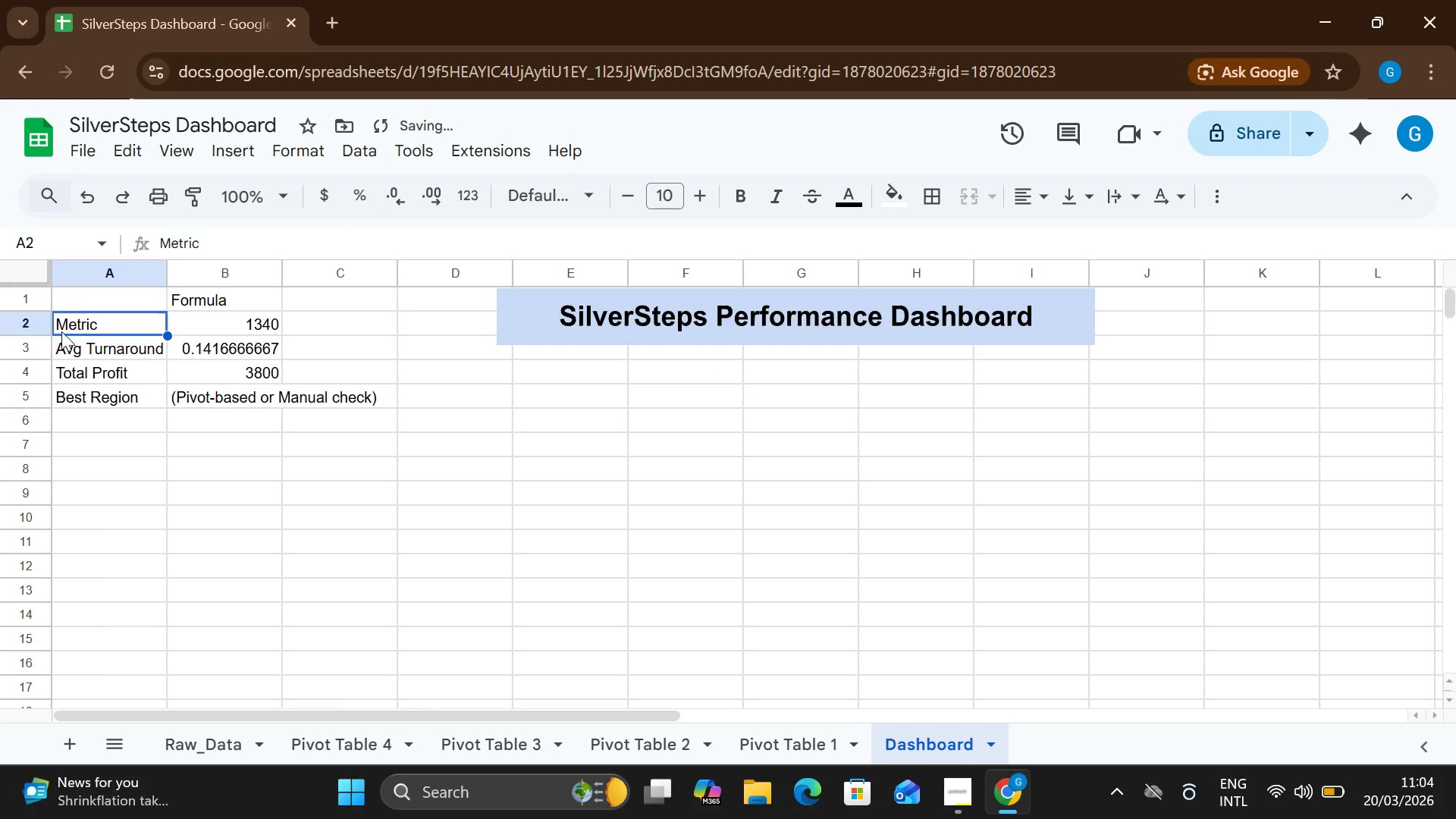 
key(Control+Z)
 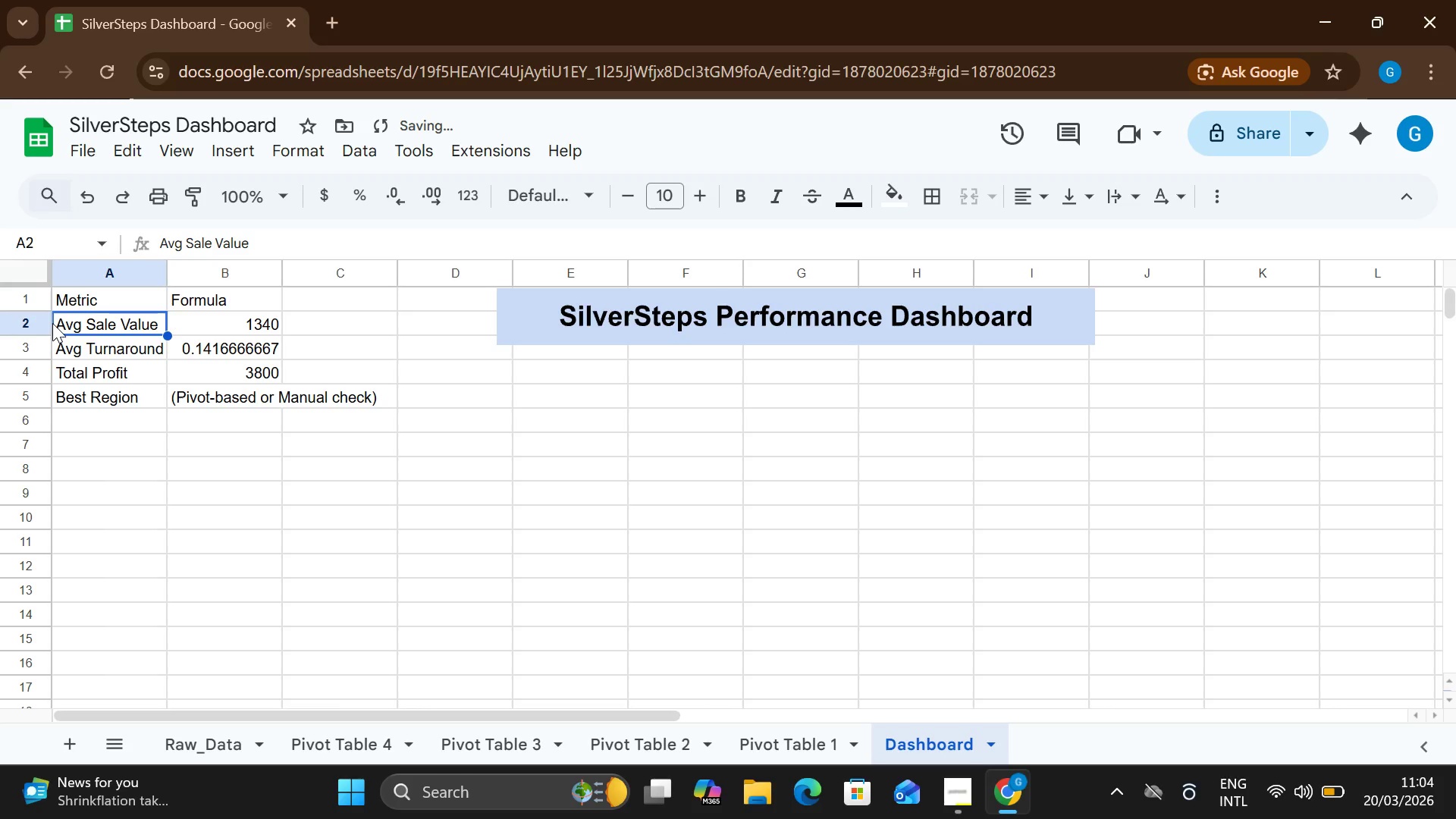 
left_click([52, 323])
 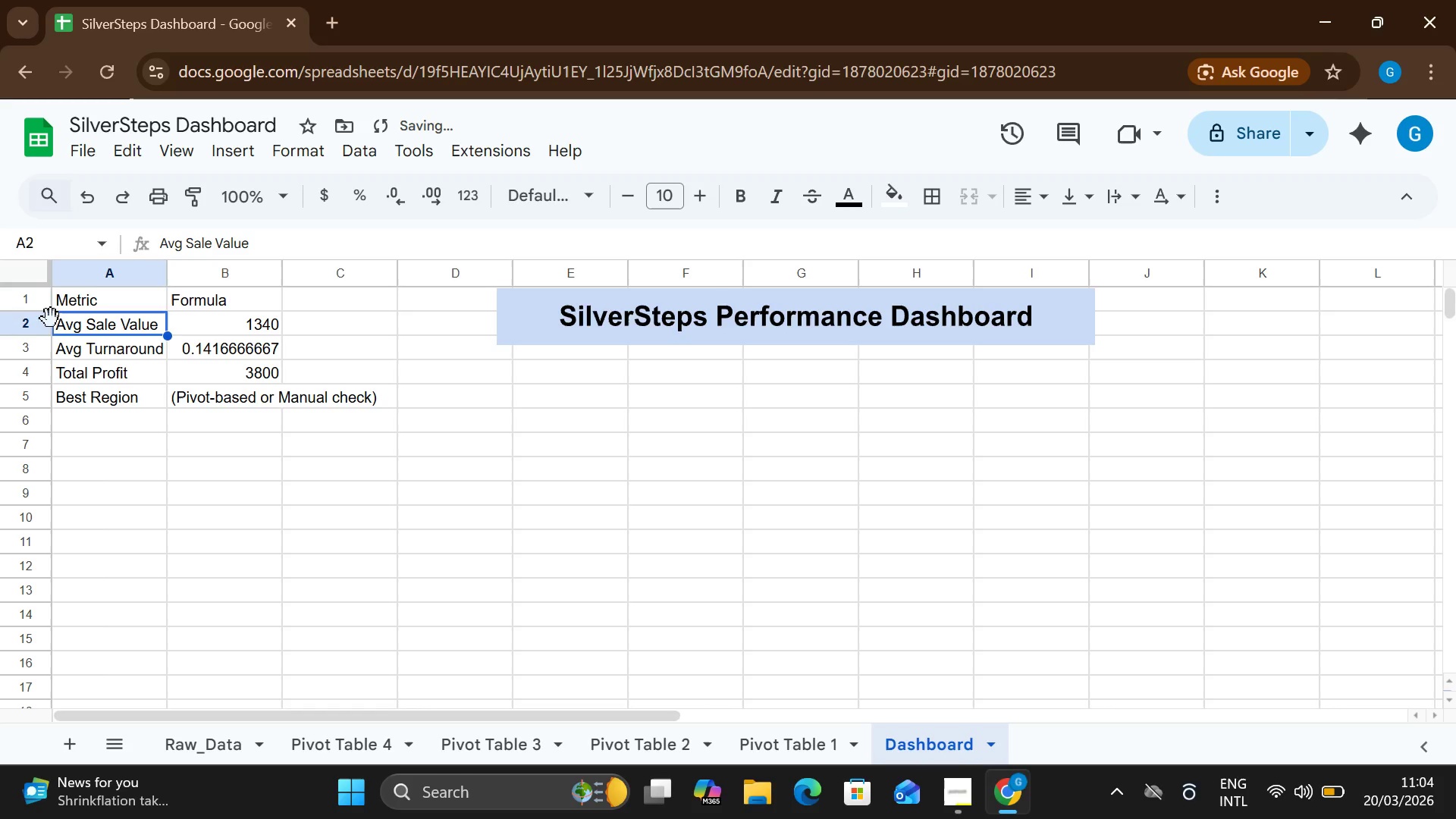 
left_click_drag(start_coordinate=[52, 327], to_coordinate=[96, 400])
 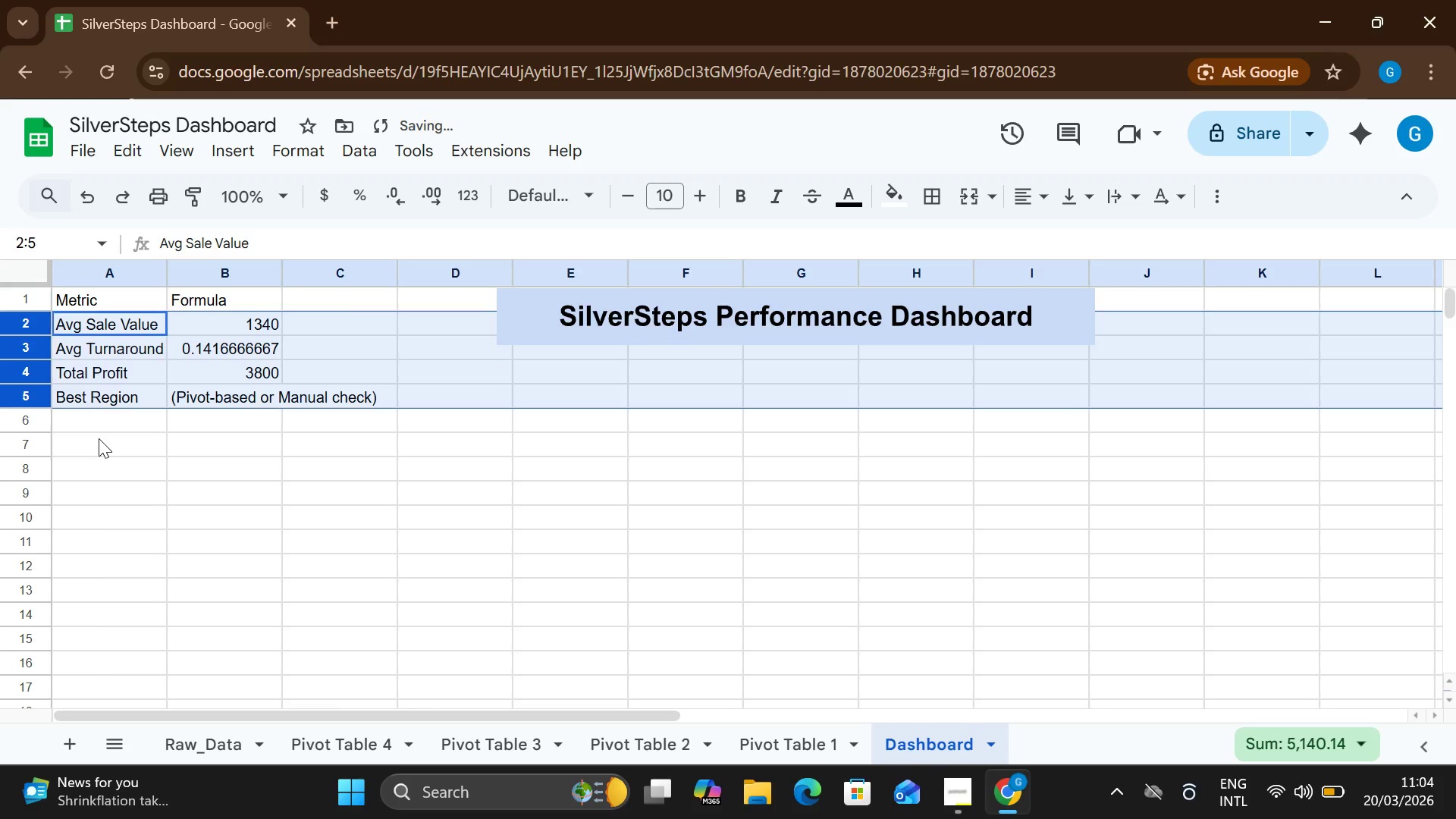 
left_click([99, 438])
 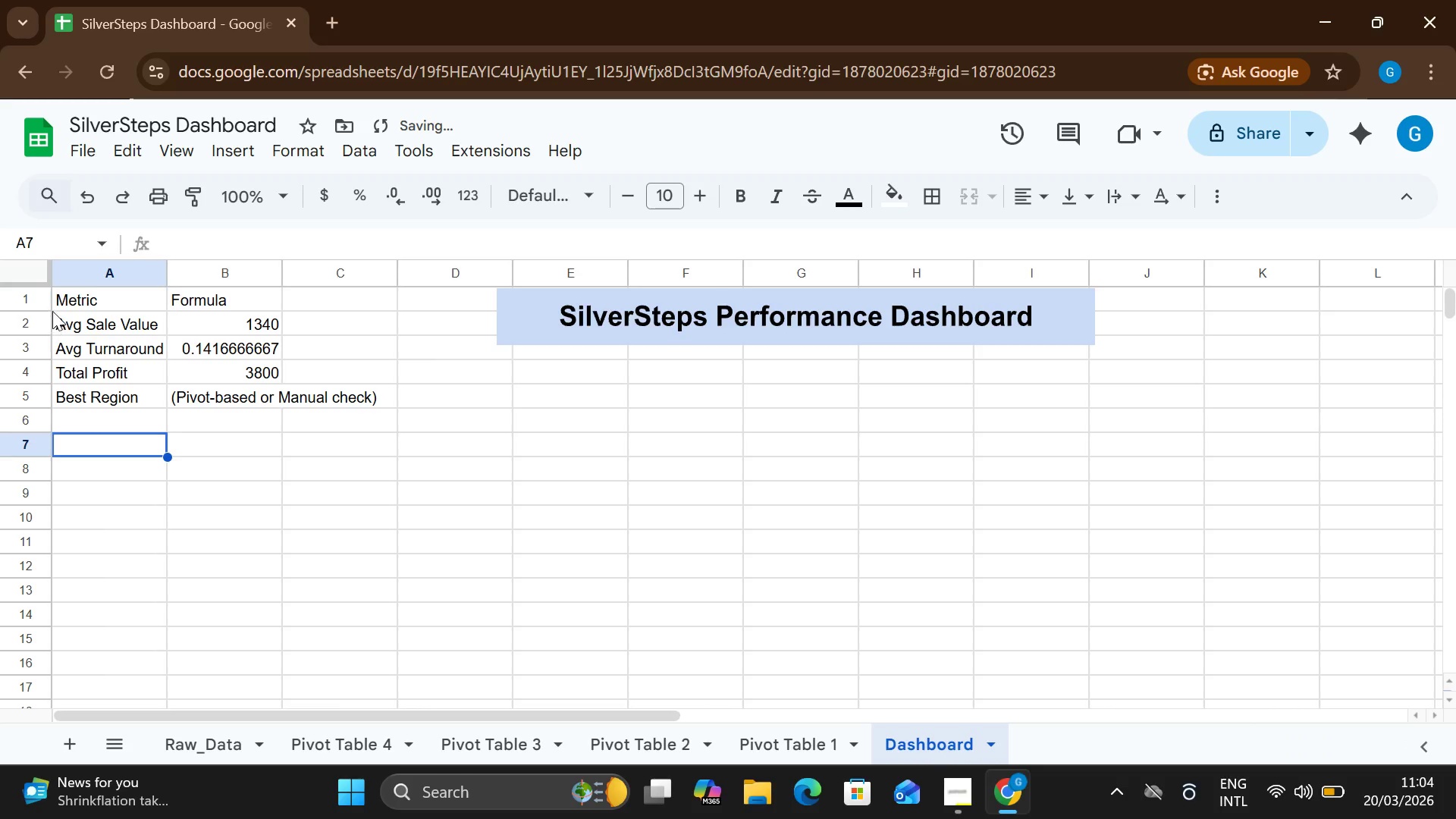 
left_click_drag(start_coordinate=[52, 309], to_coordinate=[98, 366])
 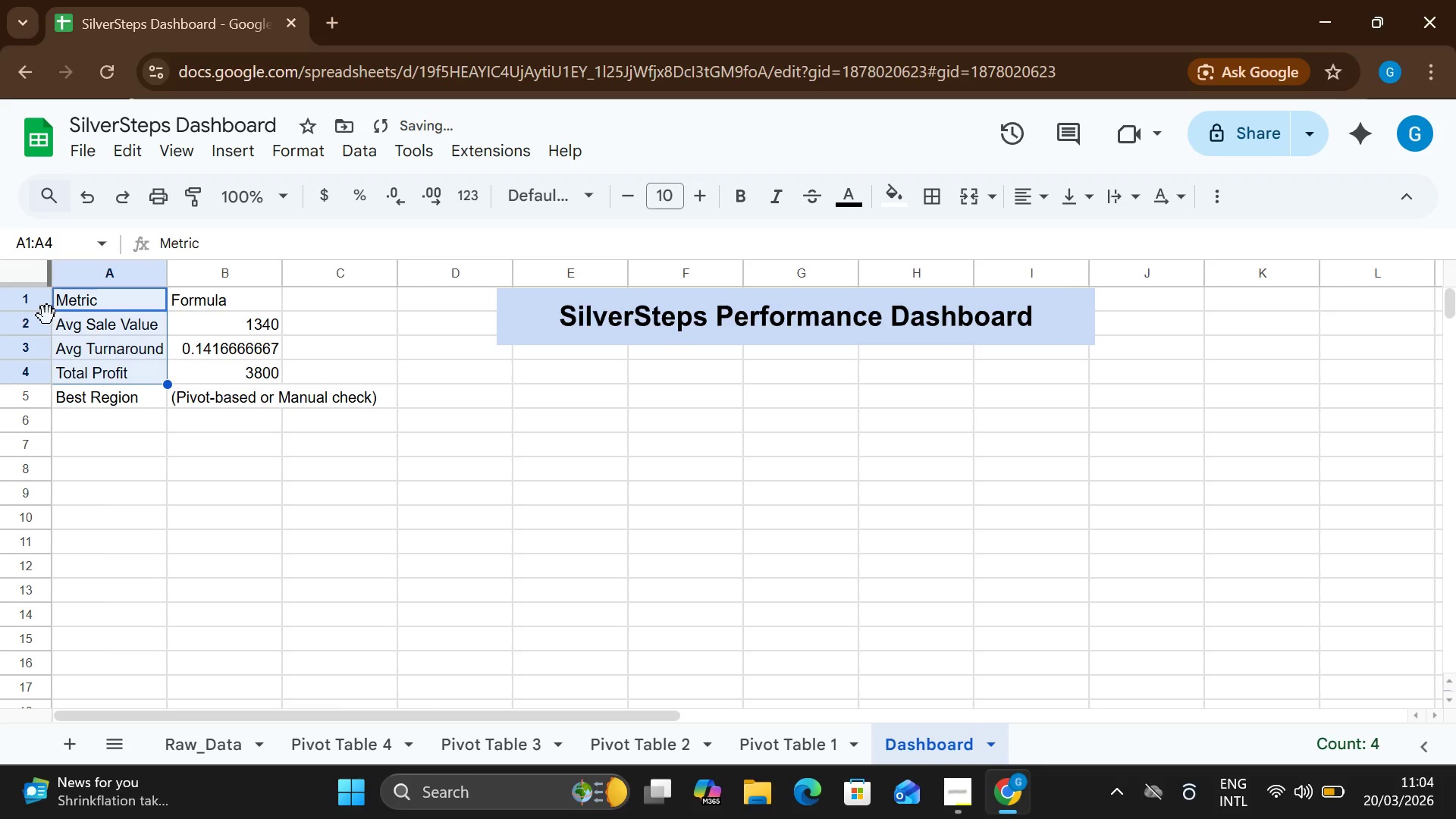 
left_click([47, 315])
 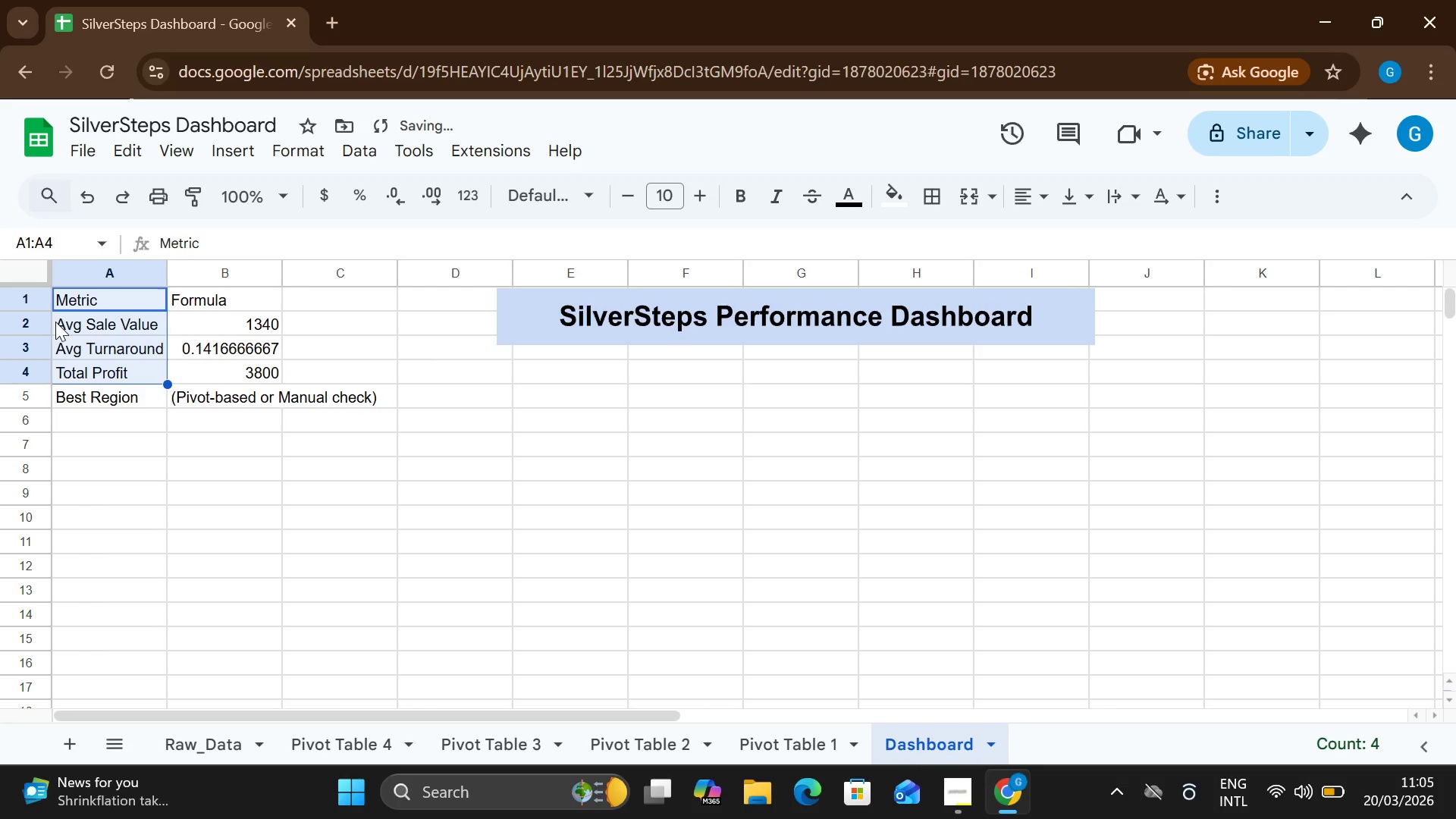 
left_click([55, 322])
 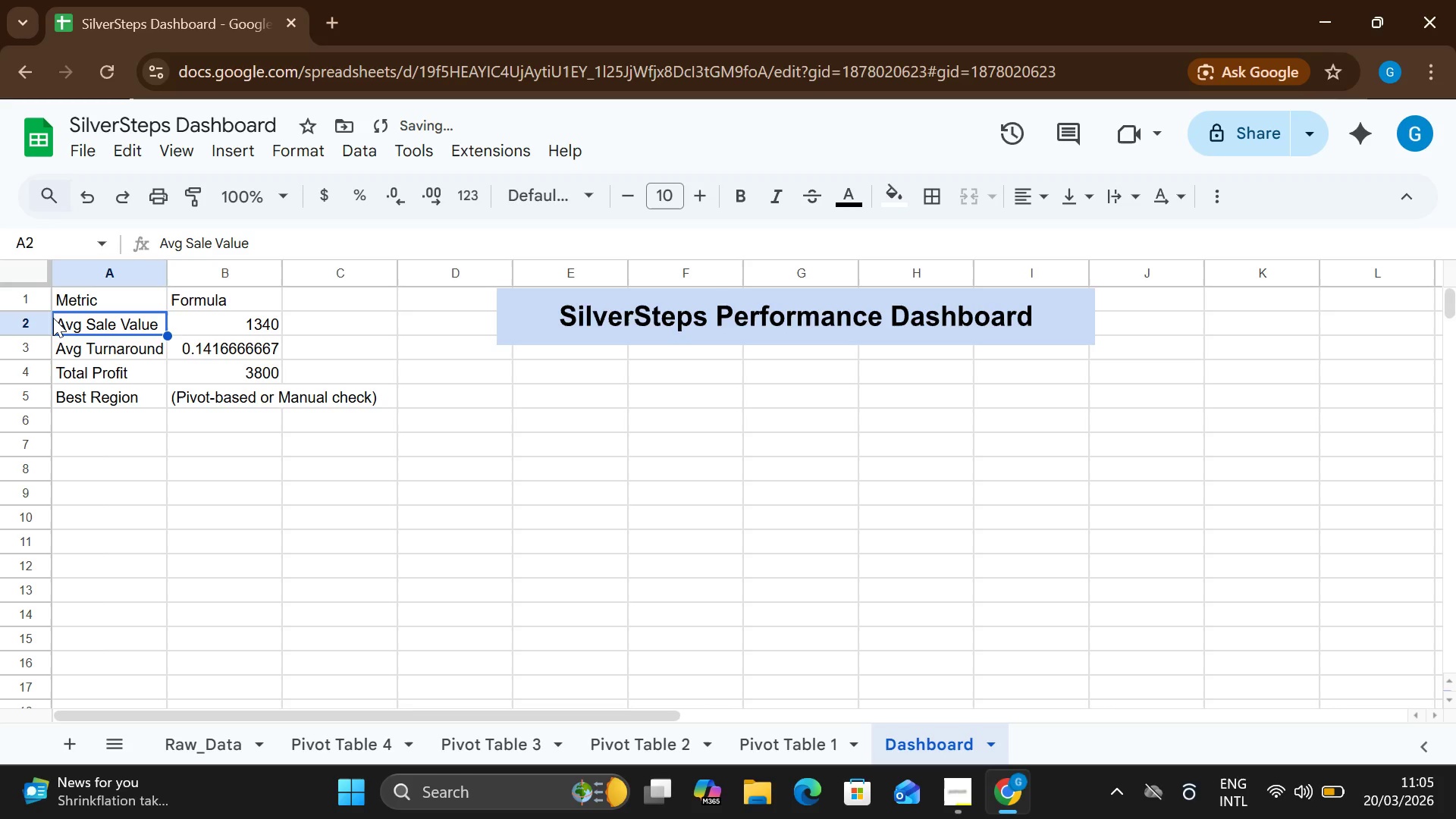 
left_click_drag(start_coordinate=[53, 318], to_coordinate=[136, 392])
 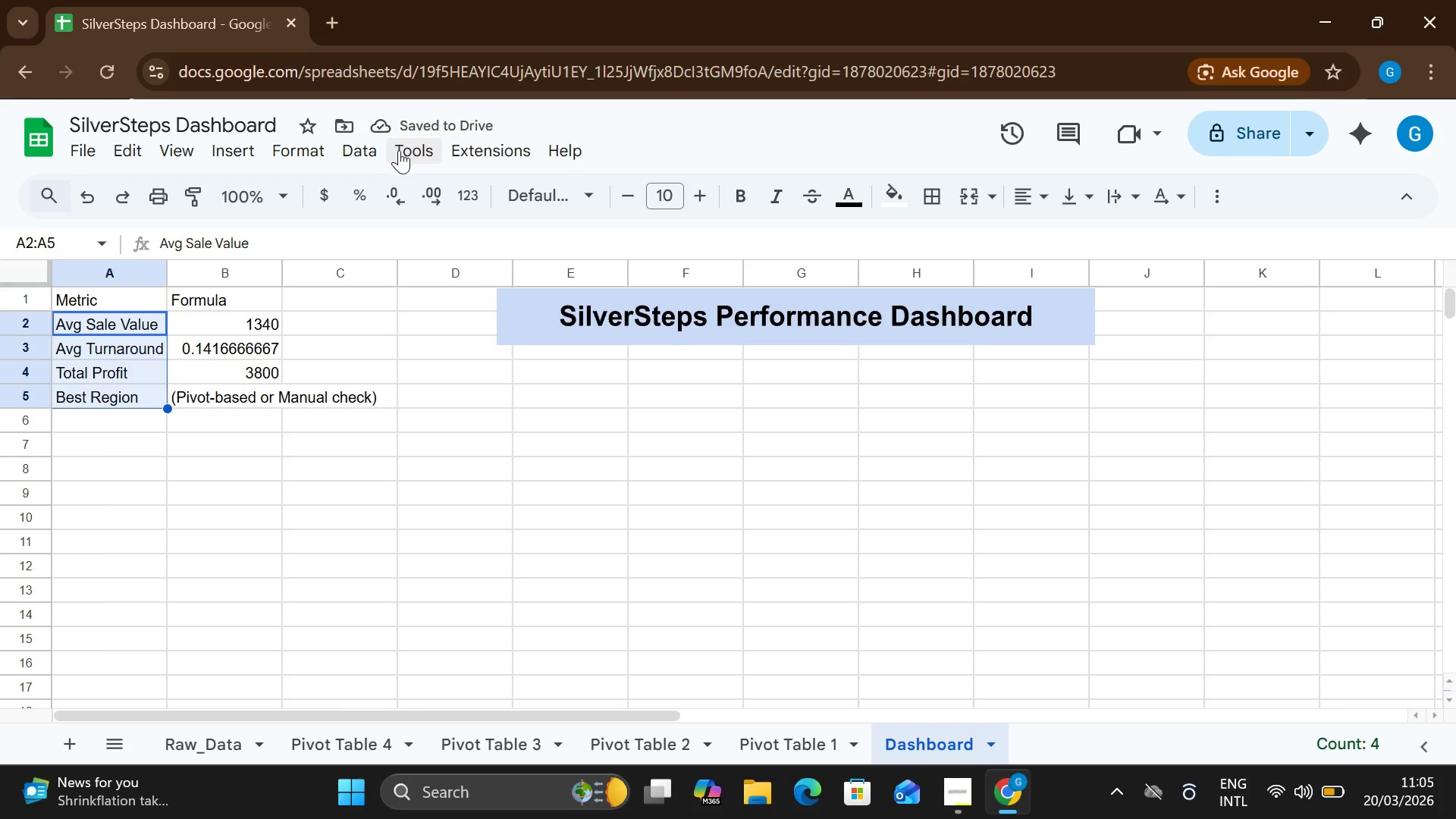 
left_click([400, 150])
 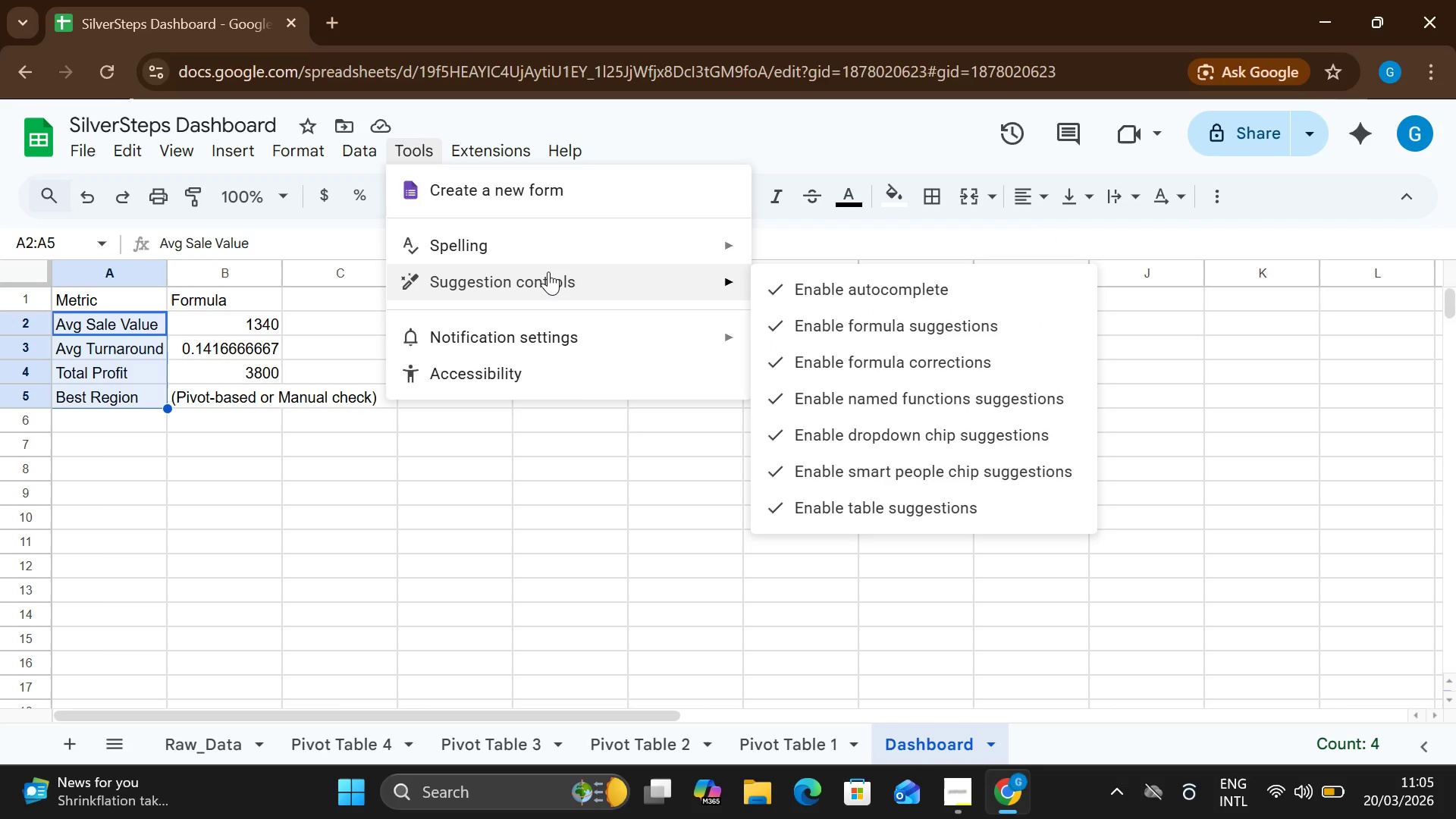 
wait(9.36)
 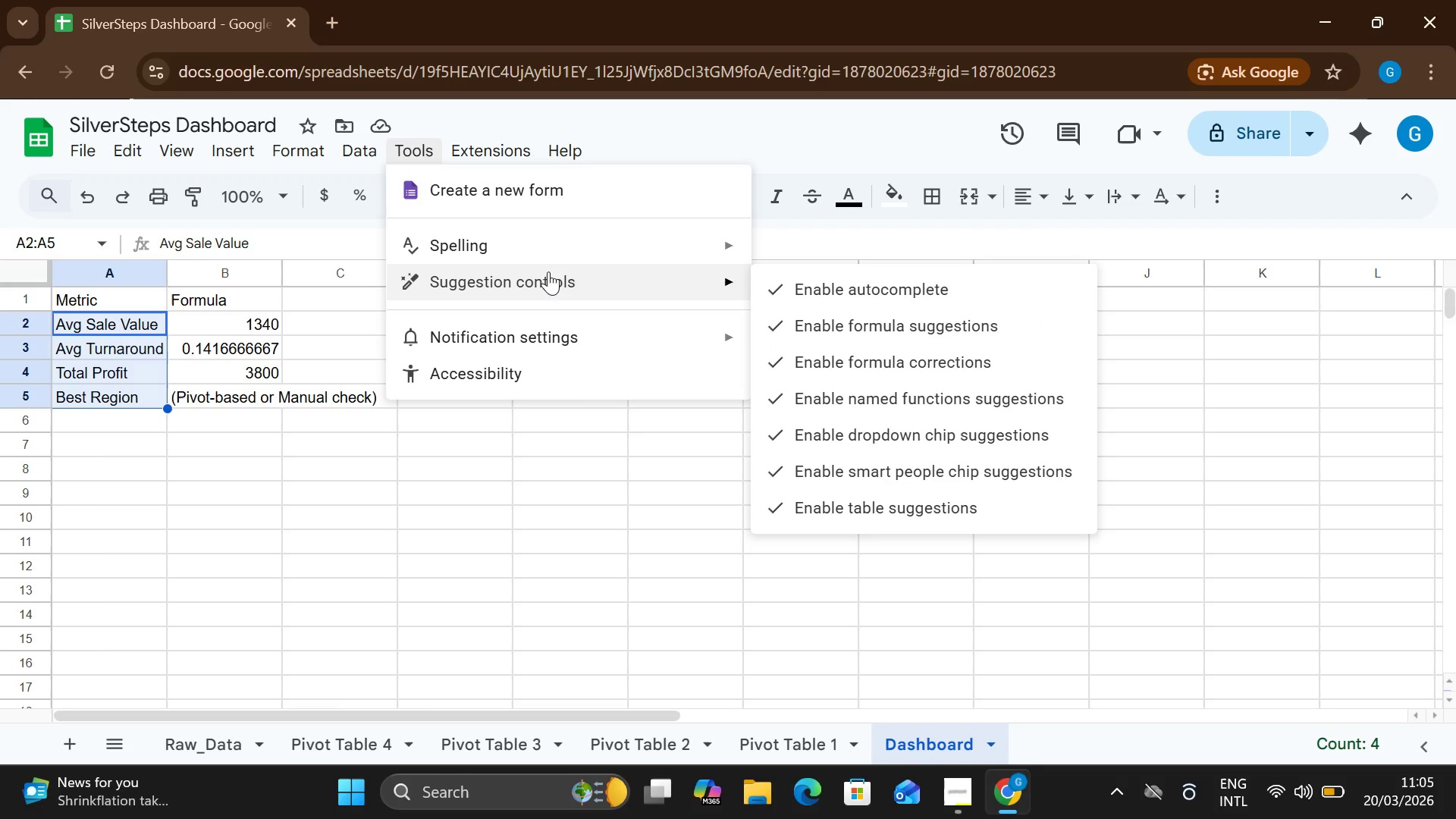 
left_click([456, 467])
 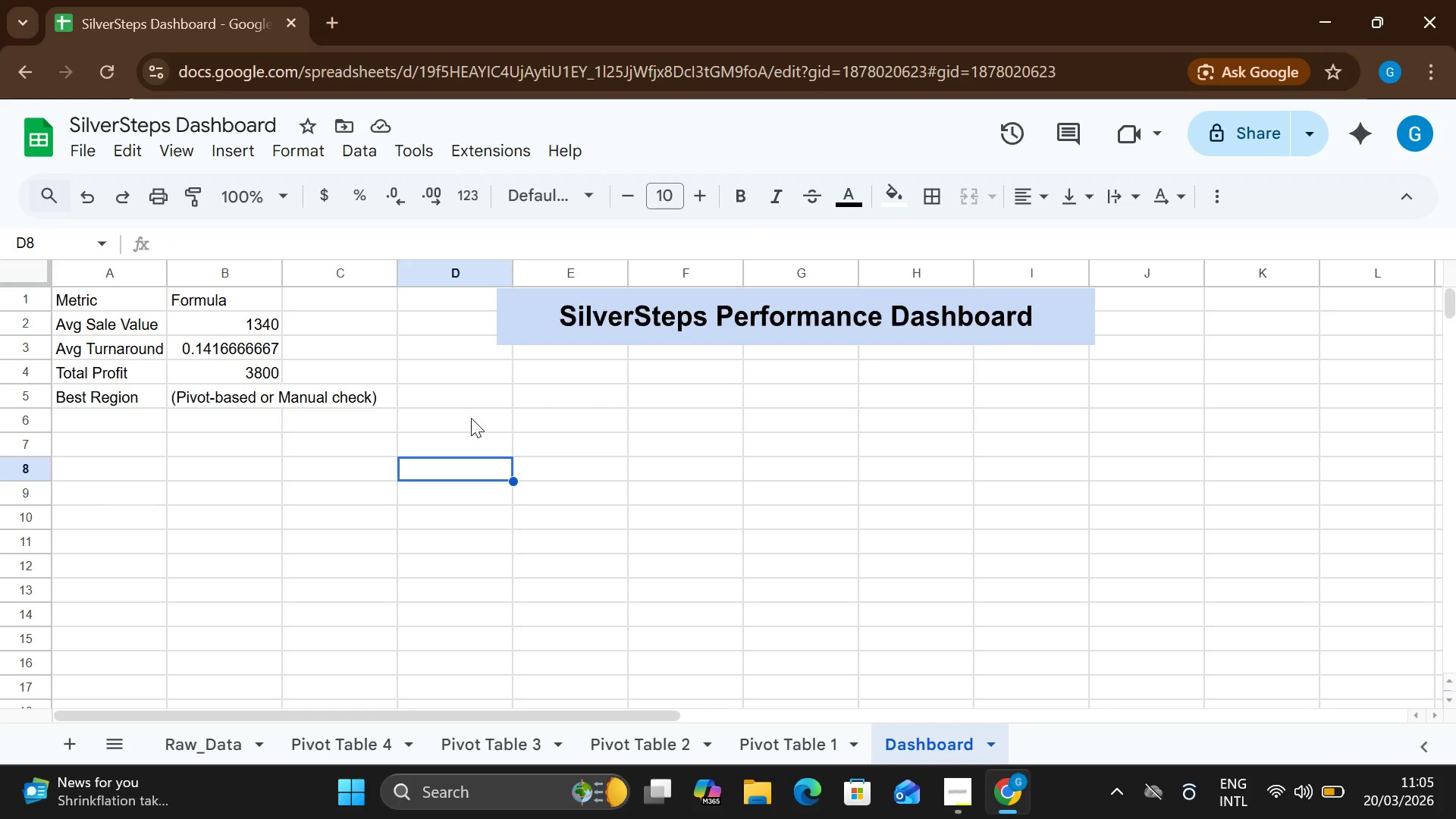 
wait(9.86)
 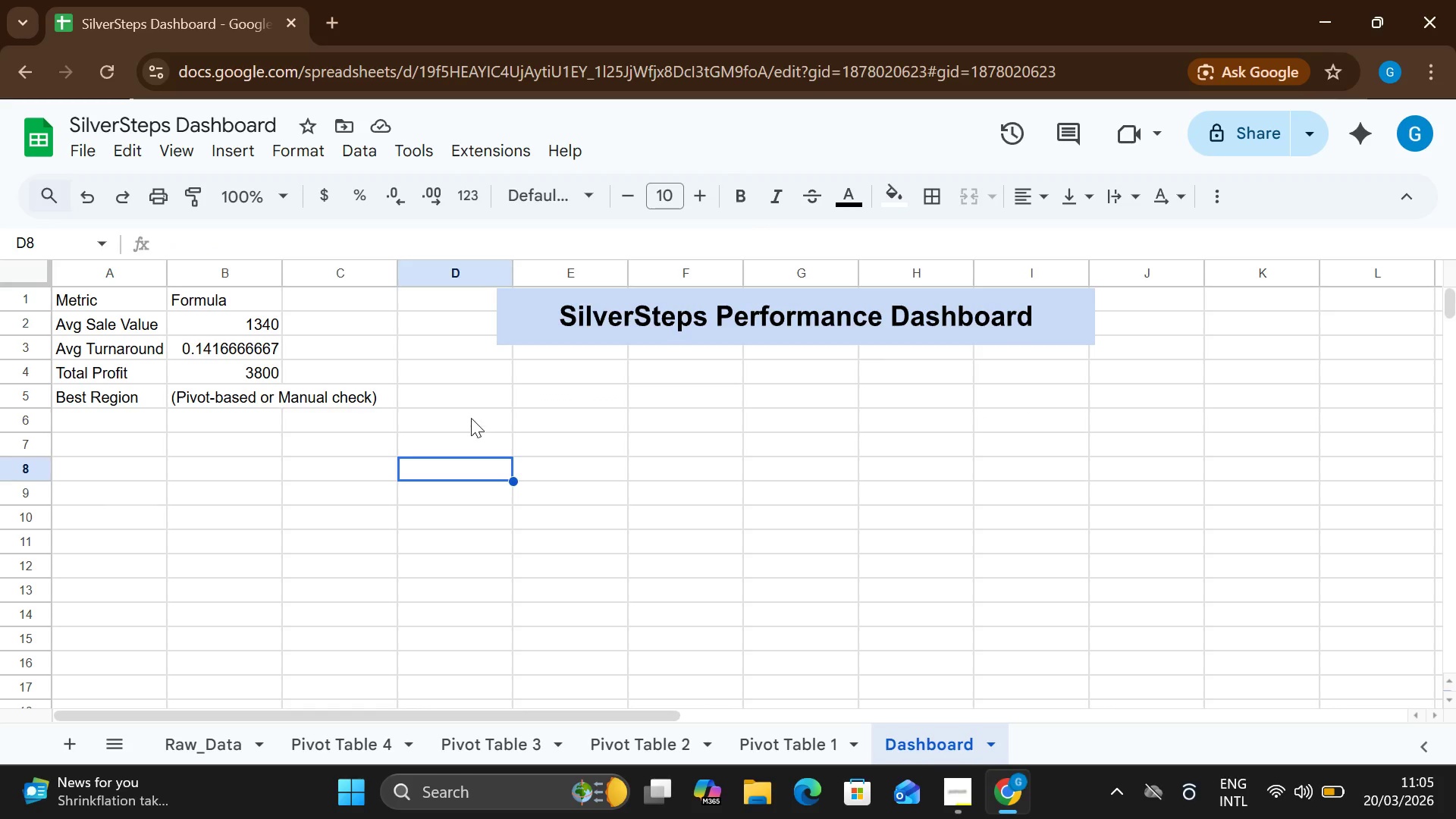 
left_click([533, 389])
 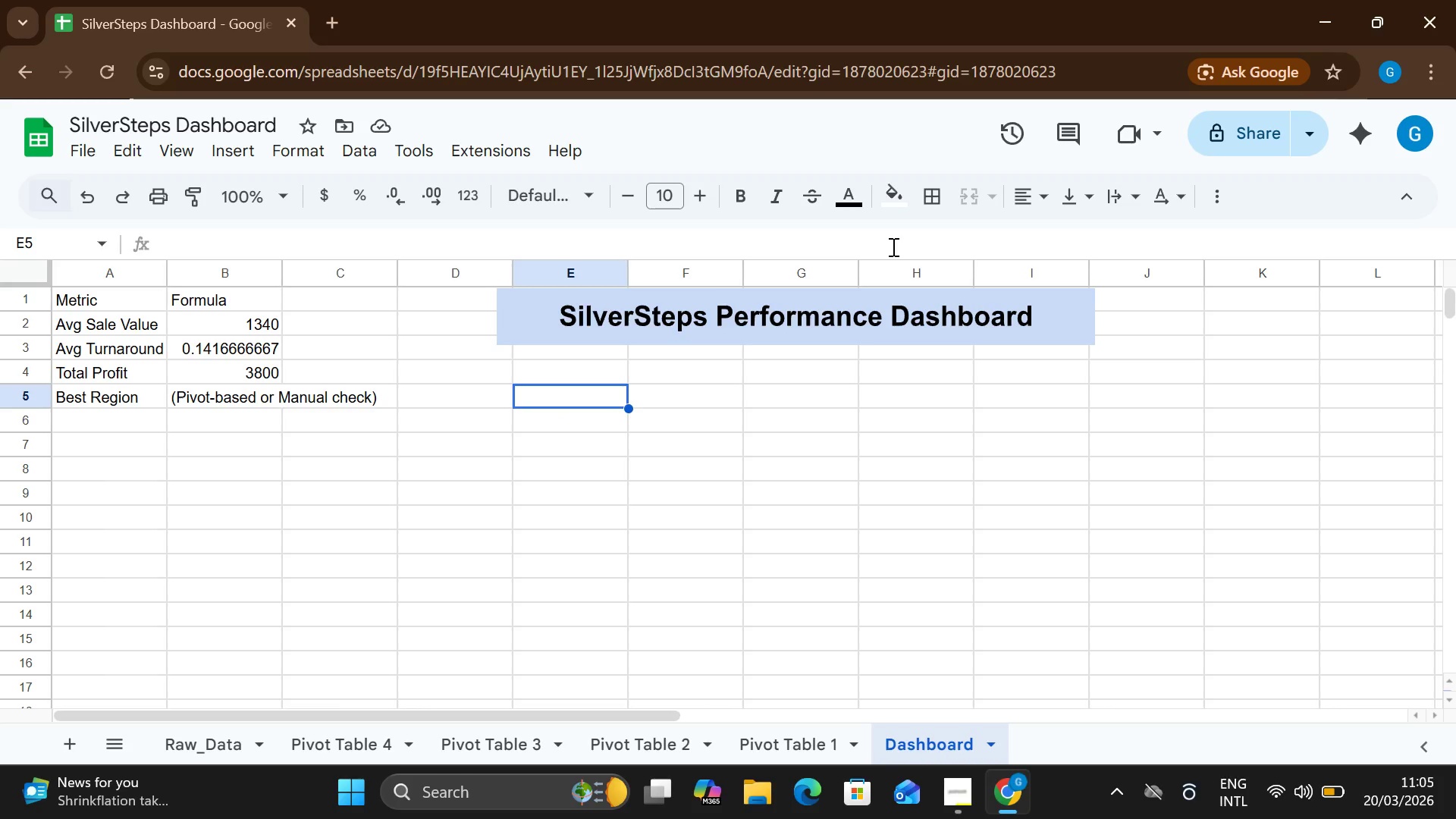 
wait(21.97)
 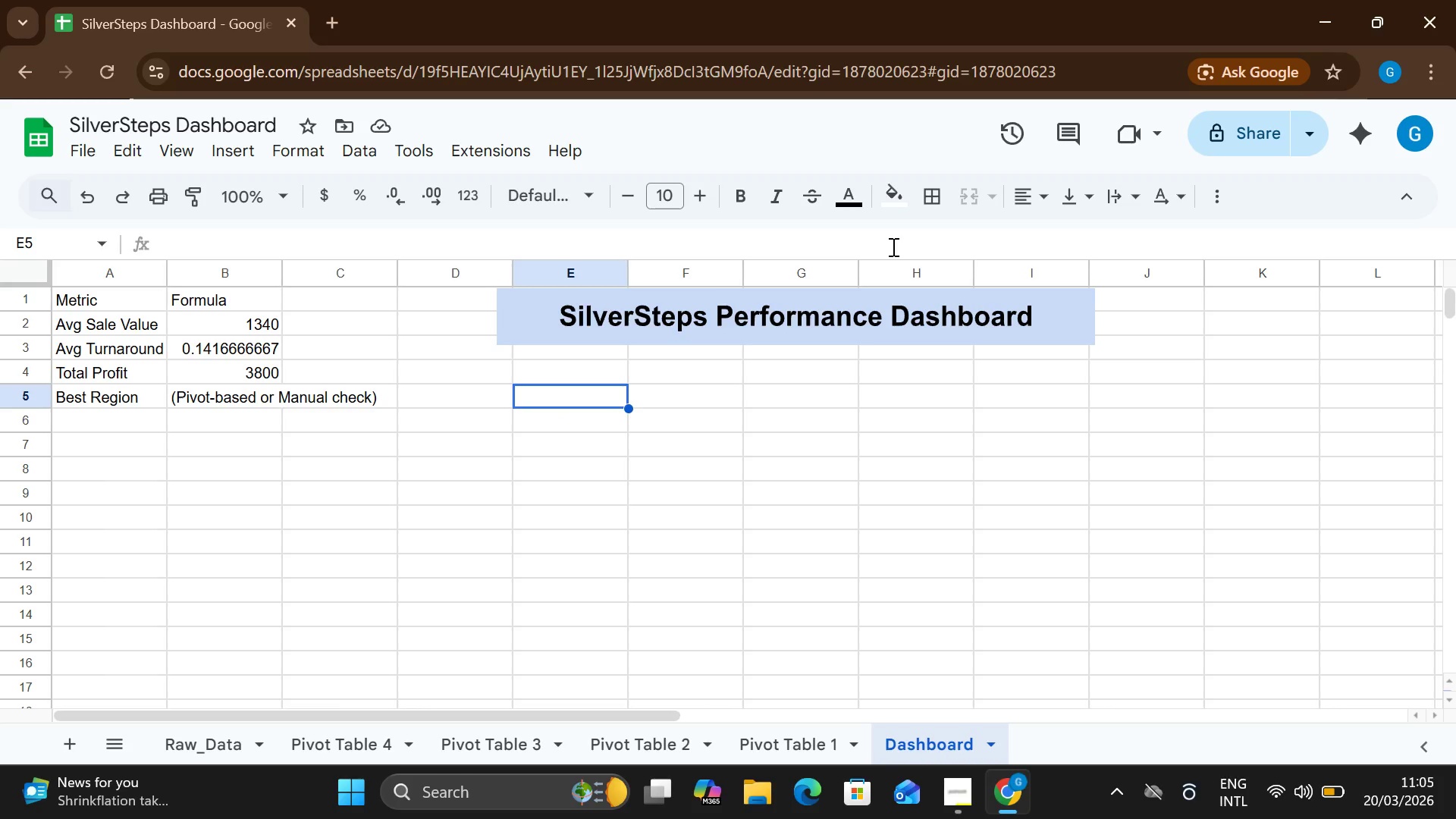 
left_click([52, 308])
 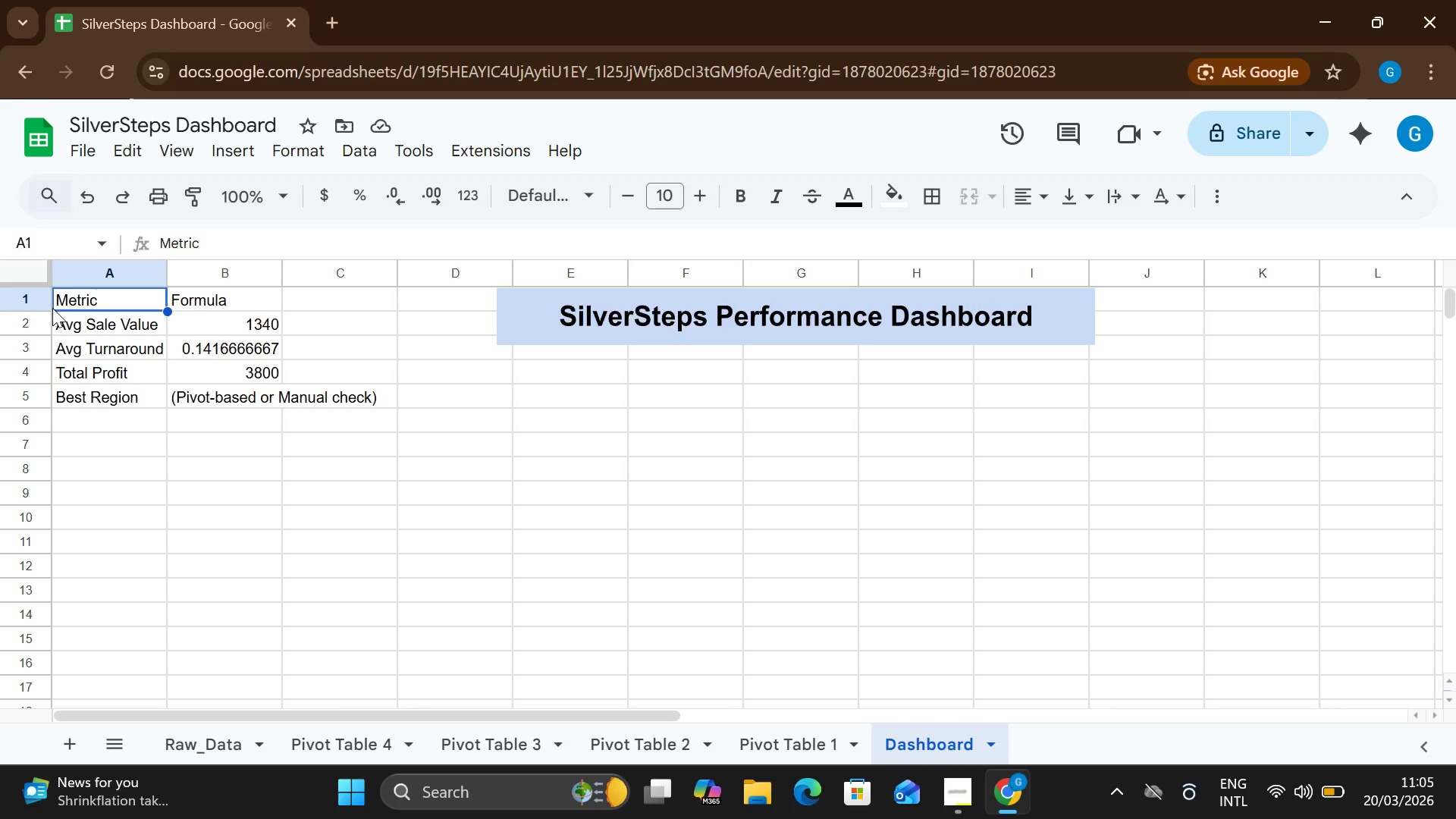 
double_click([52, 308])
 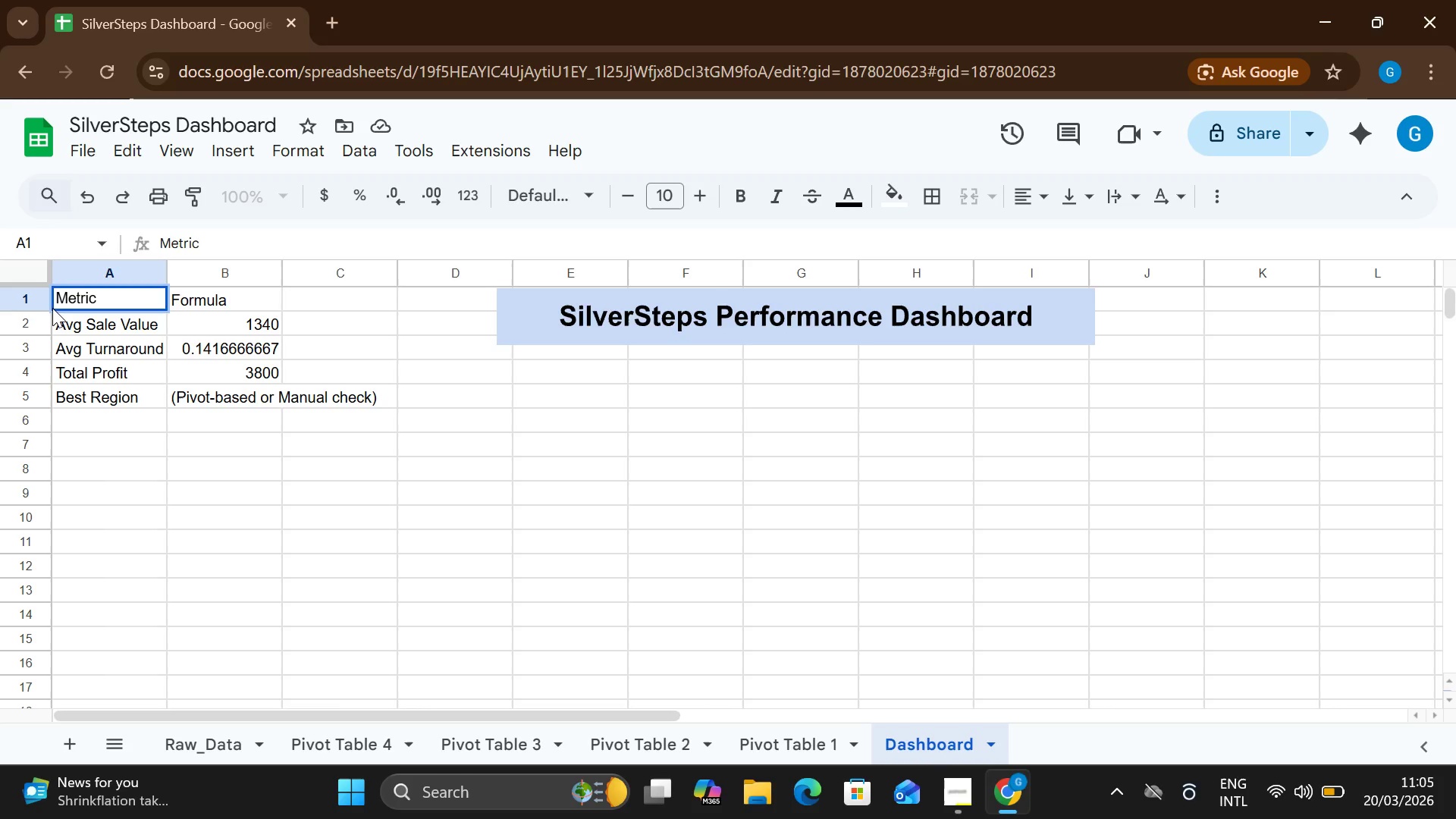 
left_click_drag(start_coordinate=[52, 308], to_coordinate=[72, 315])
 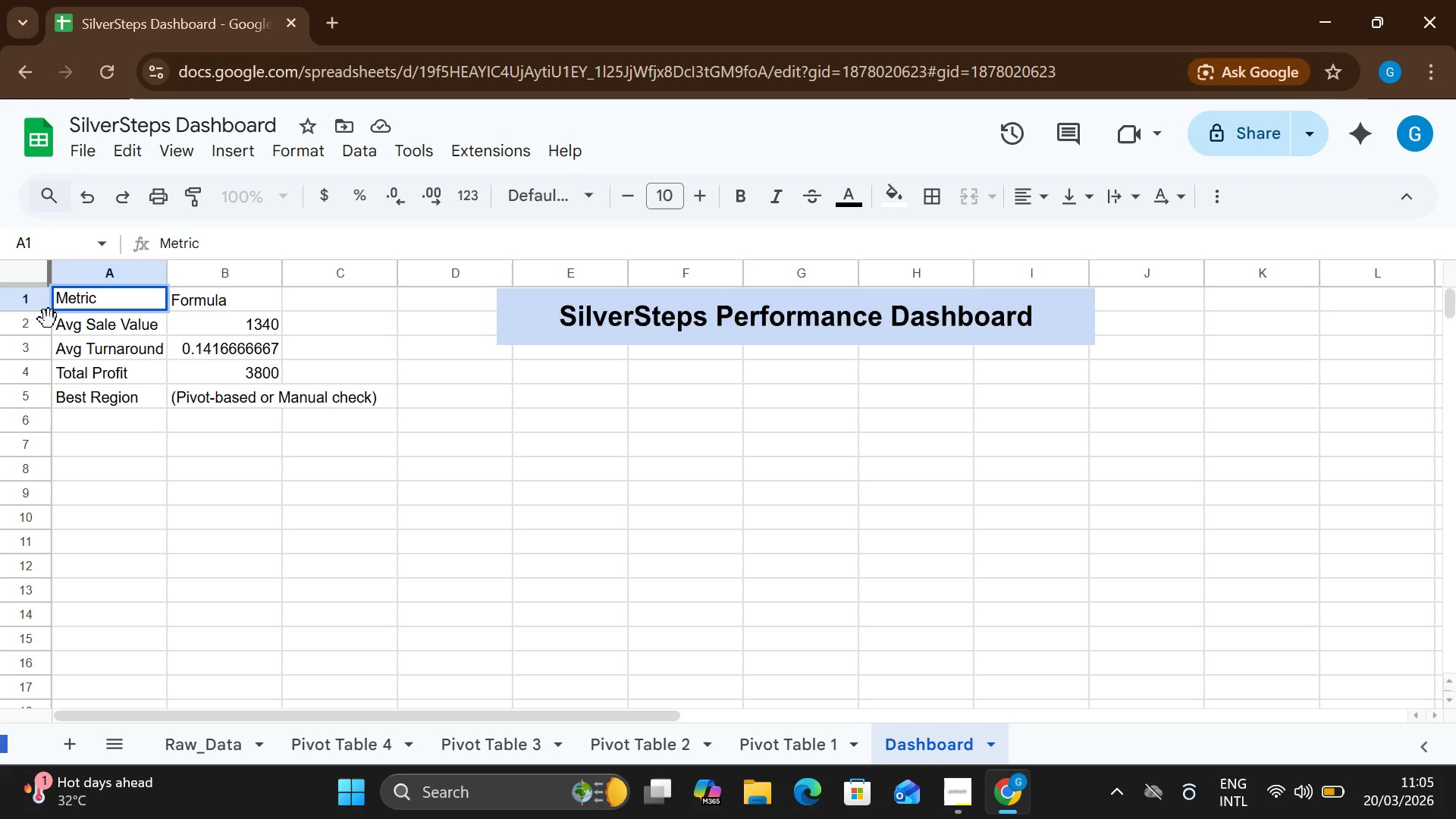 
left_click([49, 319])
 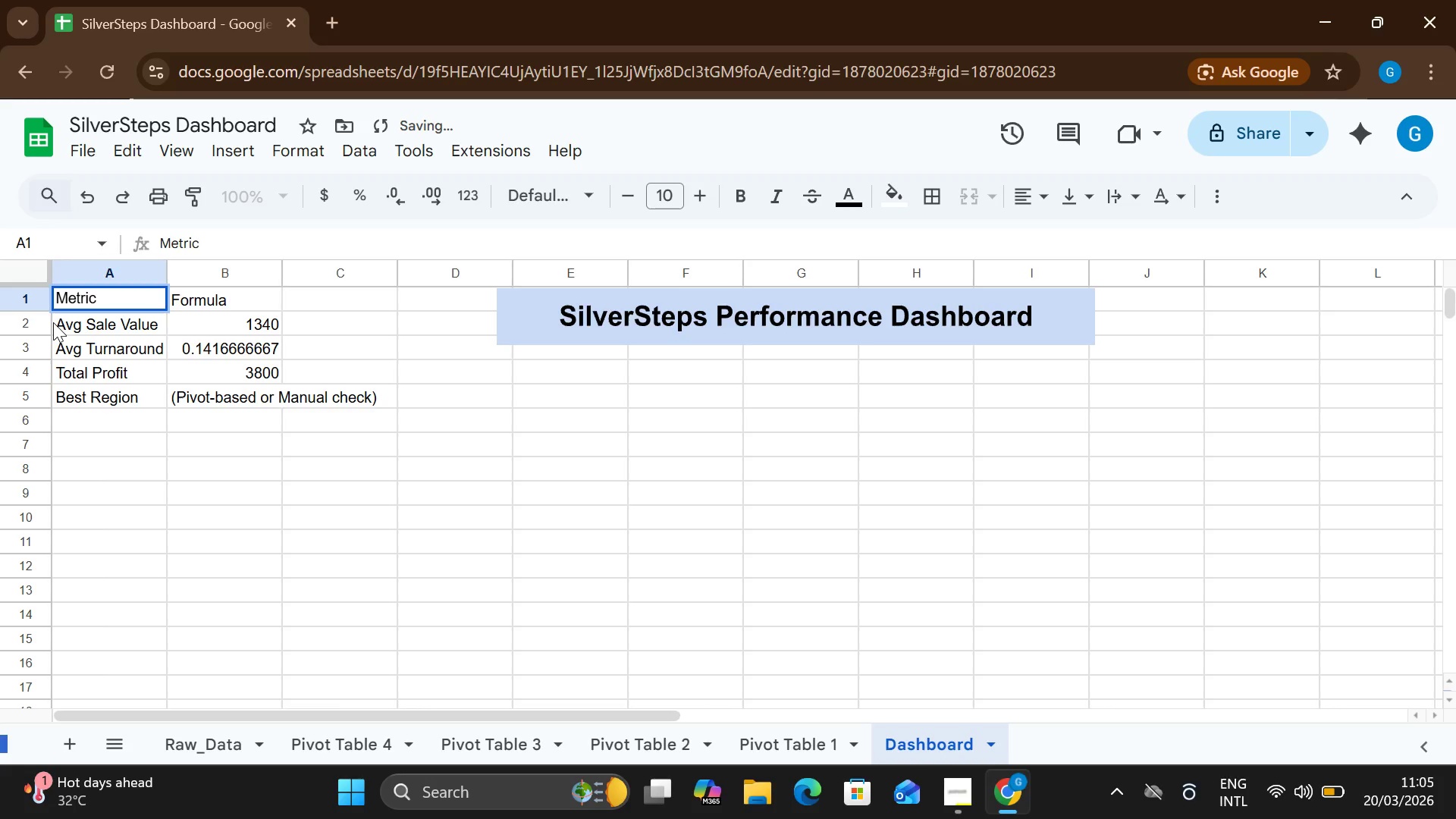 
left_click([53, 322])
 